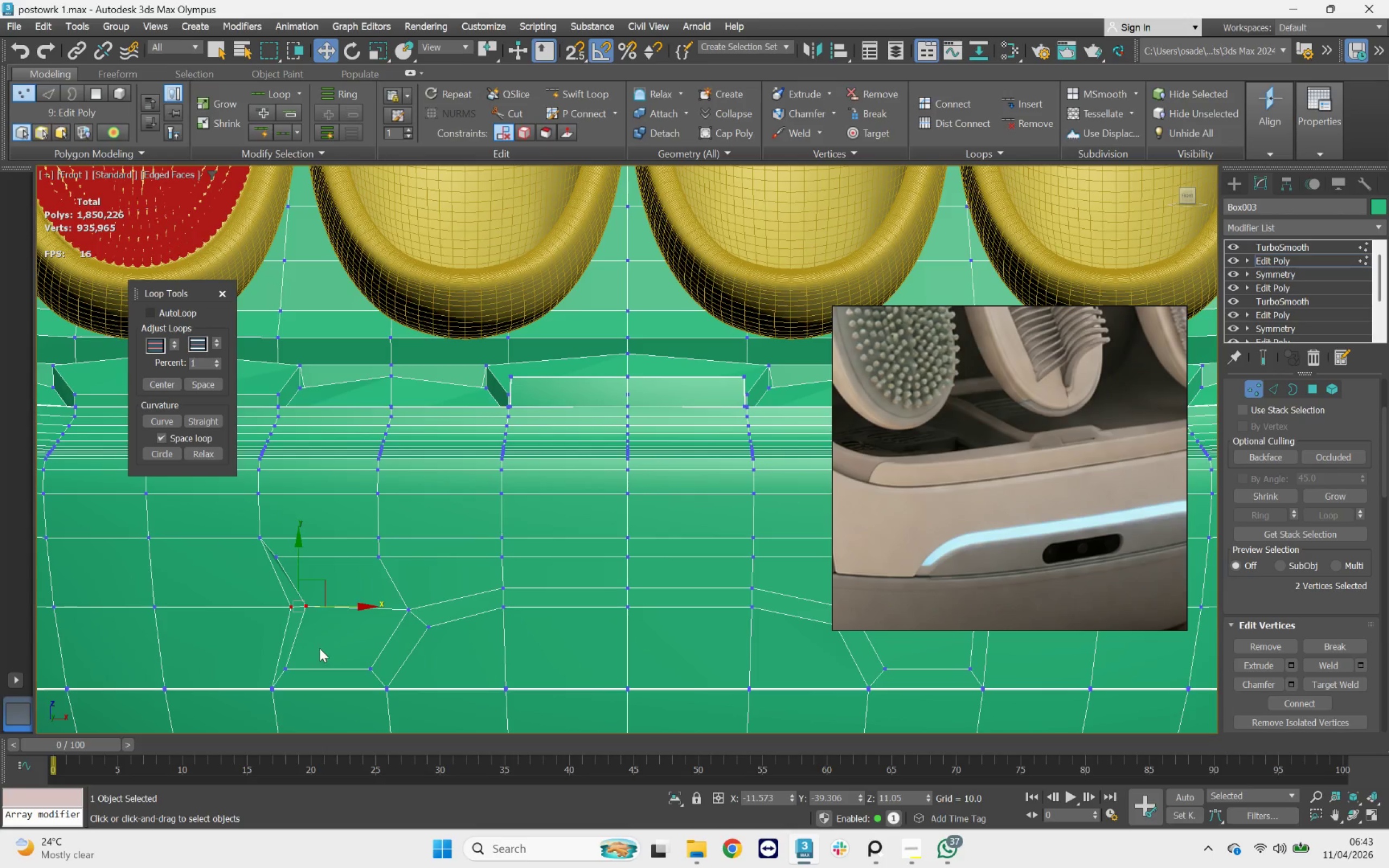 
left_click_drag(start_coordinate=[325, 647], to_coordinate=[282, 674])
 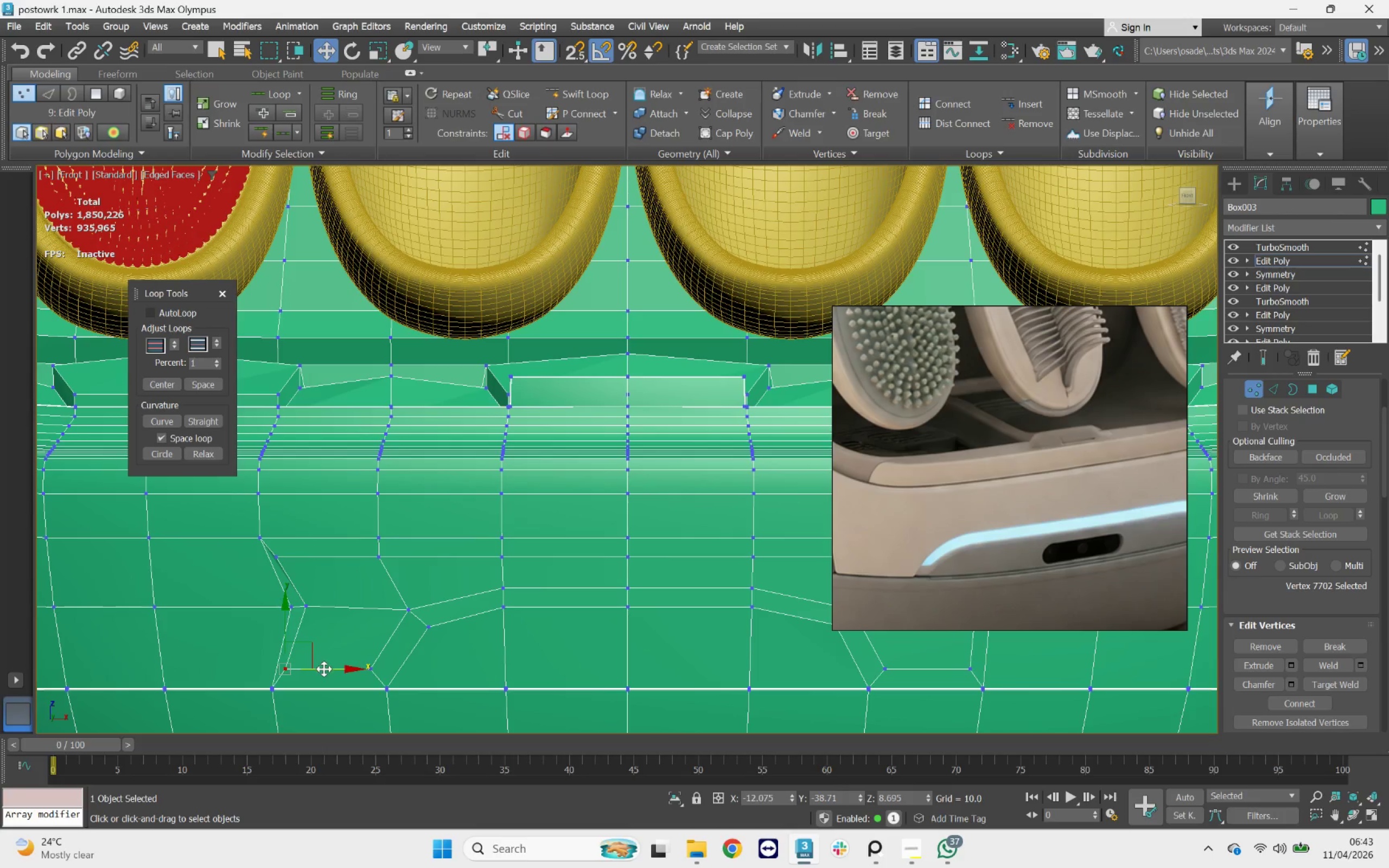 
left_click_drag(start_coordinate=[324, 669], to_coordinate=[331, 669])
 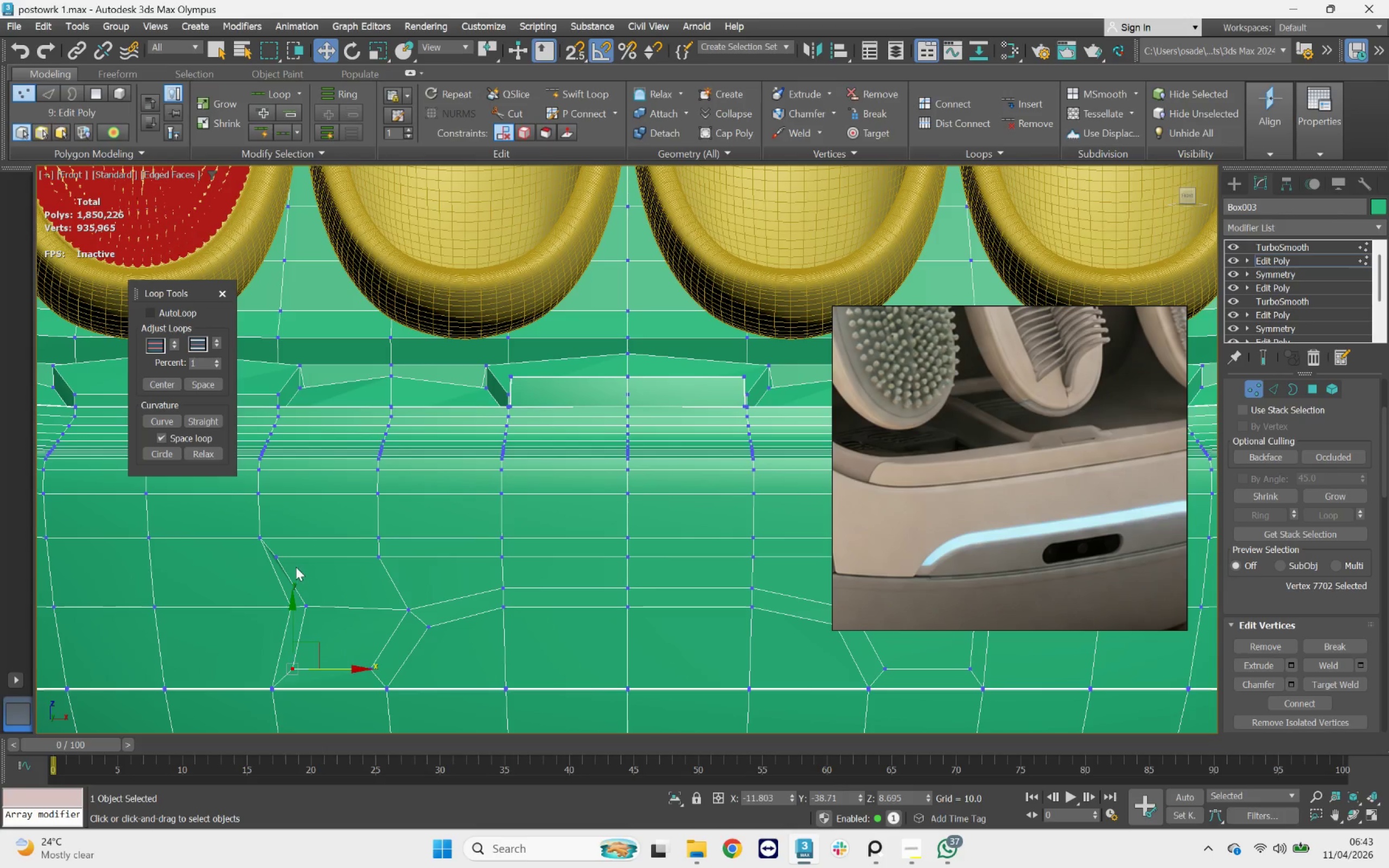 
left_click_drag(start_coordinate=[308, 571], to_coordinate=[252, 534])
 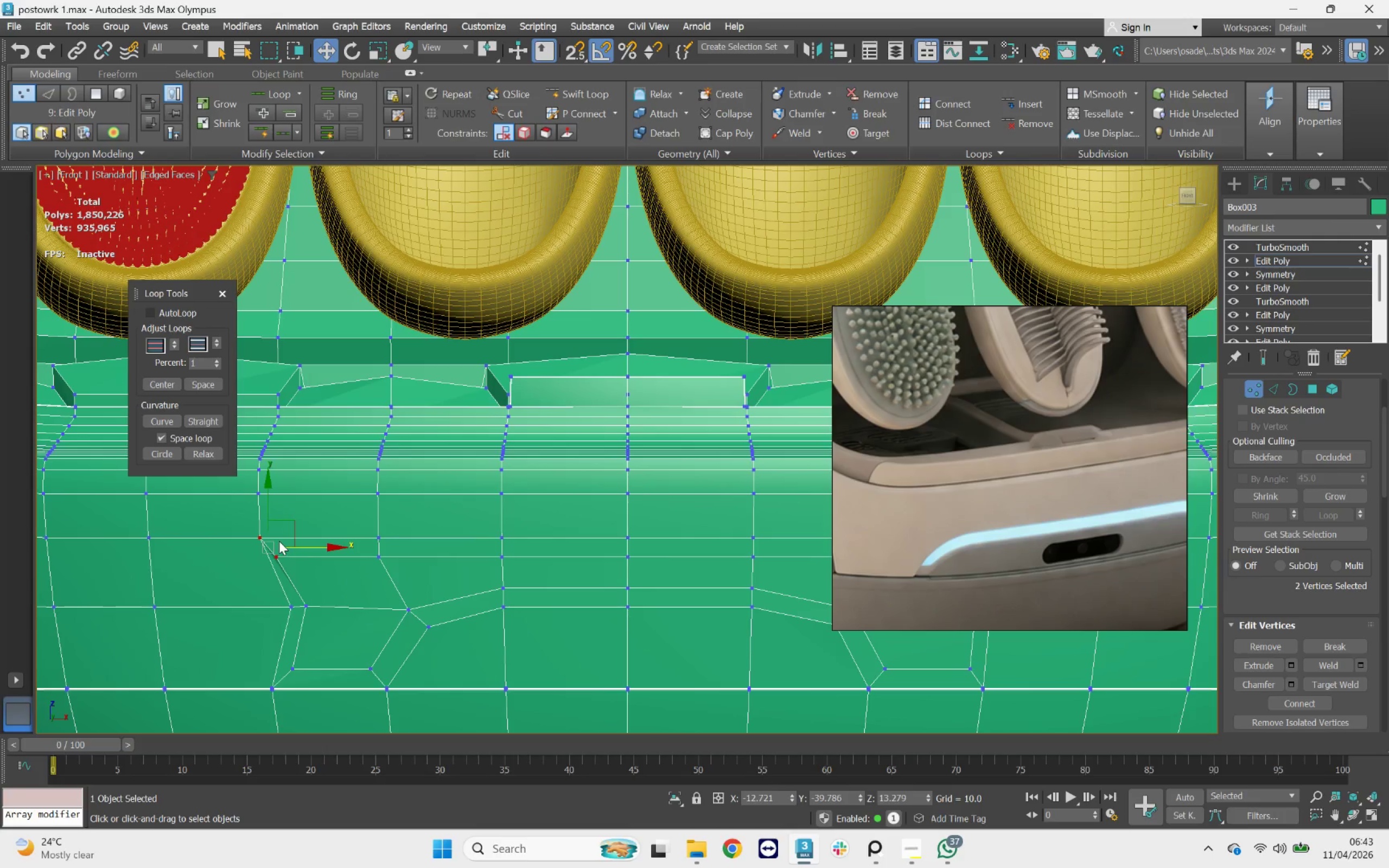 
key(F3)
 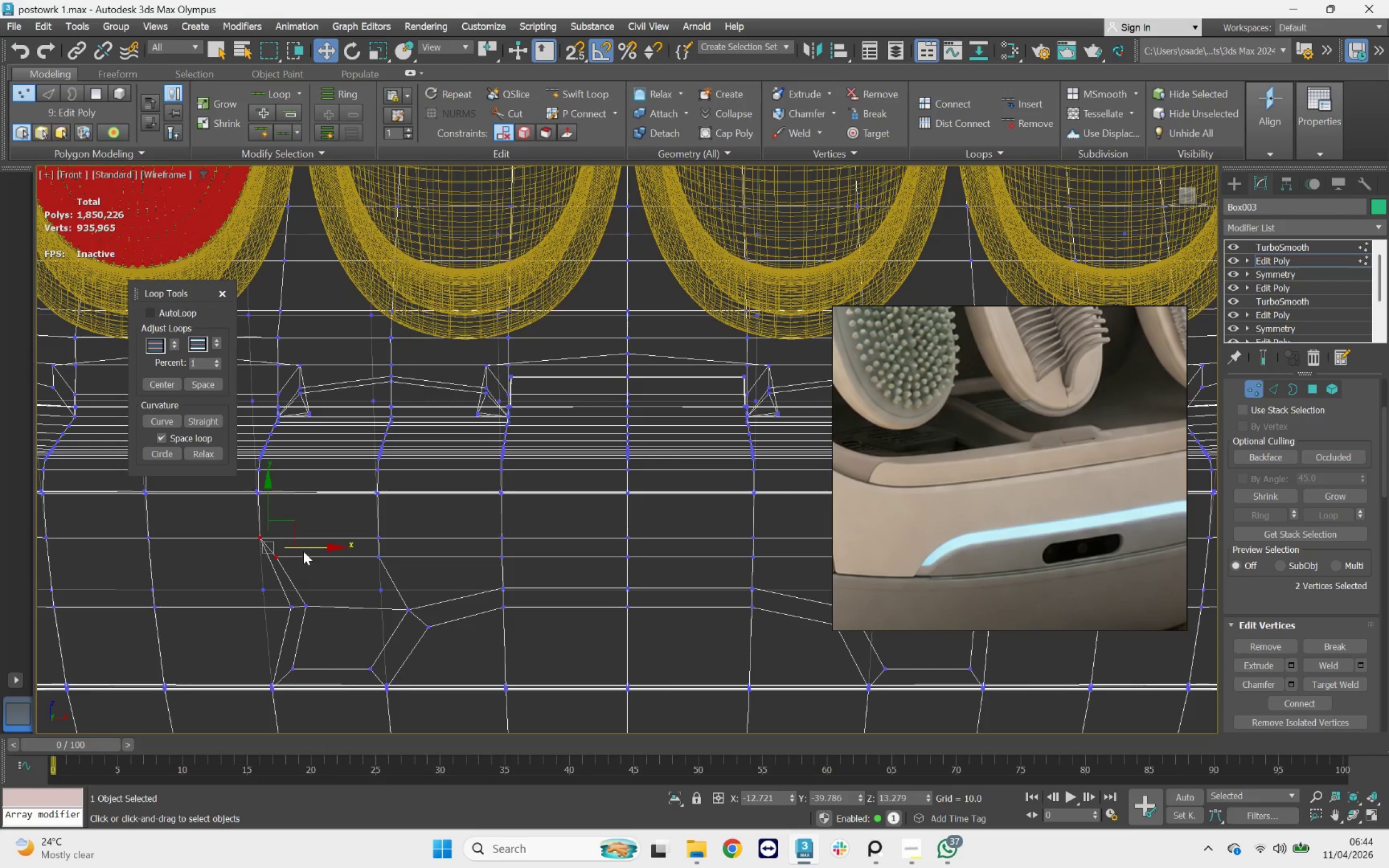 
left_click_drag(start_coordinate=[307, 546], to_coordinate=[357, 545])
 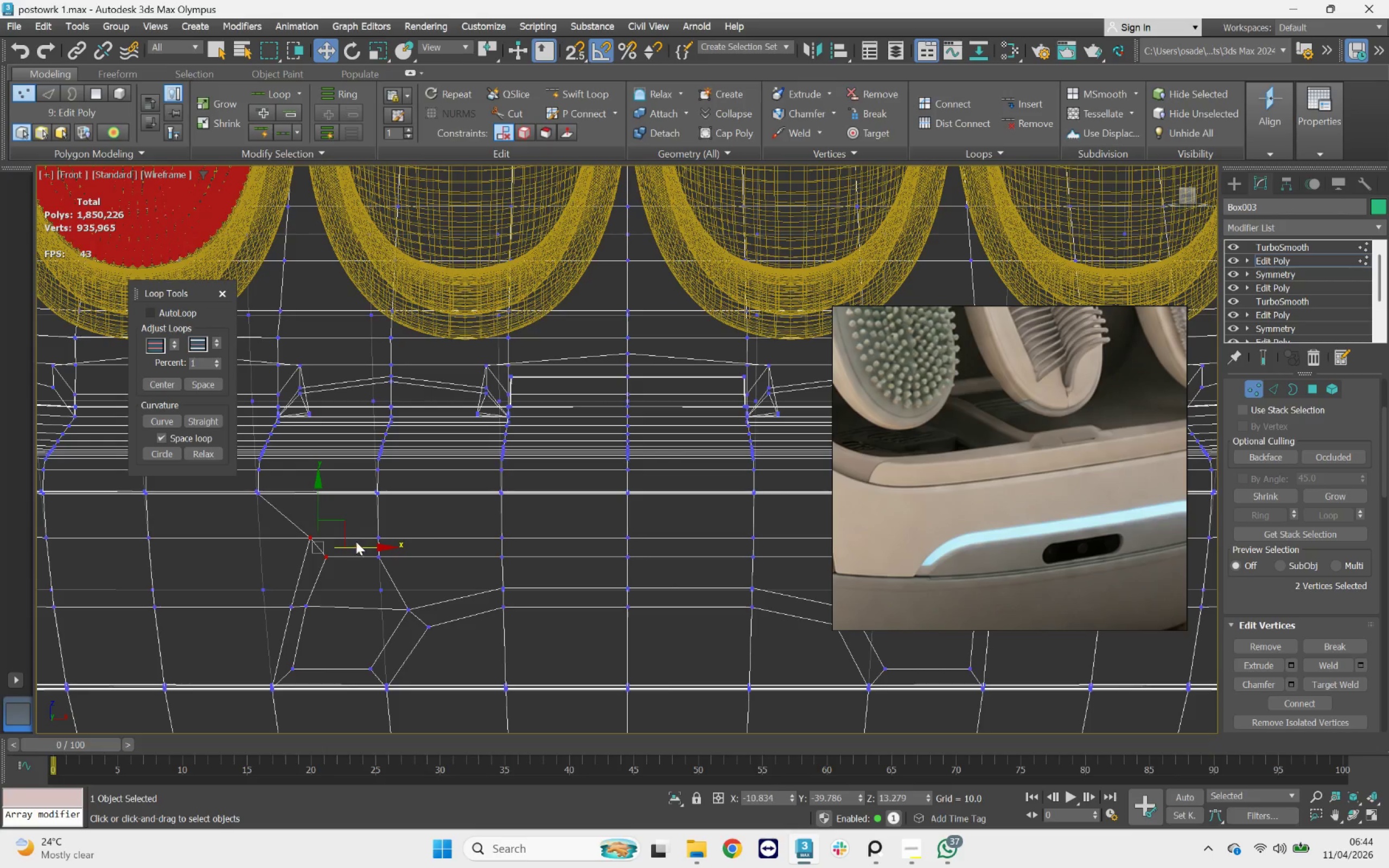 
key(F3)
 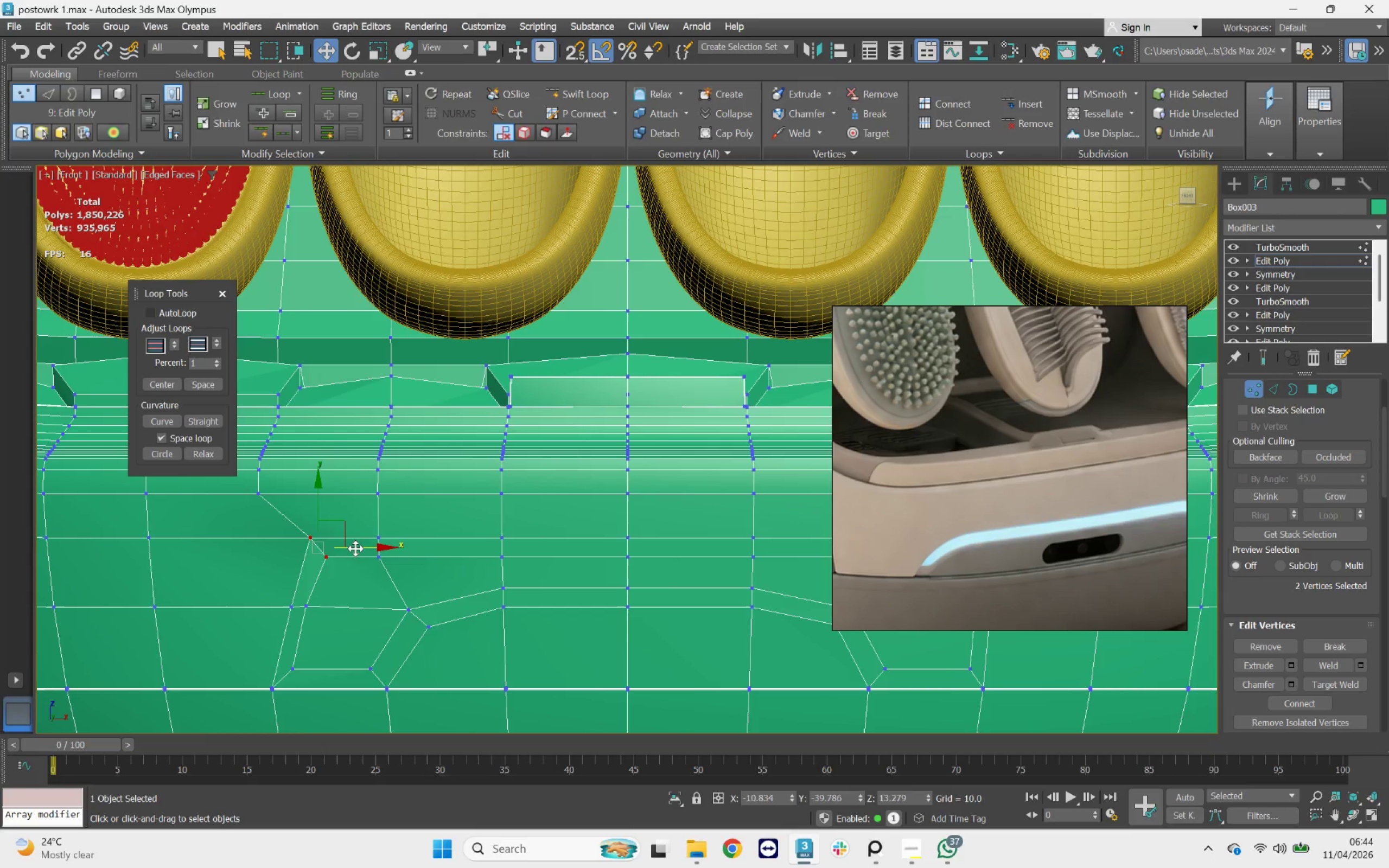 
left_click_drag(start_coordinate=[358, 546], to_coordinate=[372, 549])
 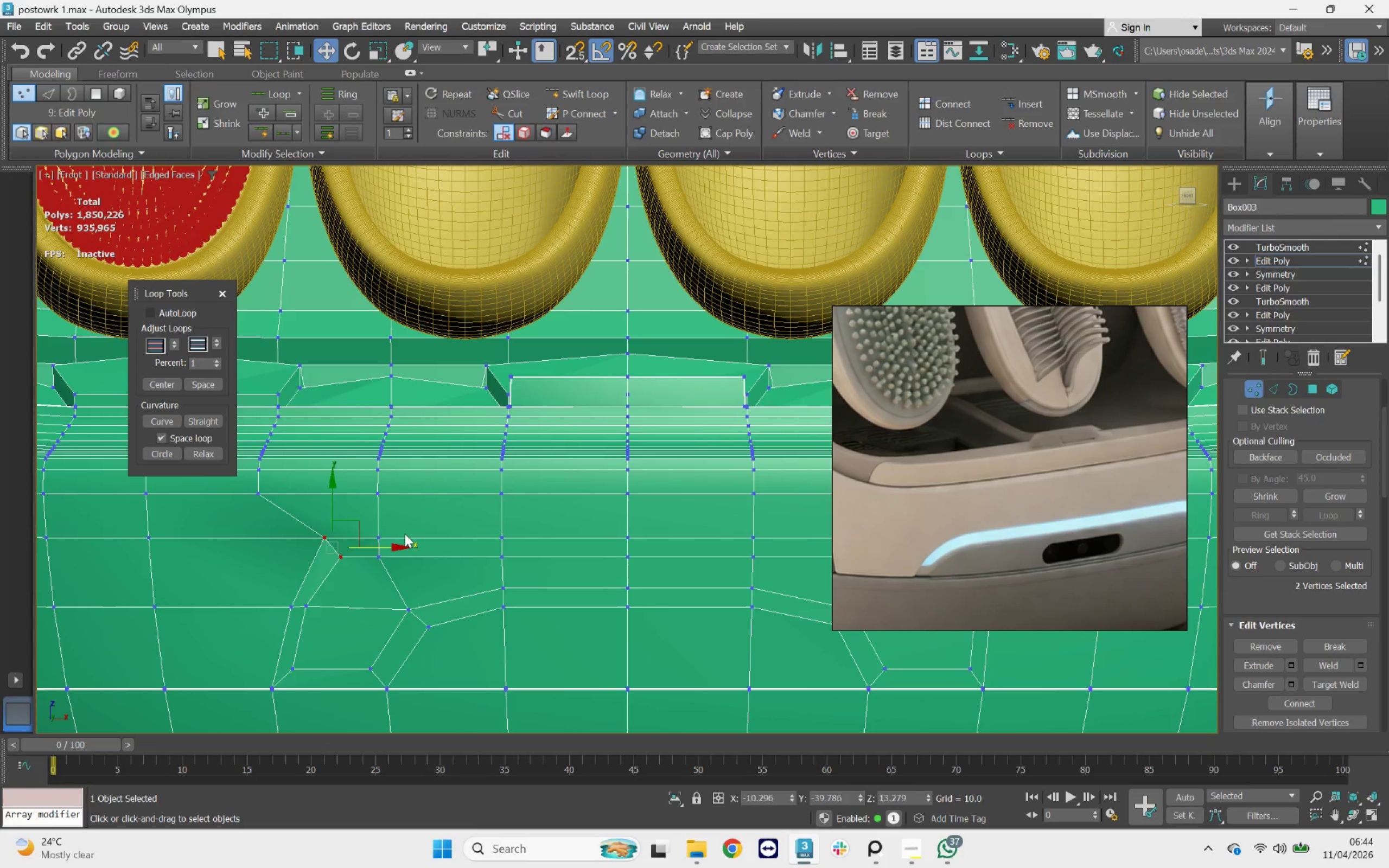 
key(F3)
 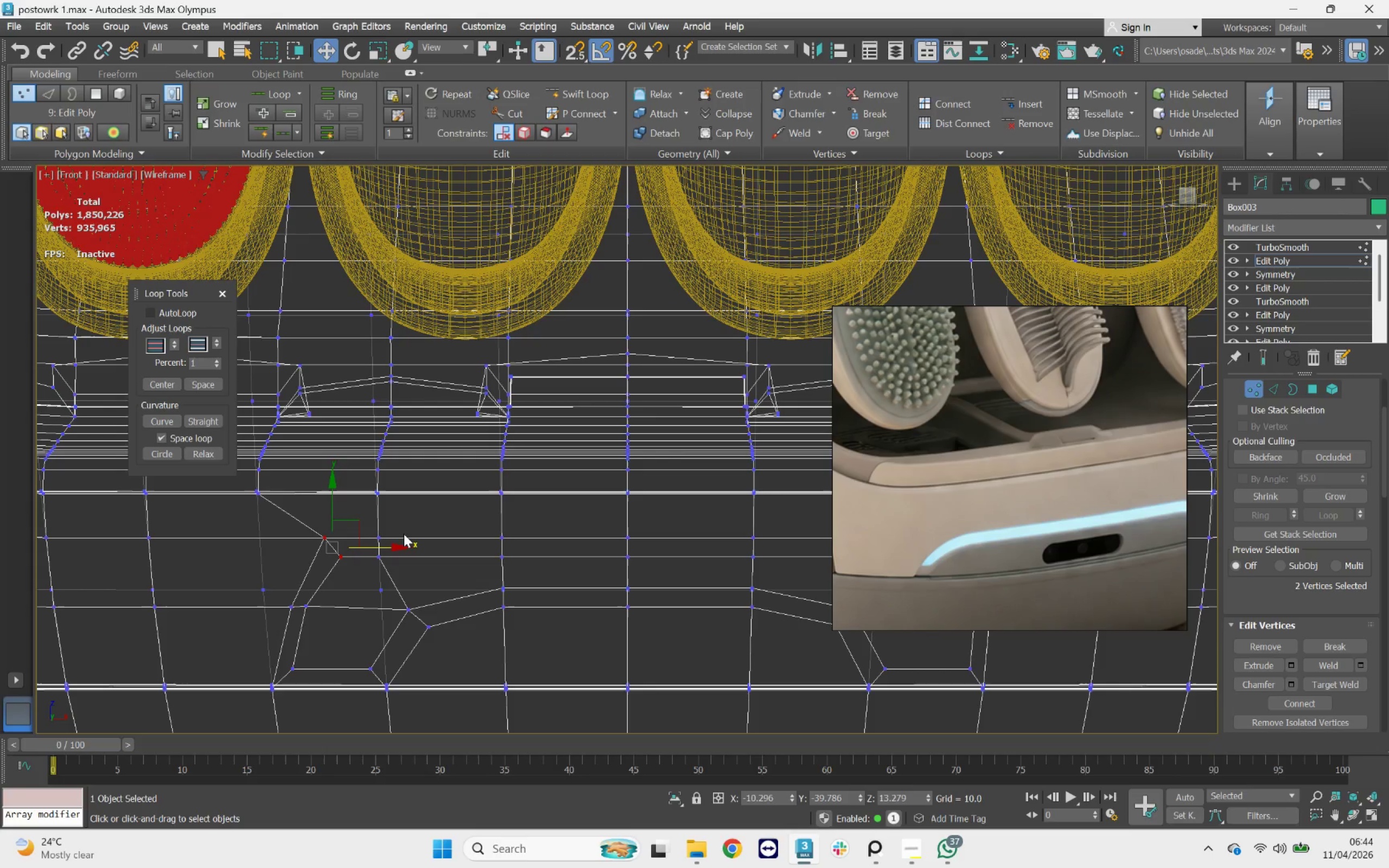 
left_click_drag(start_coordinate=[403, 534], to_coordinate=[370, 567])
 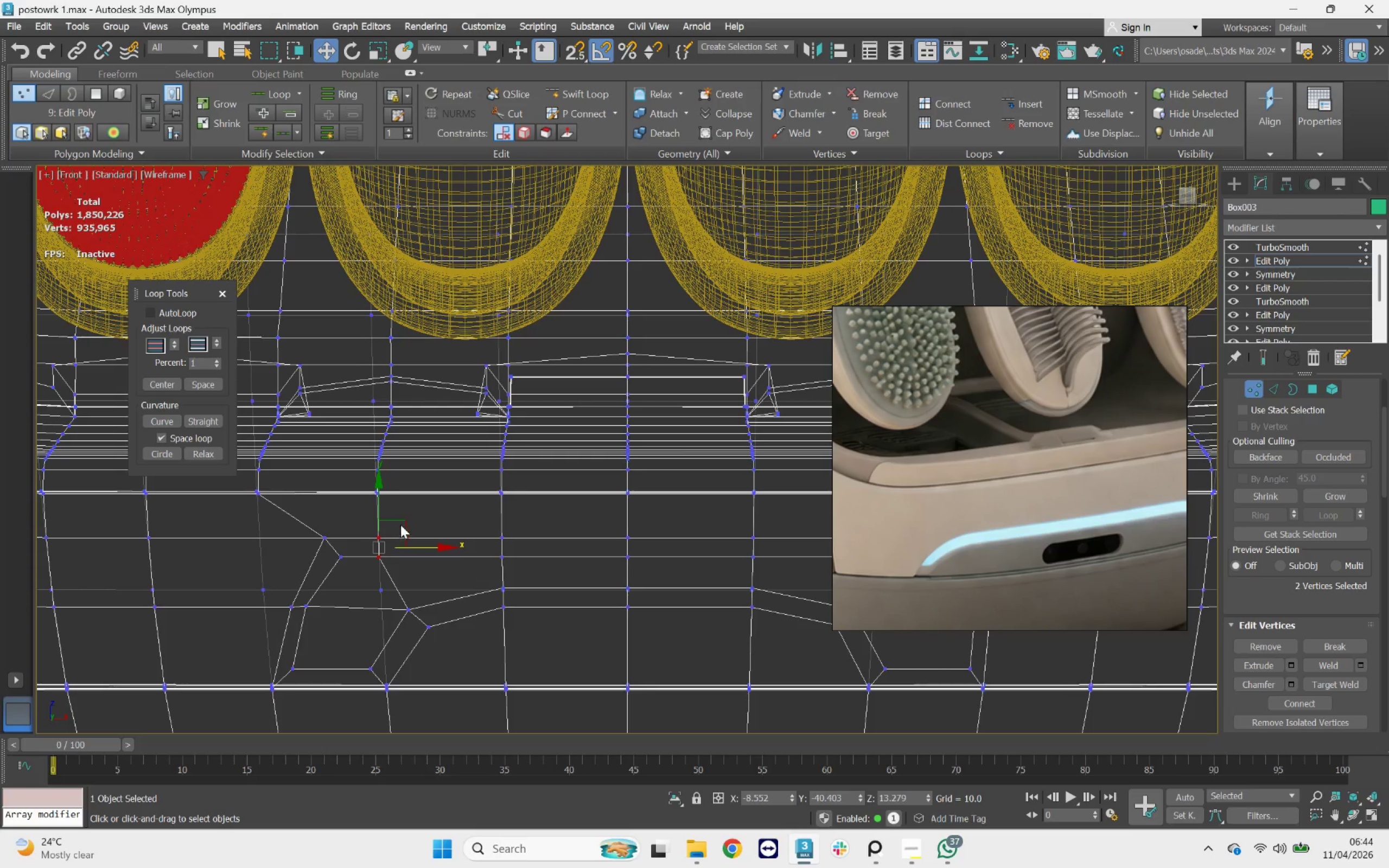 
left_click_drag(start_coordinate=[404, 522], to_coordinate=[409, 521])
 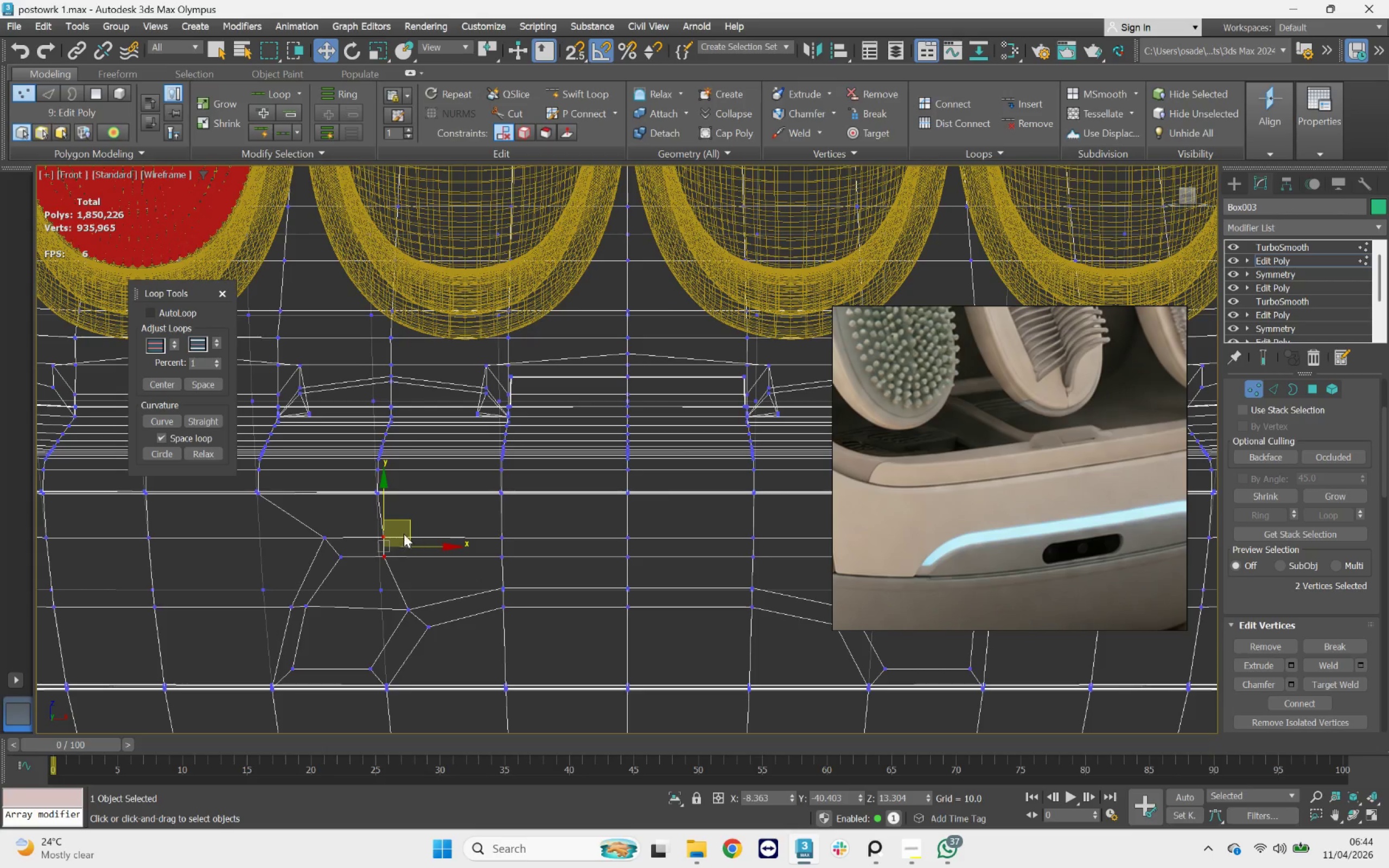 
key(Control+ControlLeft)
 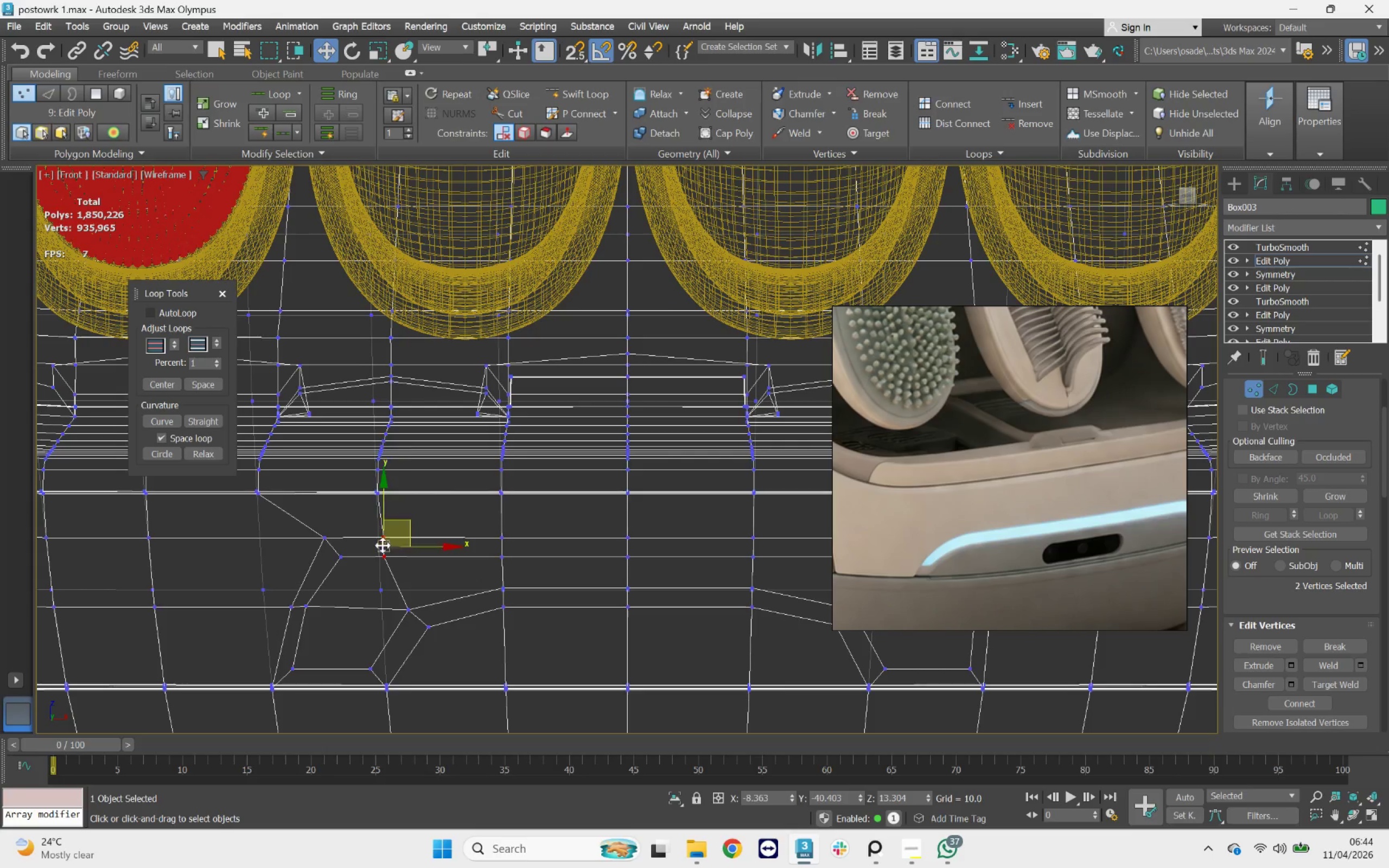 
key(Control+Z)
 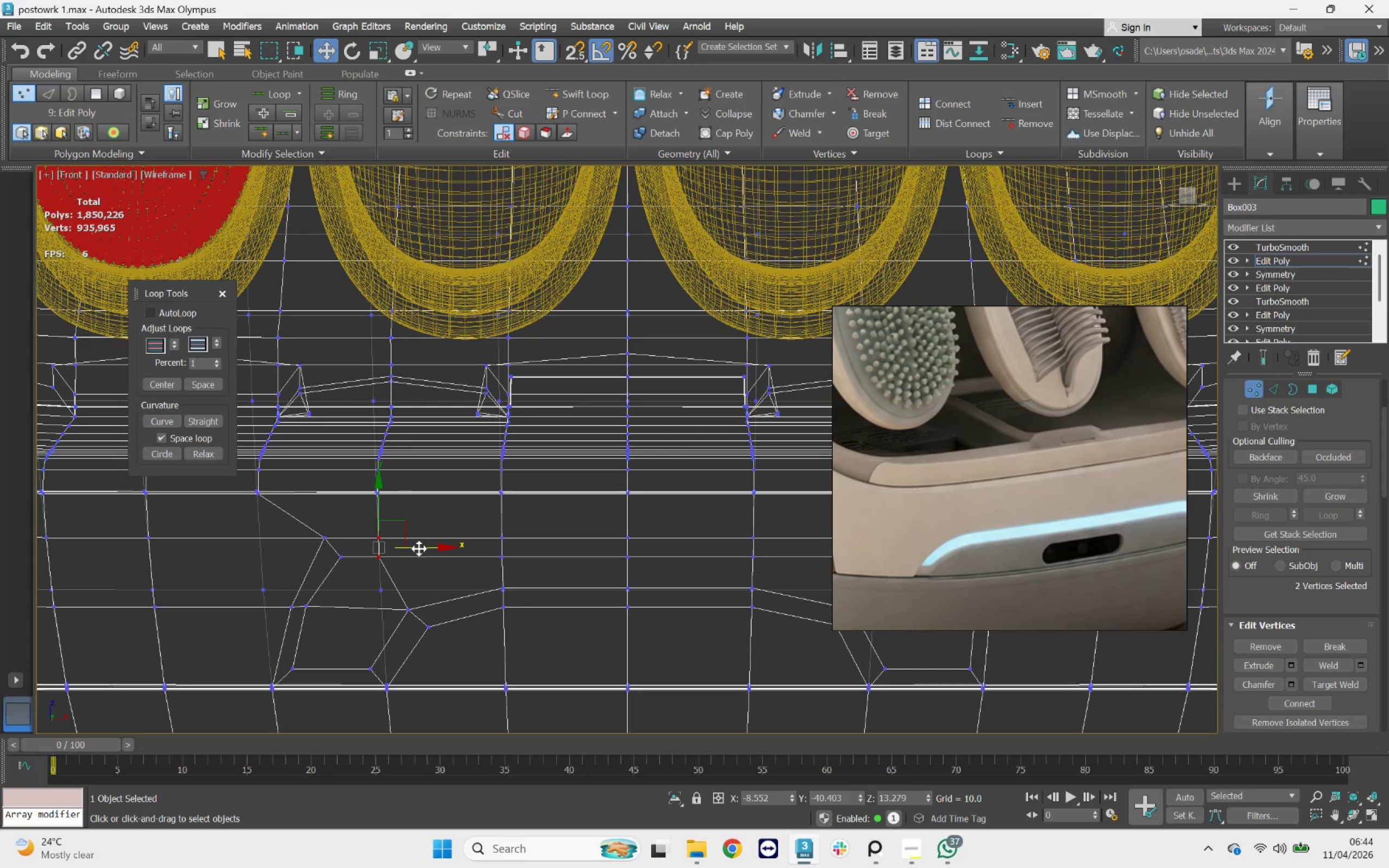 
left_click_drag(start_coordinate=[419, 547], to_coordinate=[460, 545])
 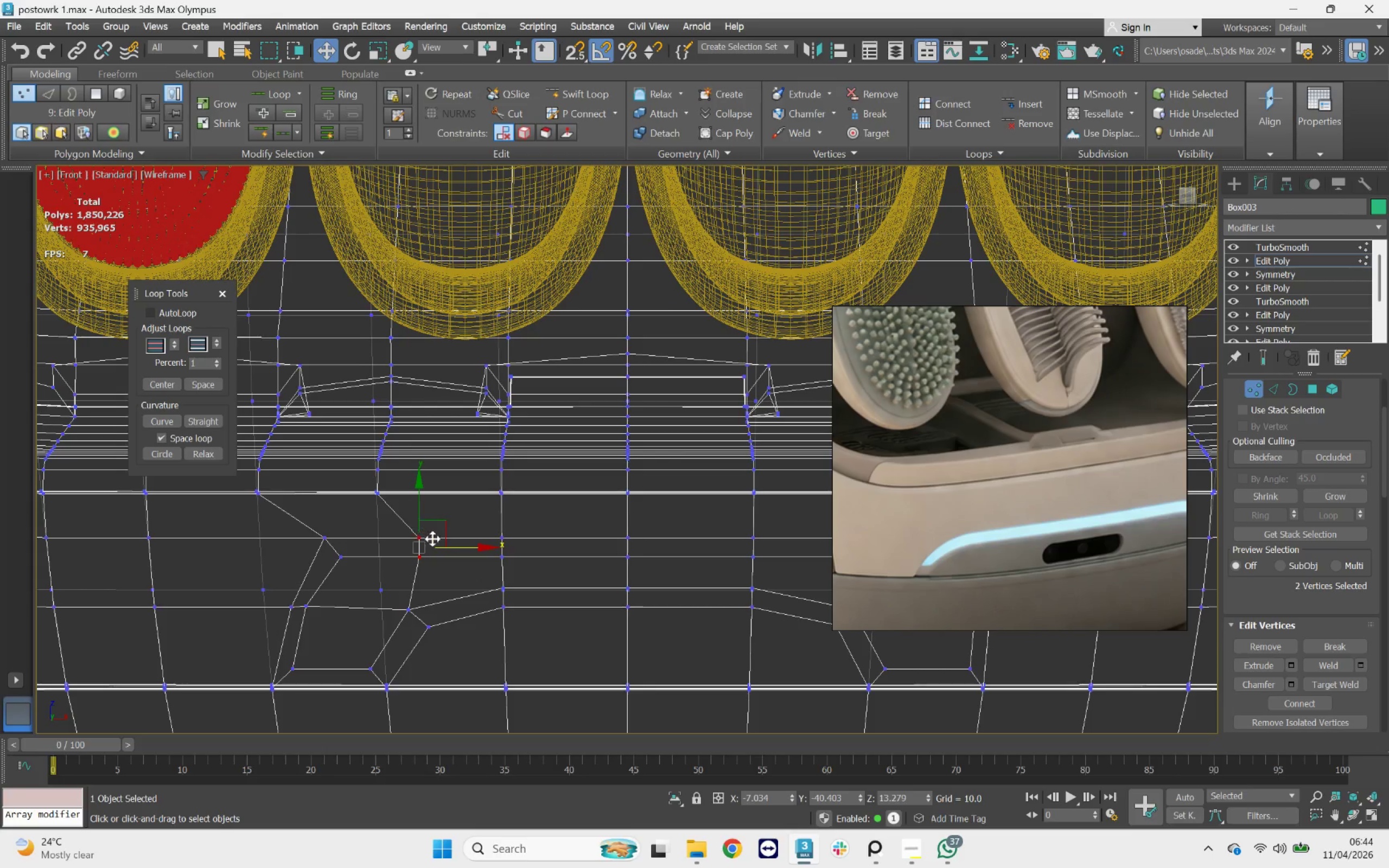 
left_click_drag(start_coordinate=[450, 547], to_coordinate=[436, 547])
 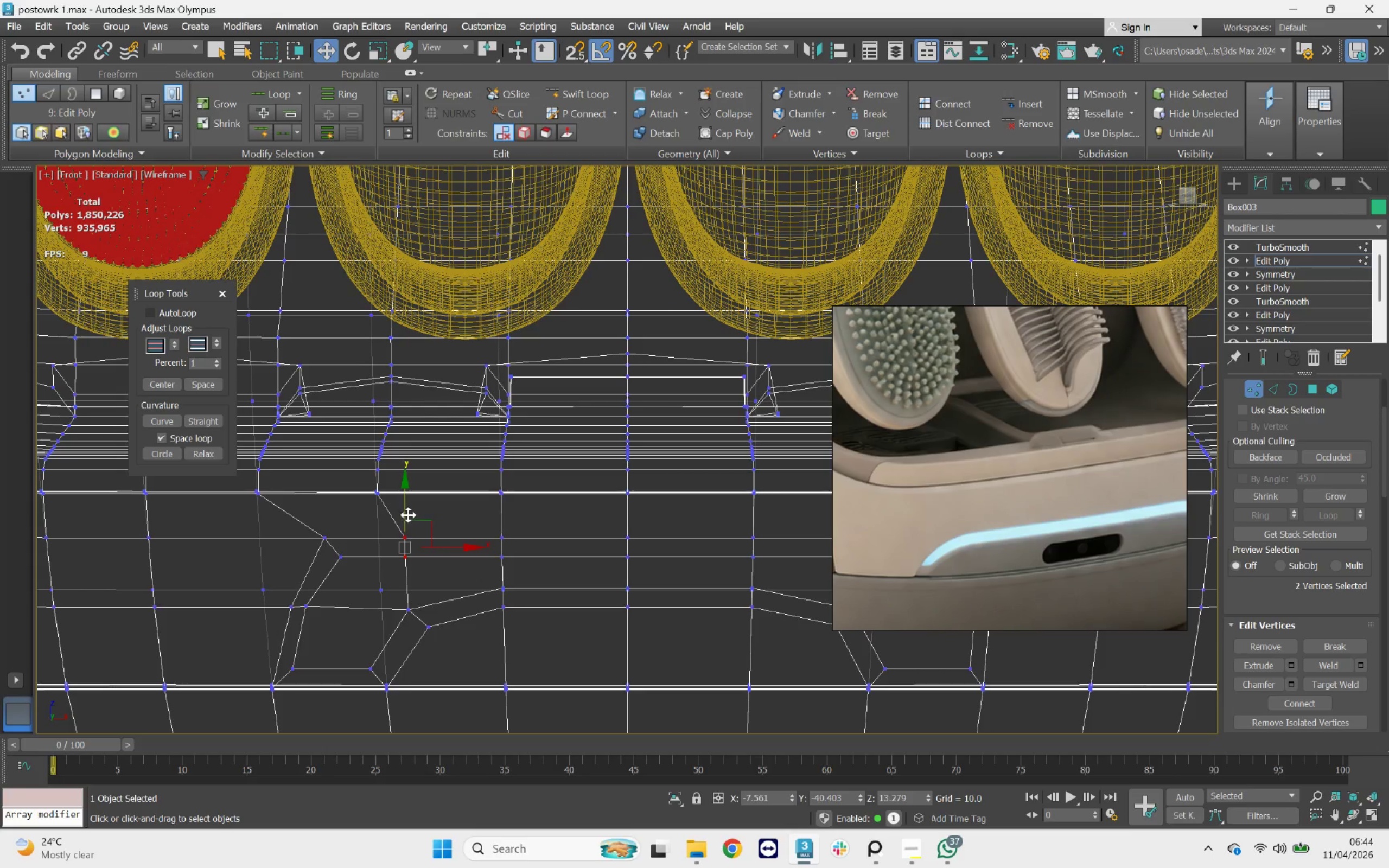 
left_click_drag(start_coordinate=[407, 514], to_coordinate=[403, 494])
 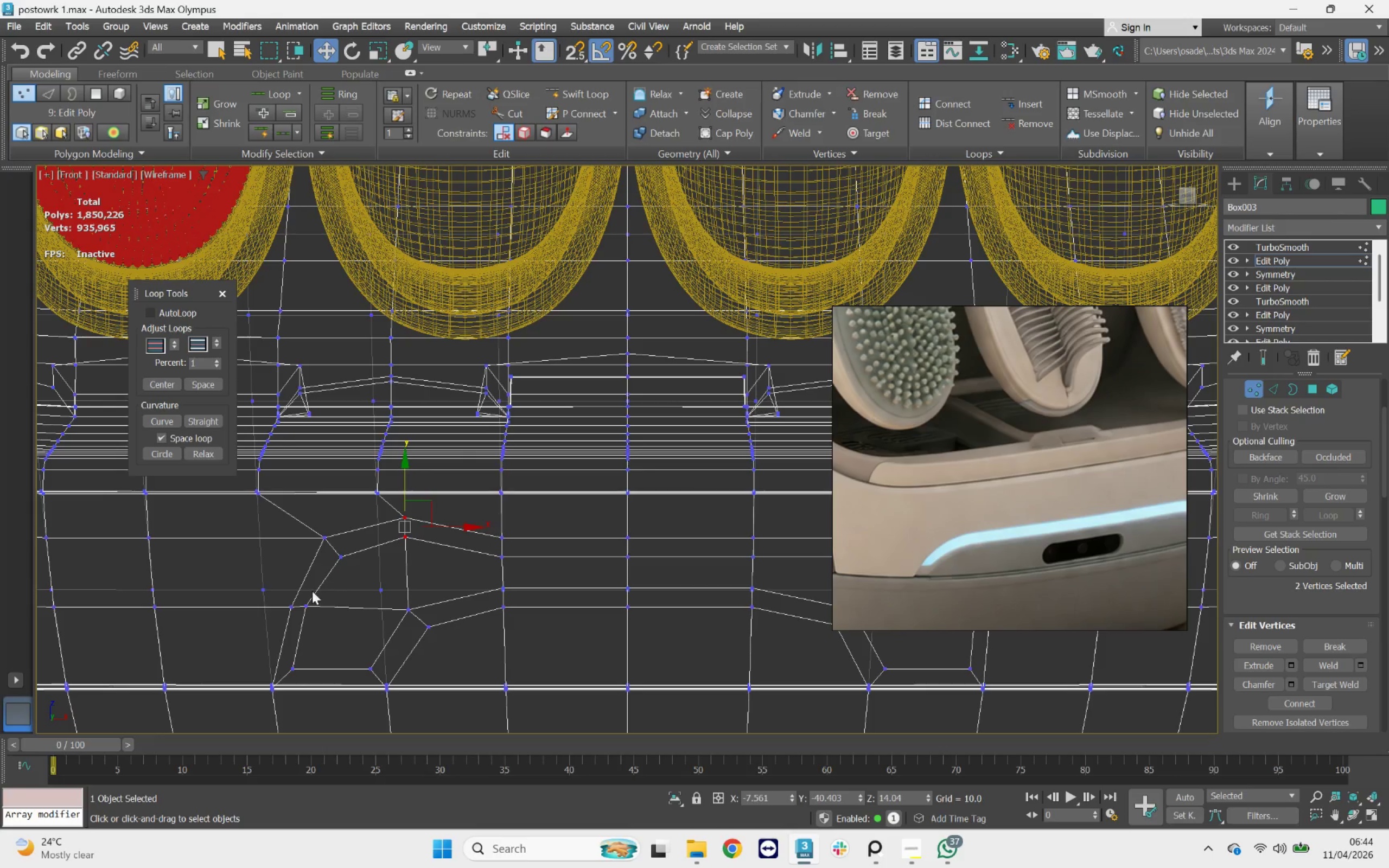 
scroll: coordinate [354, 588], scroll_direction: down, amount: 3.0
 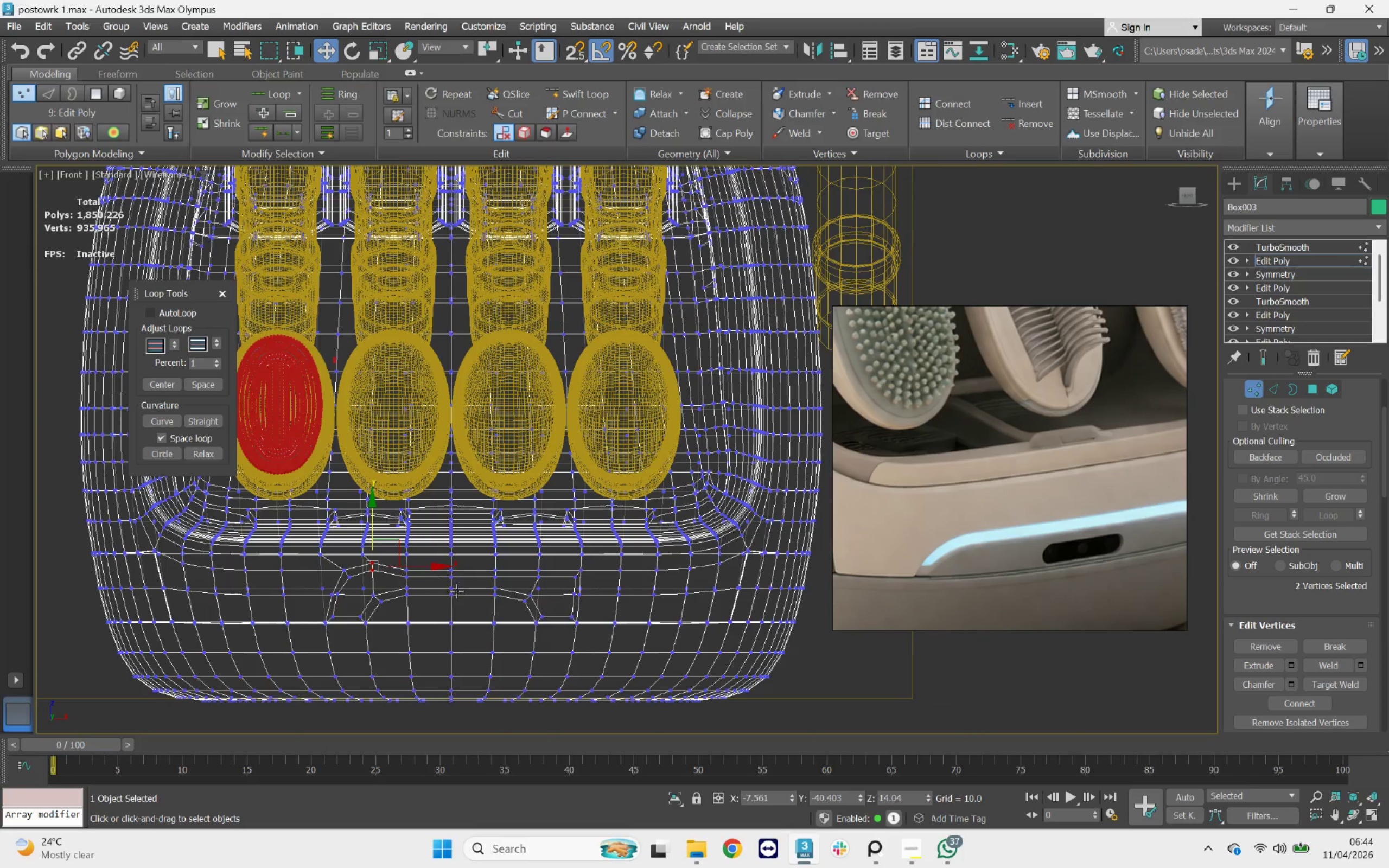 
scroll: coordinate [398, 576], scroll_direction: up, amount: 3.0
 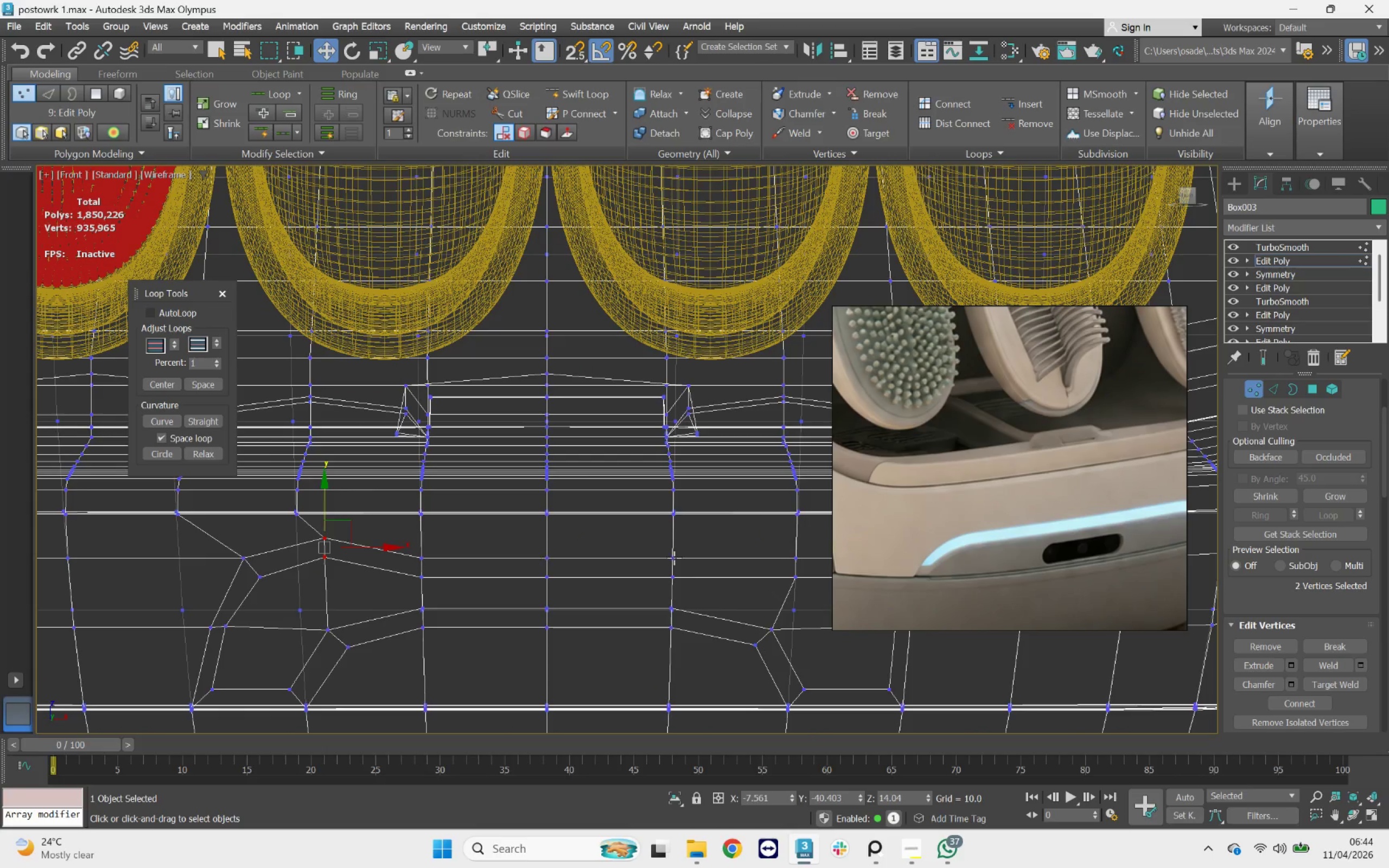 
left_click_drag(start_coordinate=[694, 587], to_coordinate=[410, 555])
 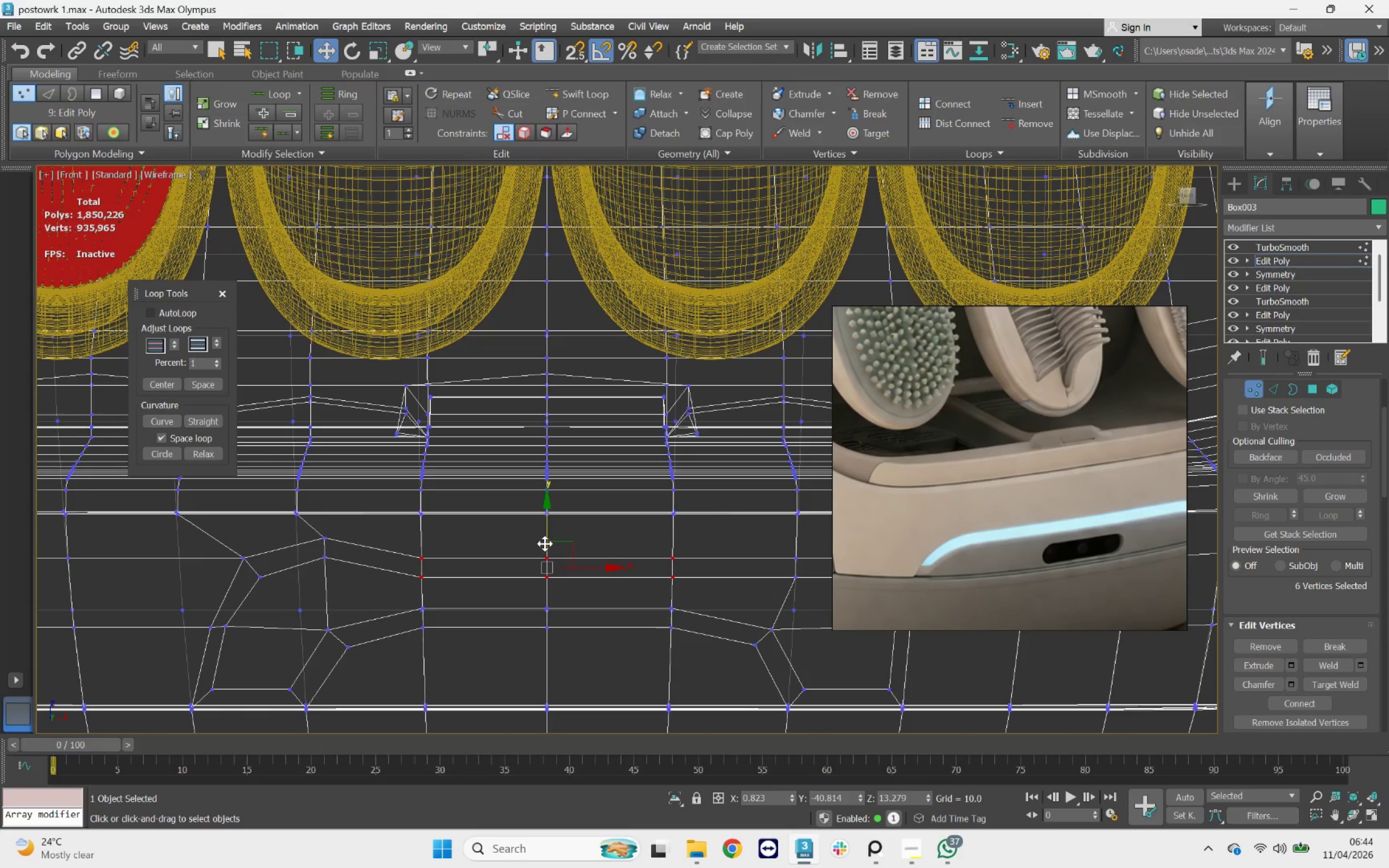 
left_click_drag(start_coordinate=[546, 540], to_coordinate=[541, 518])
 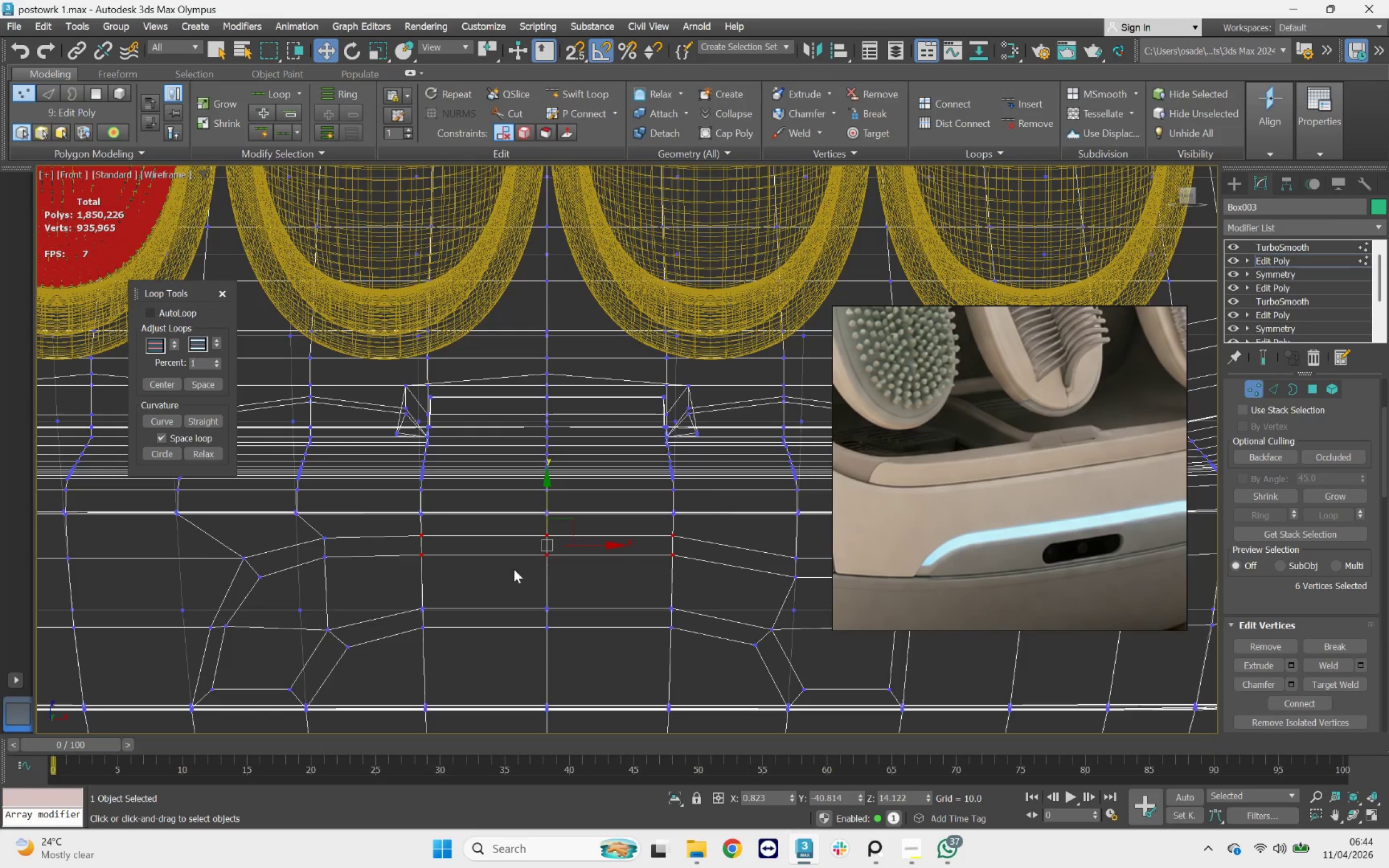 
scroll: coordinate [462, 569], scroll_direction: down, amount: 1.0
 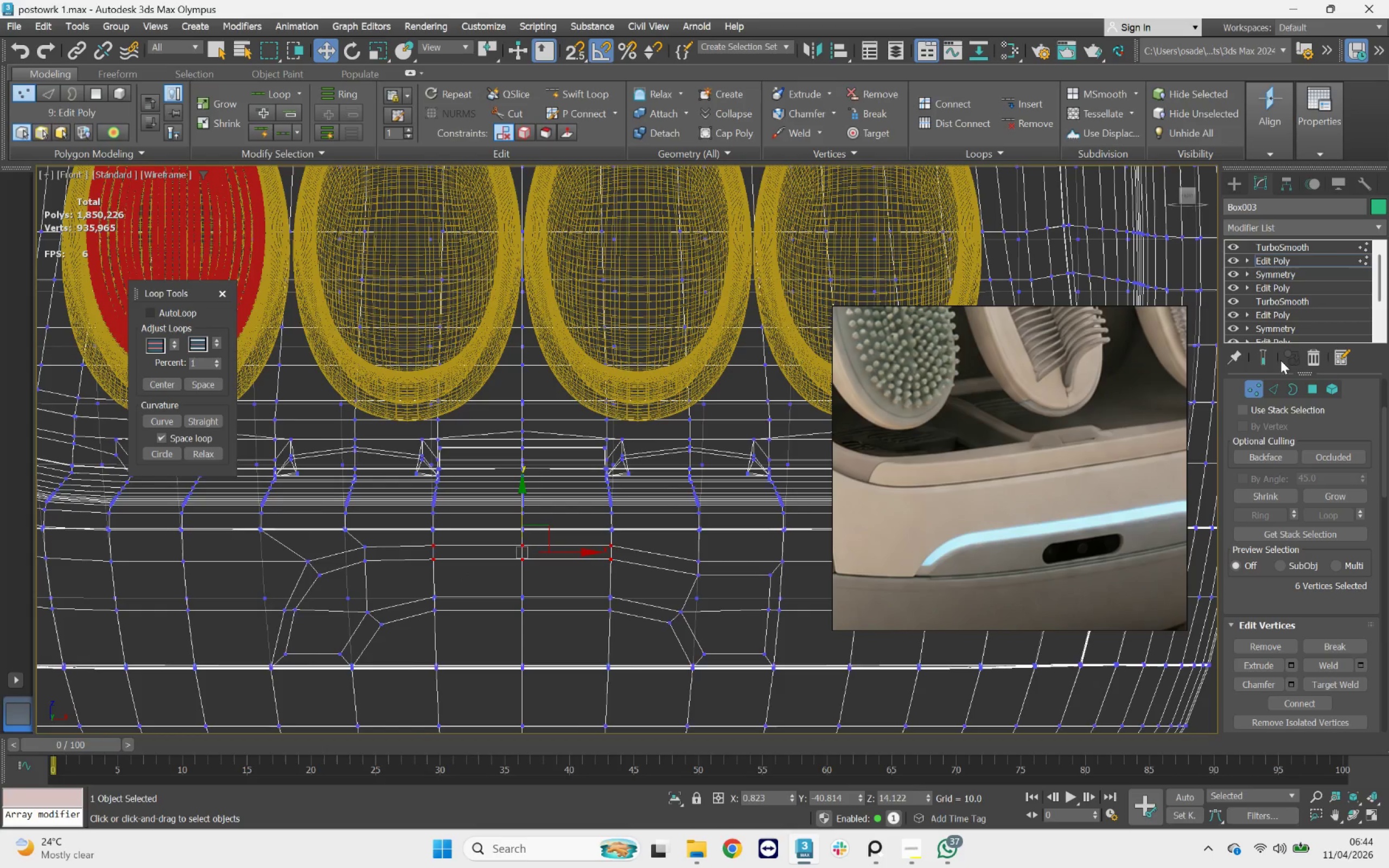 
left_click([1264, 360])
 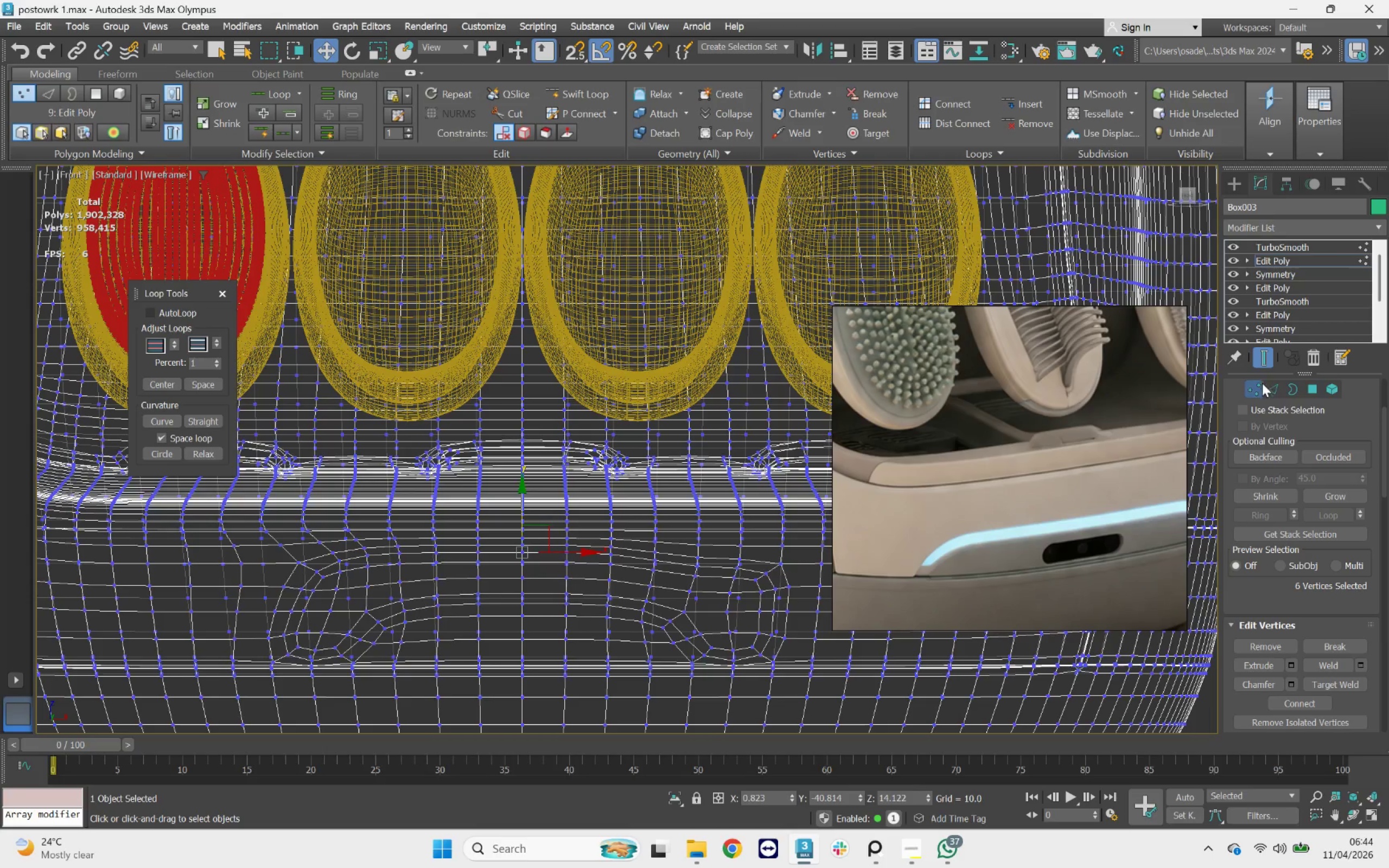 
left_click([1254, 391])
 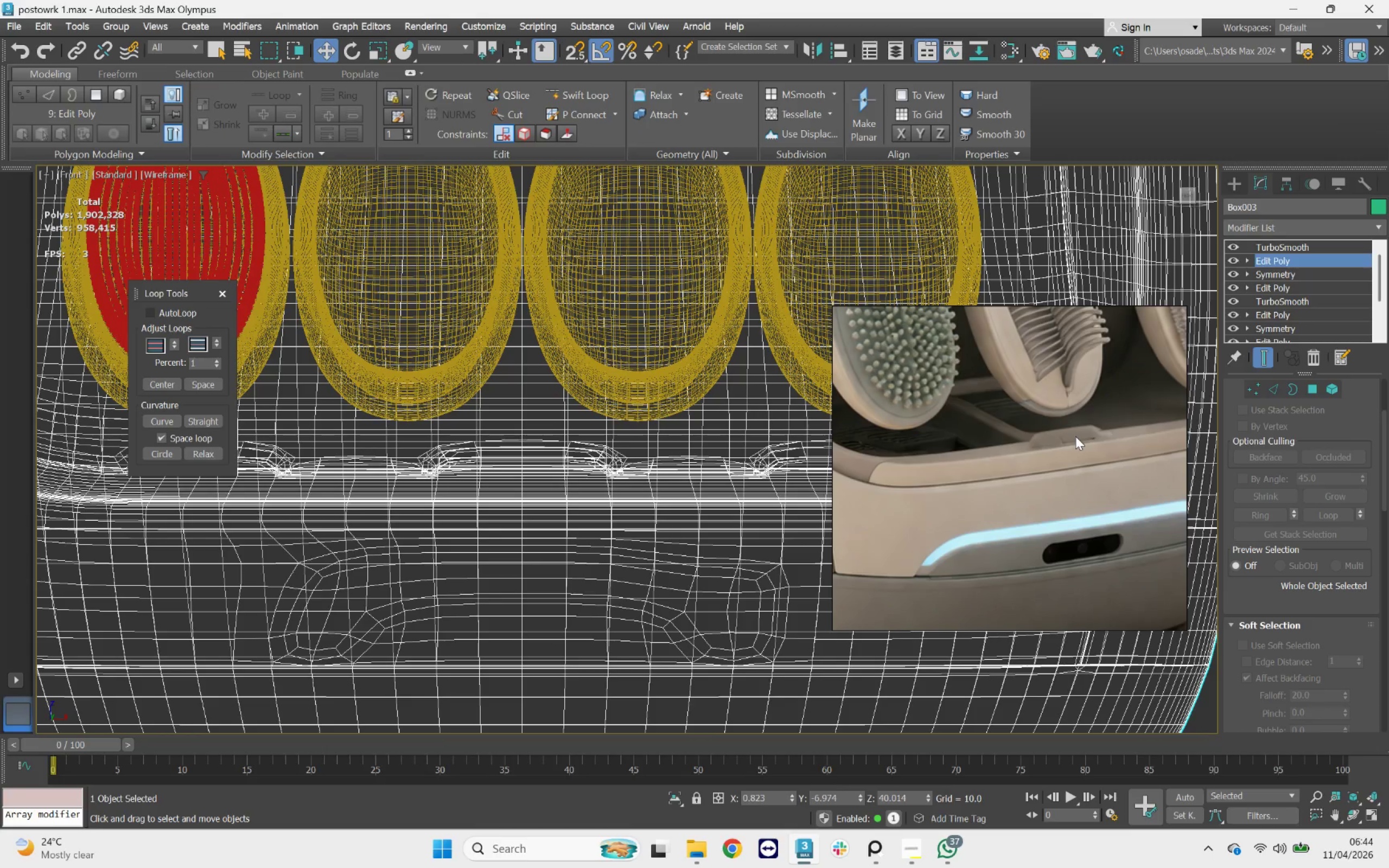 
key(F4)
 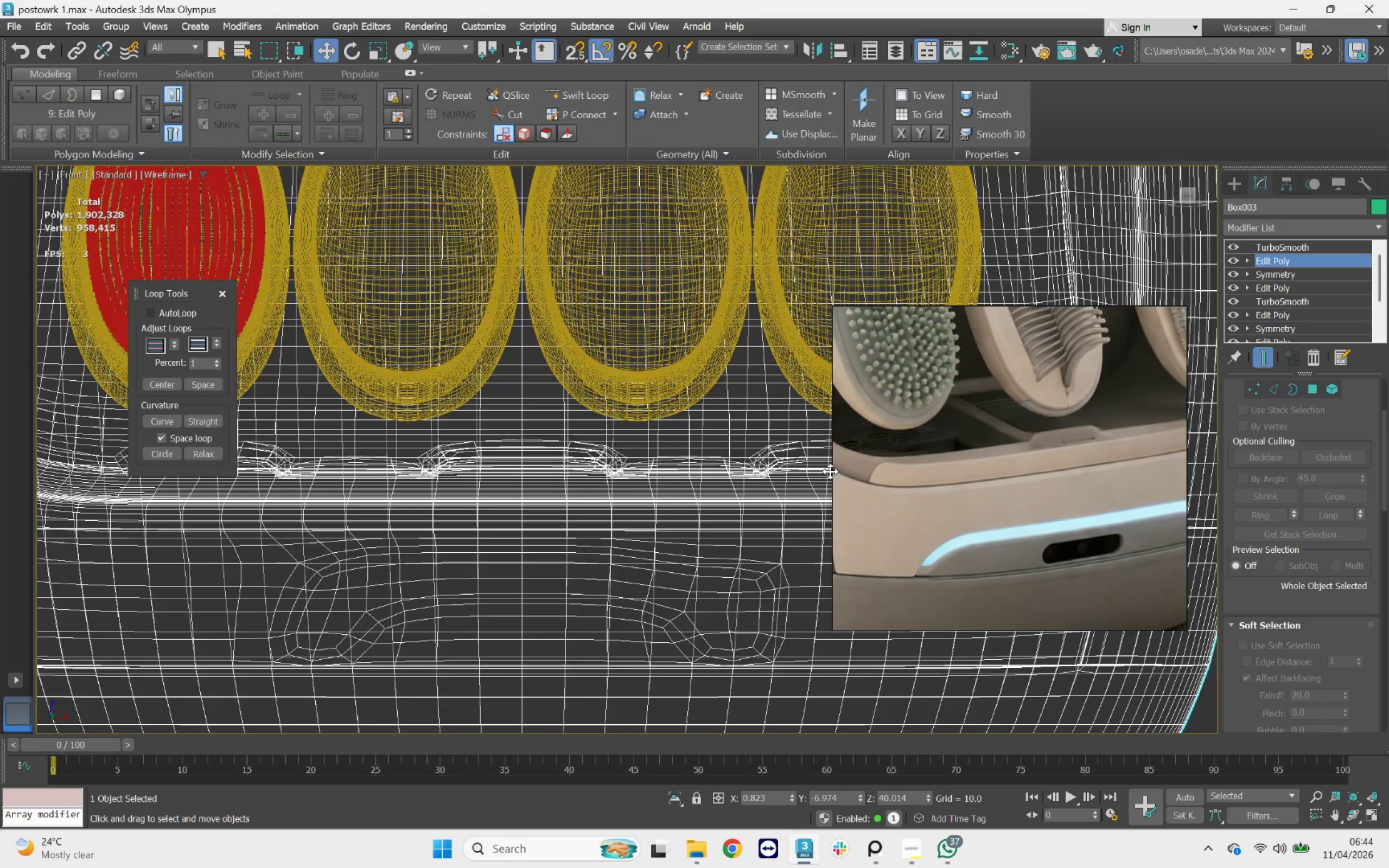 
key(F3)
 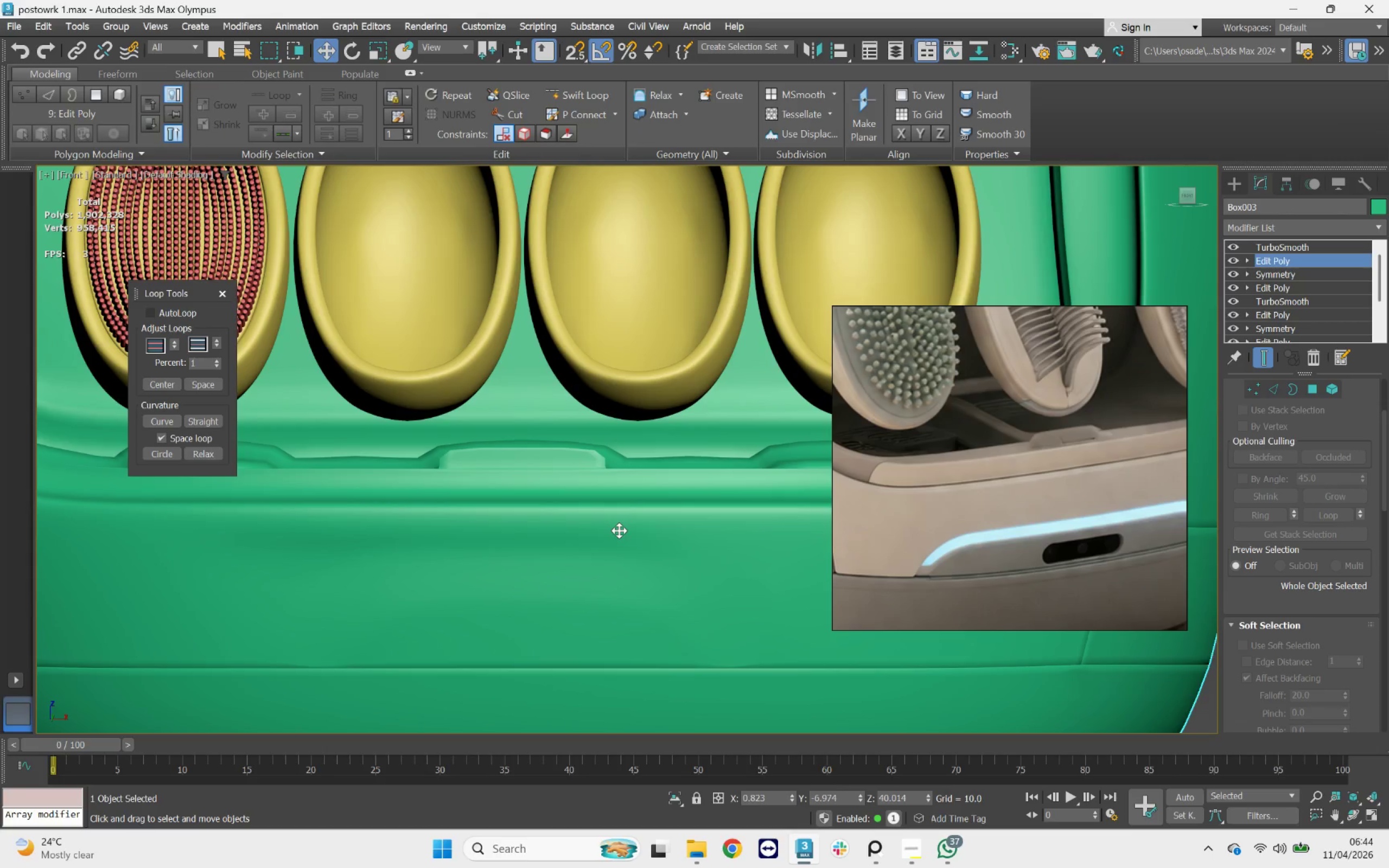 
key(F4)
 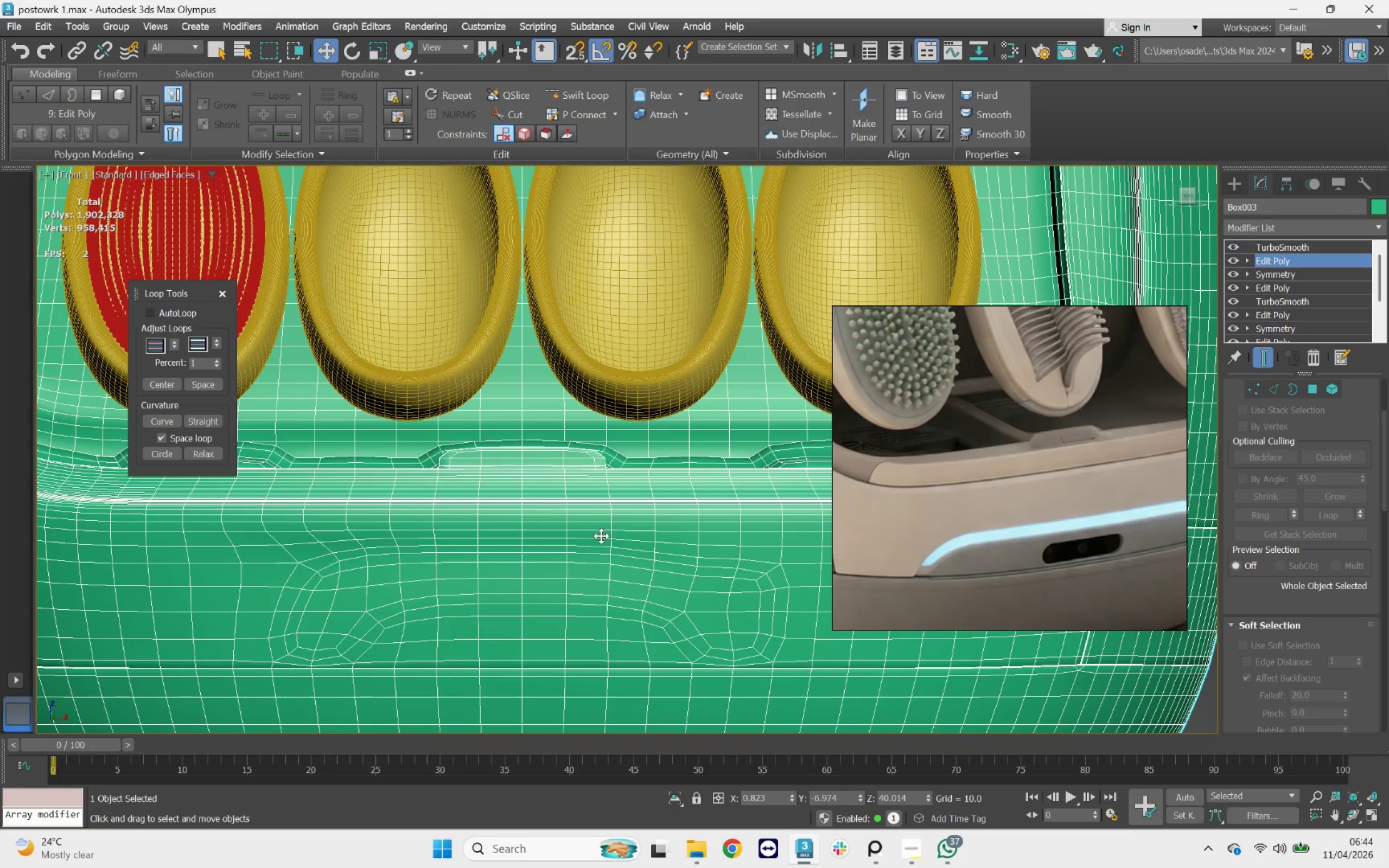 
scroll: coordinate [550, 548], scroll_direction: down, amount: 2.0
 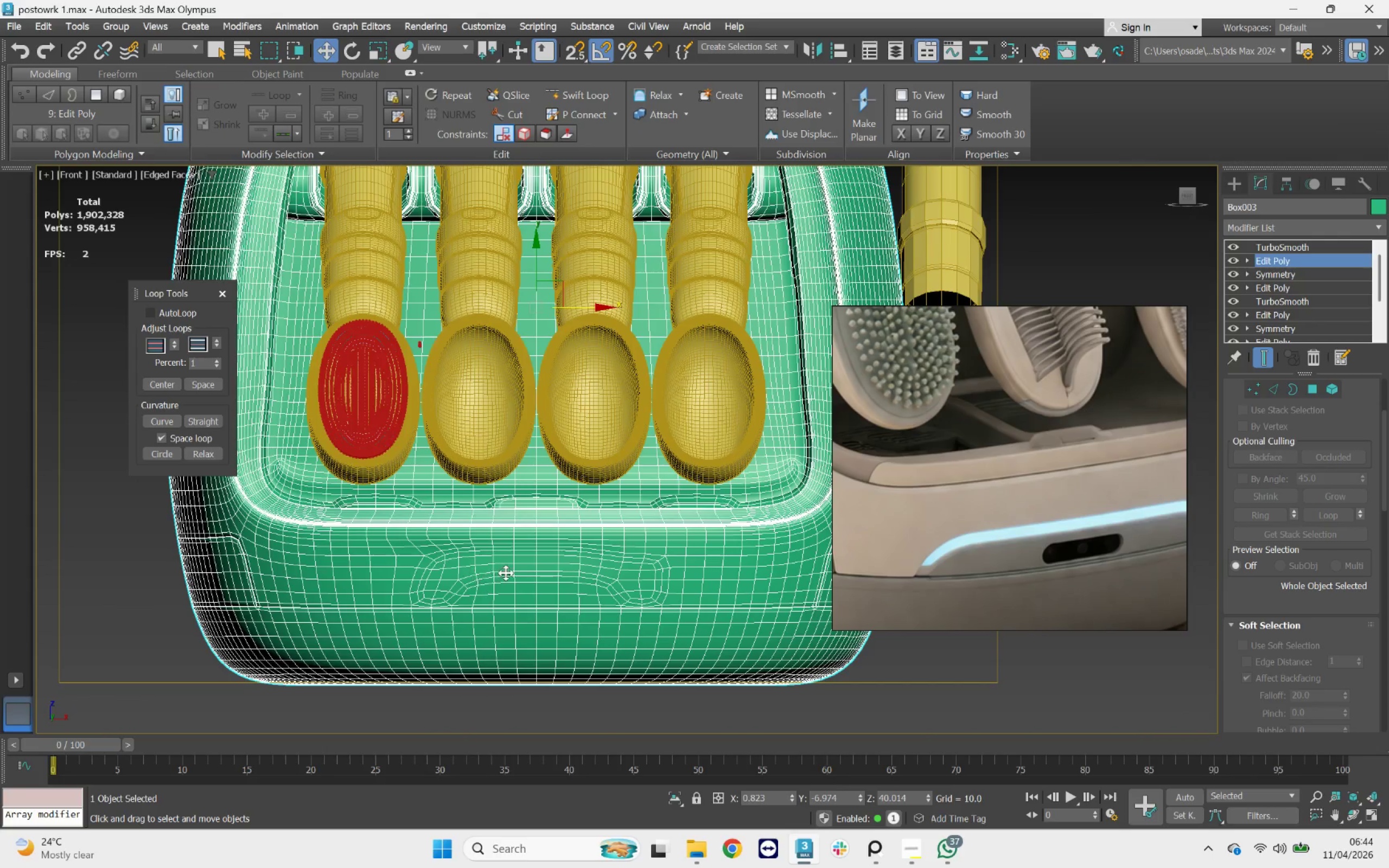 
scroll: coordinate [507, 575], scroll_direction: up, amount: 2.0
 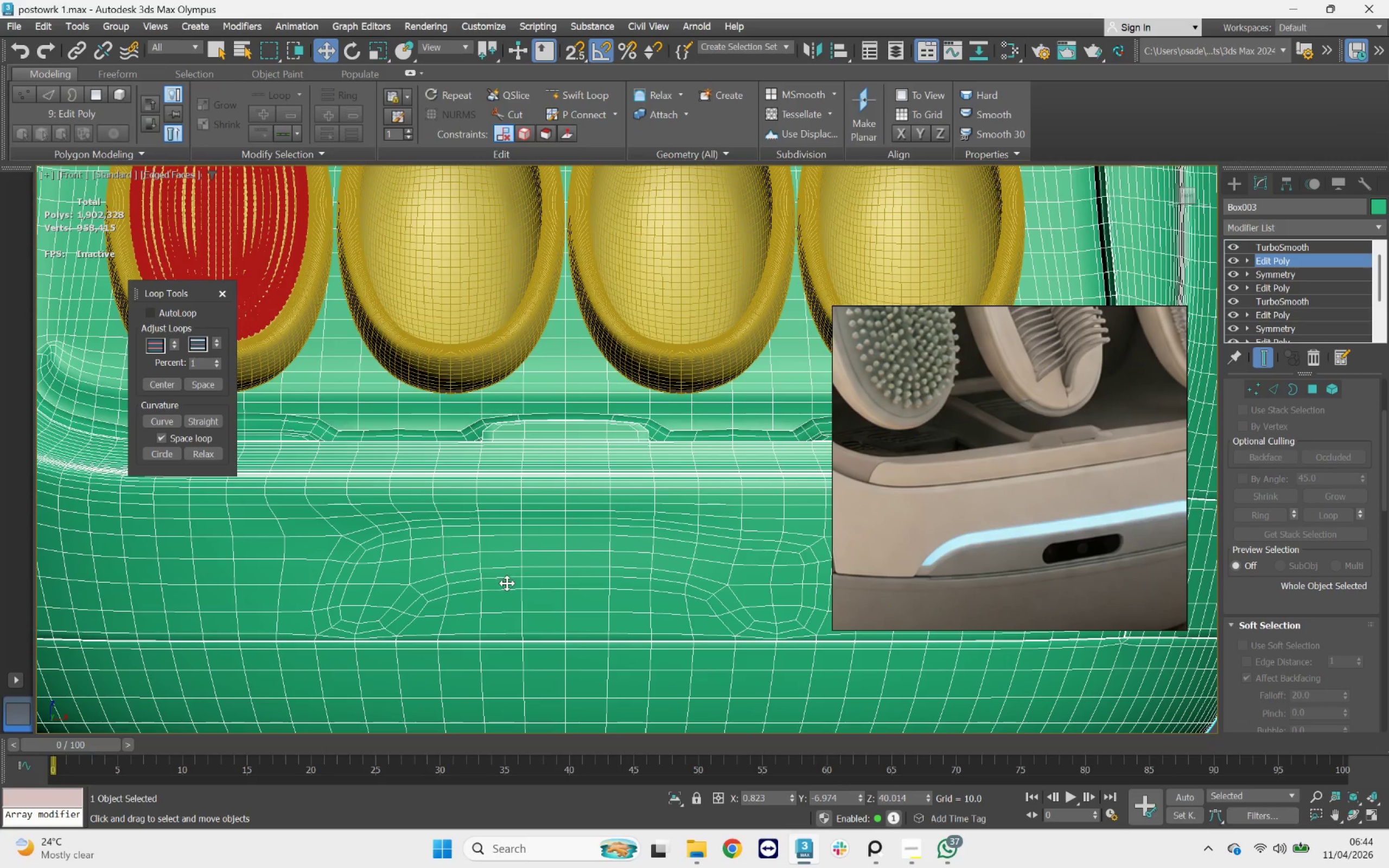 
scroll: coordinate [507, 582], scroll_direction: down, amount: 4.0
 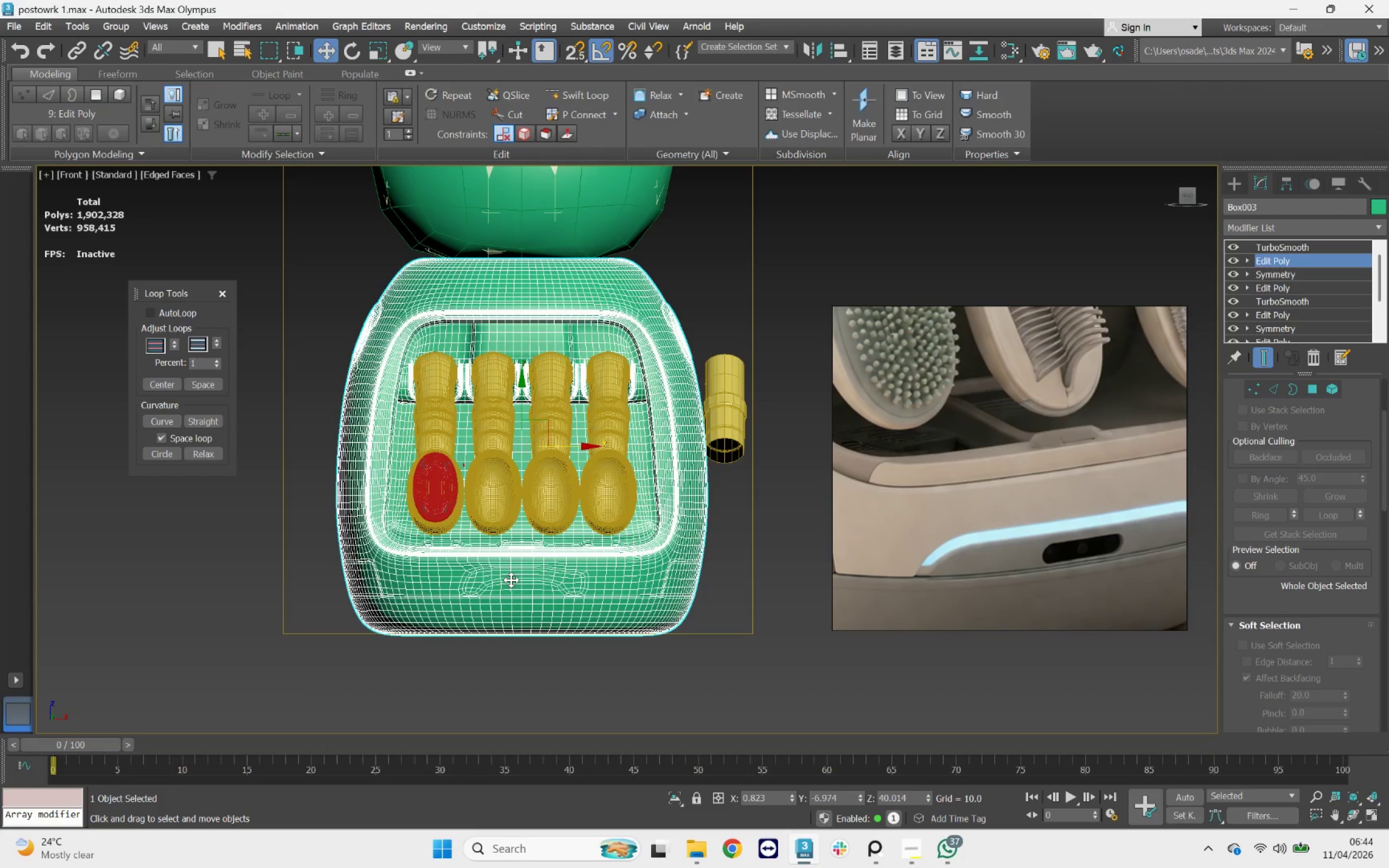 
scroll: coordinate [511, 579], scroll_direction: up, amount: 3.0
 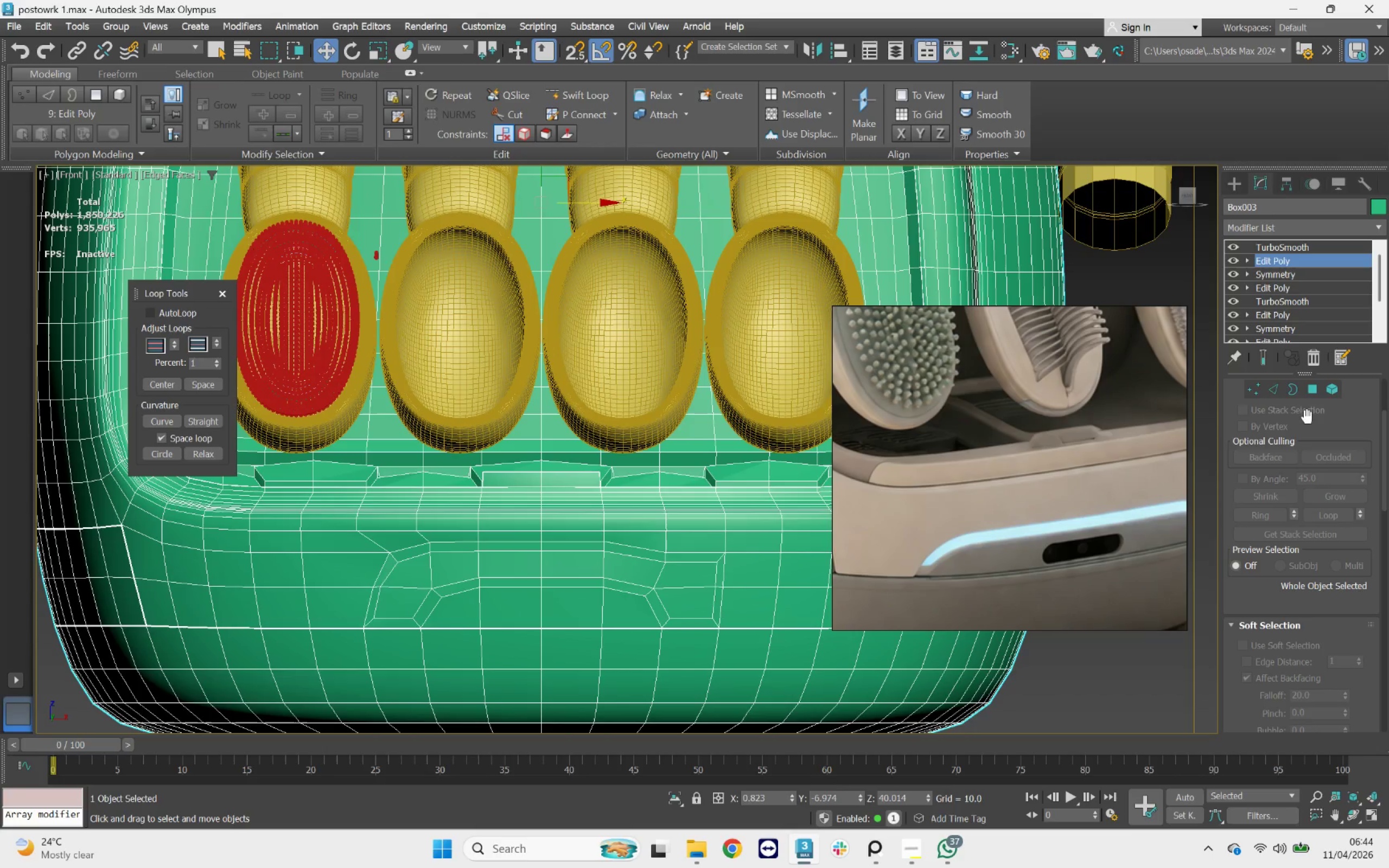 
left_click([1314, 393])
 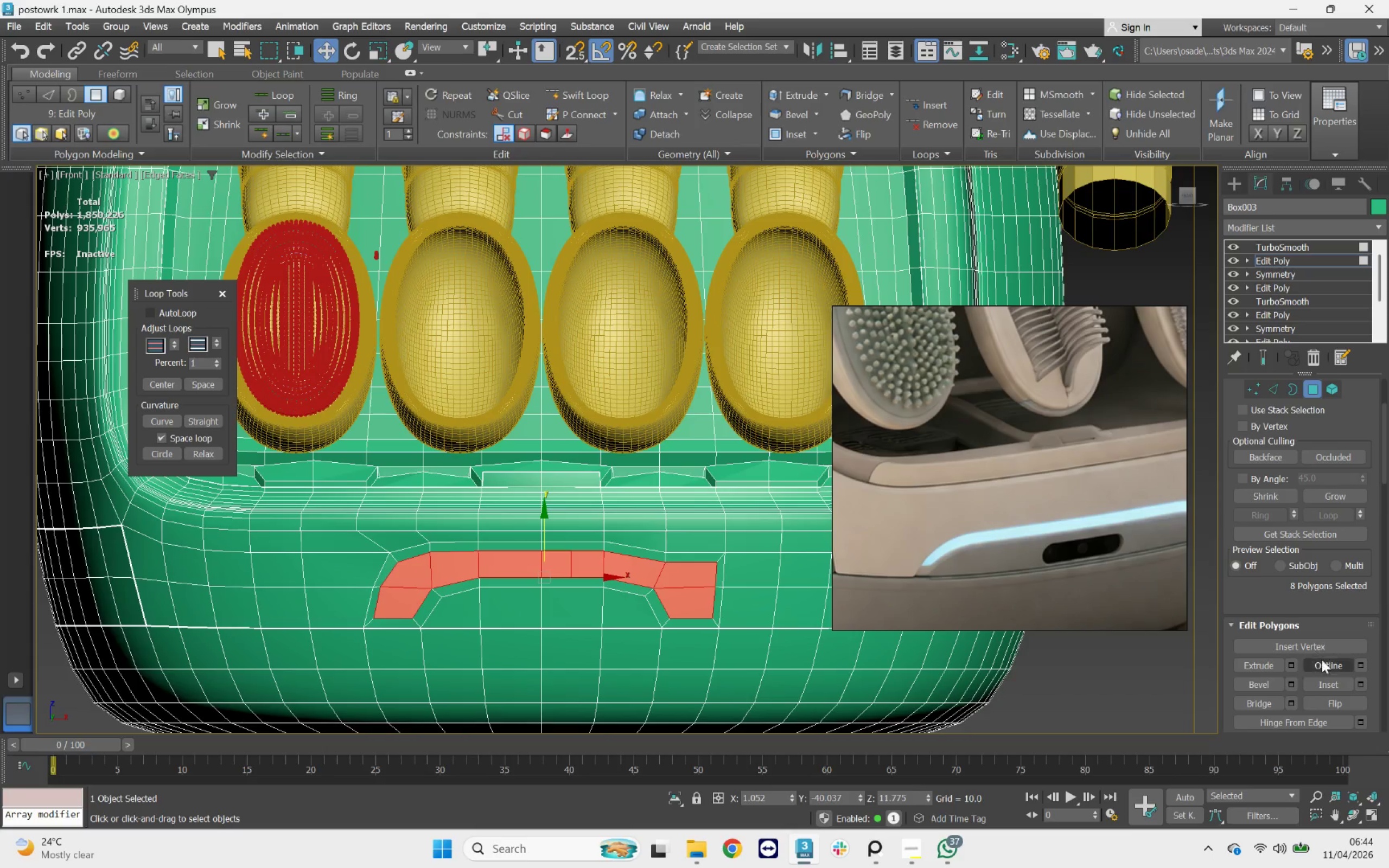 
left_click([1292, 665])
 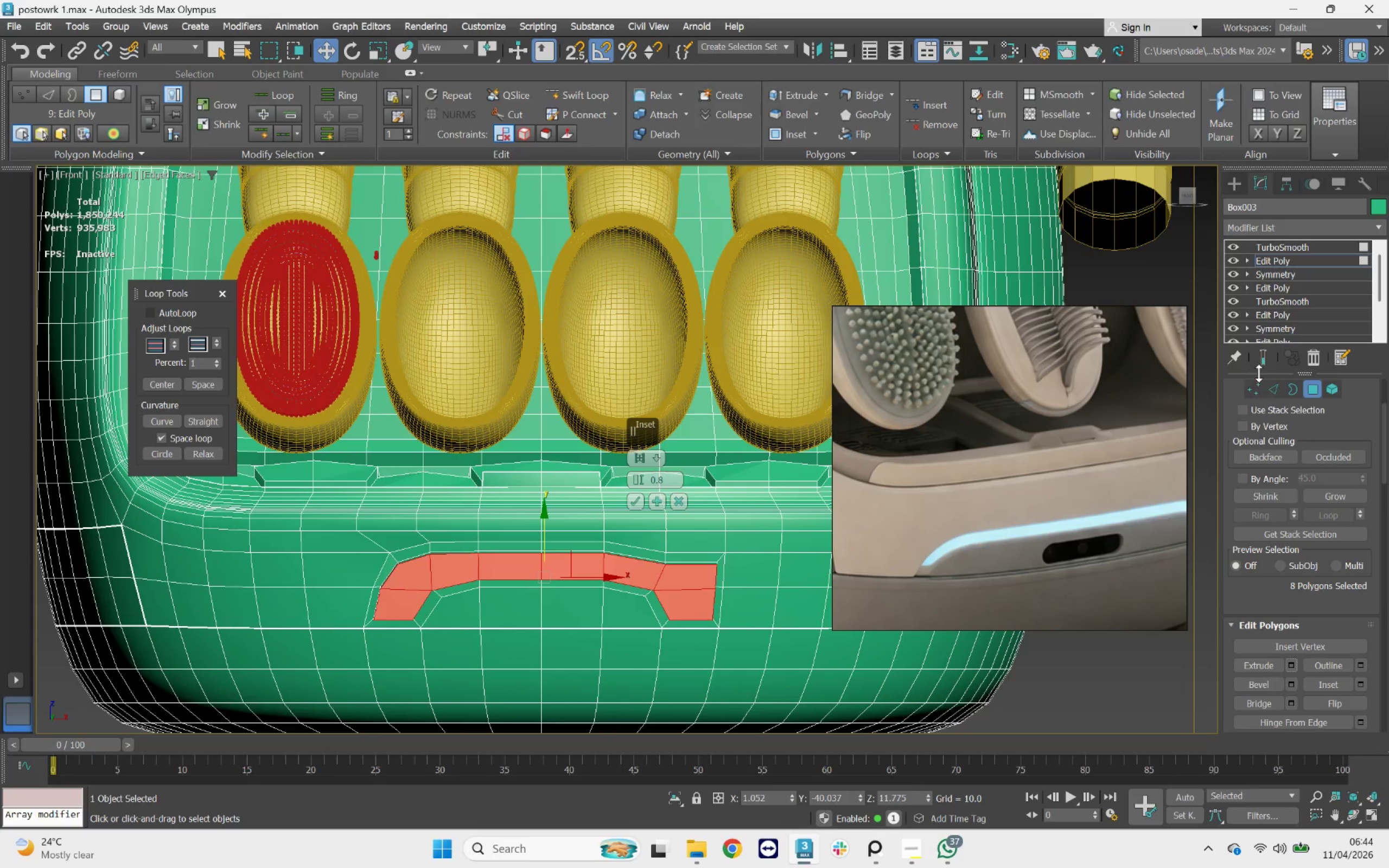 
left_click([1259, 363])
 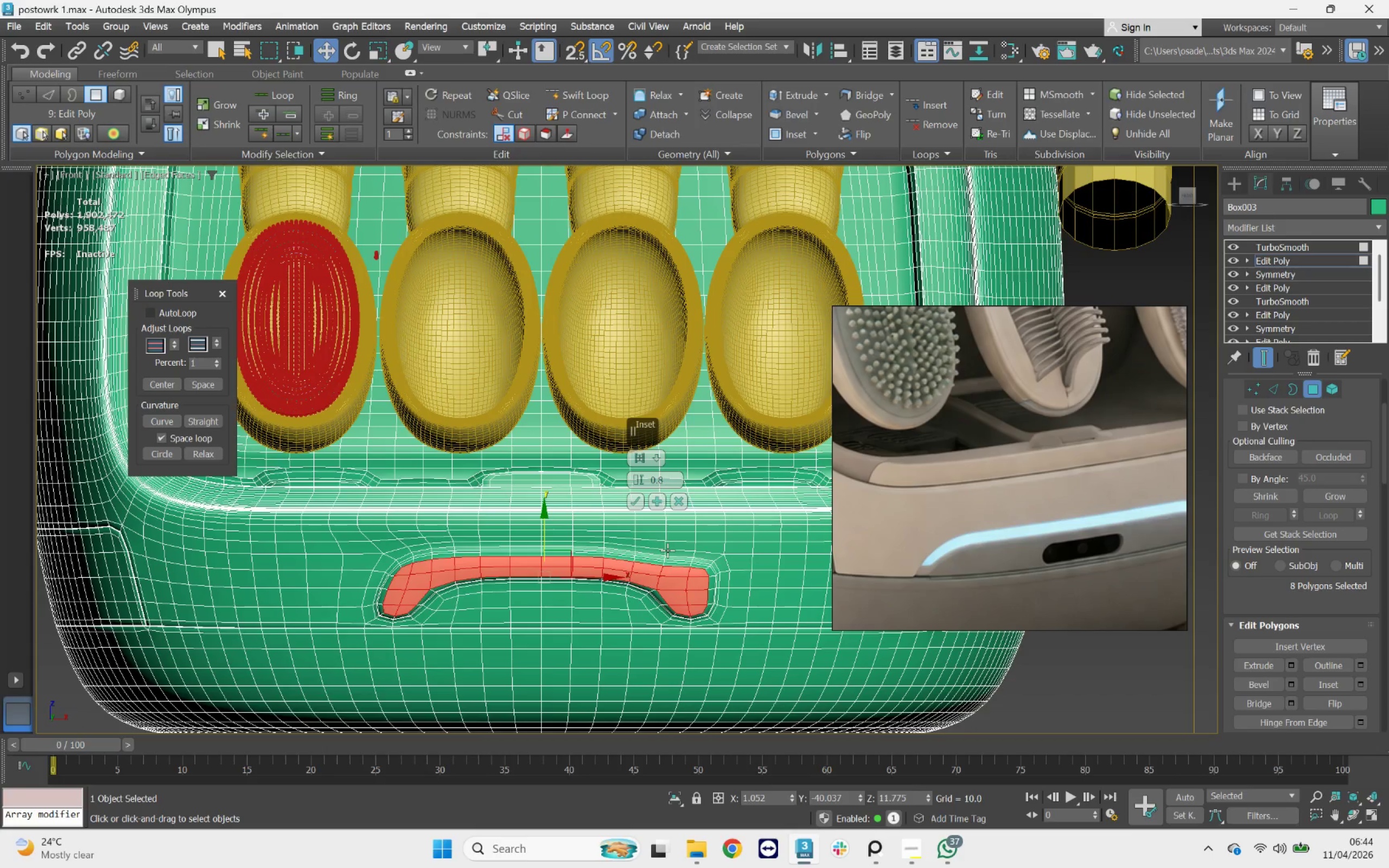 
key(F4)
 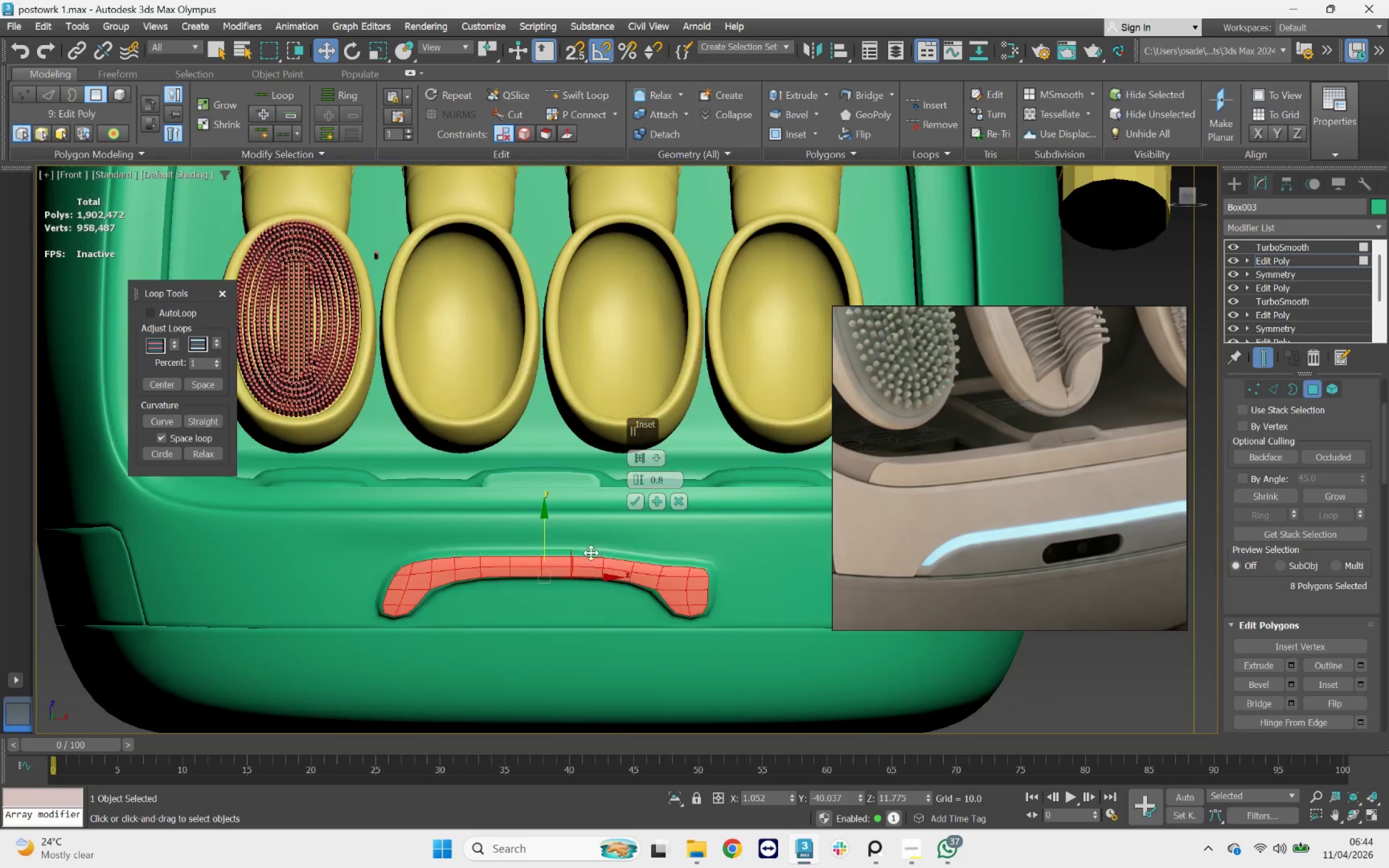 
key(F4)
 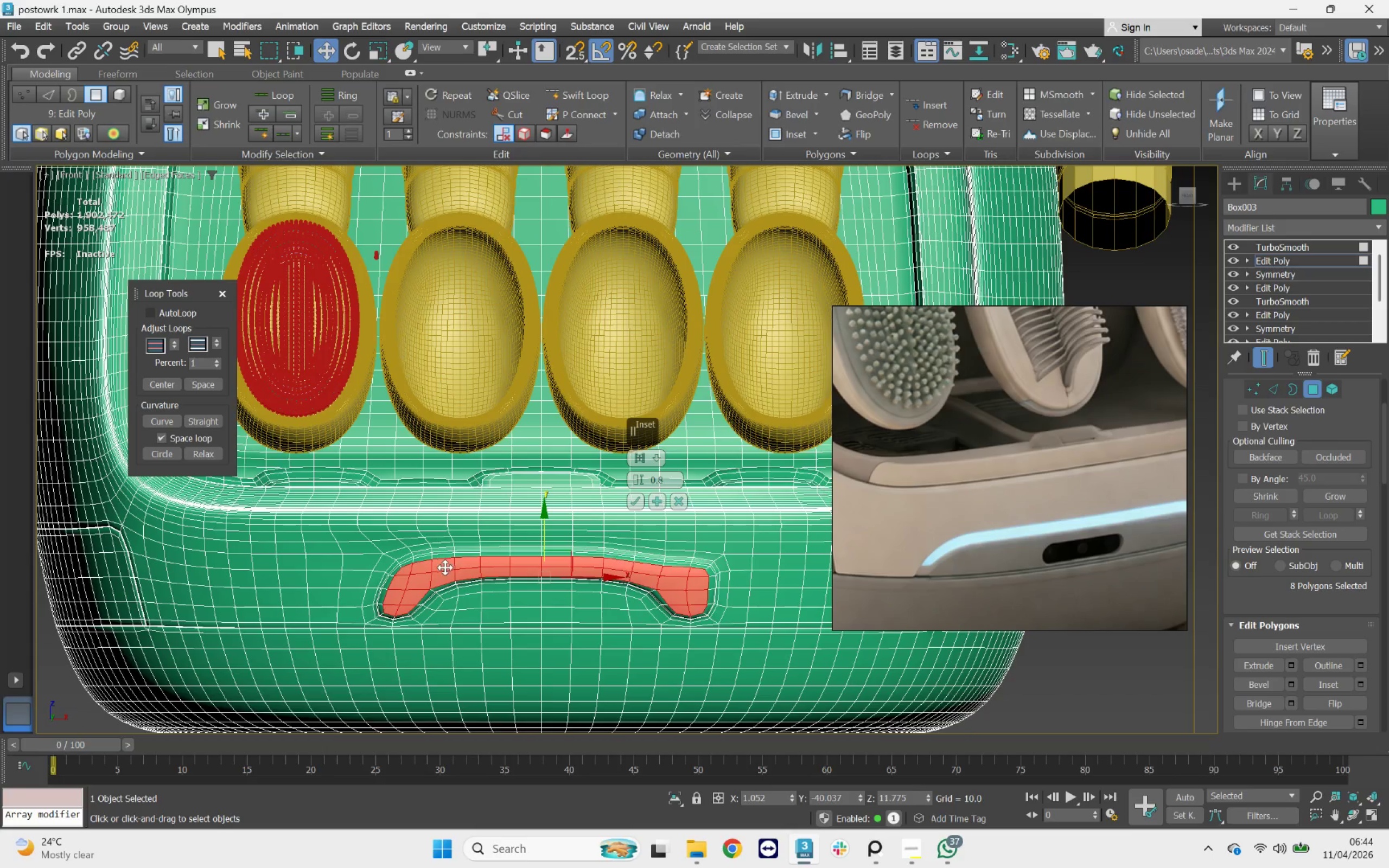 
key(F4)
 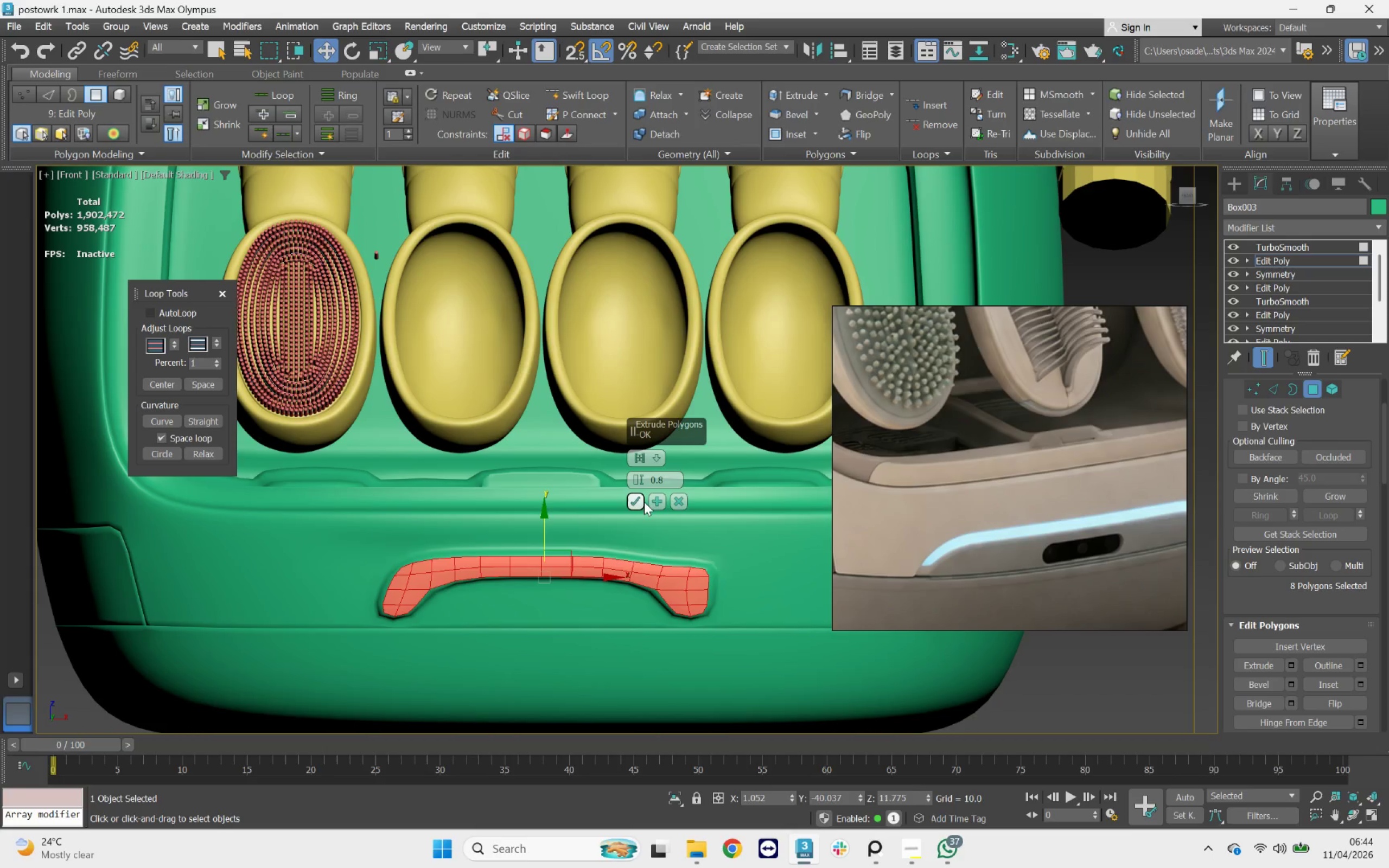 
left_click([636, 499])
 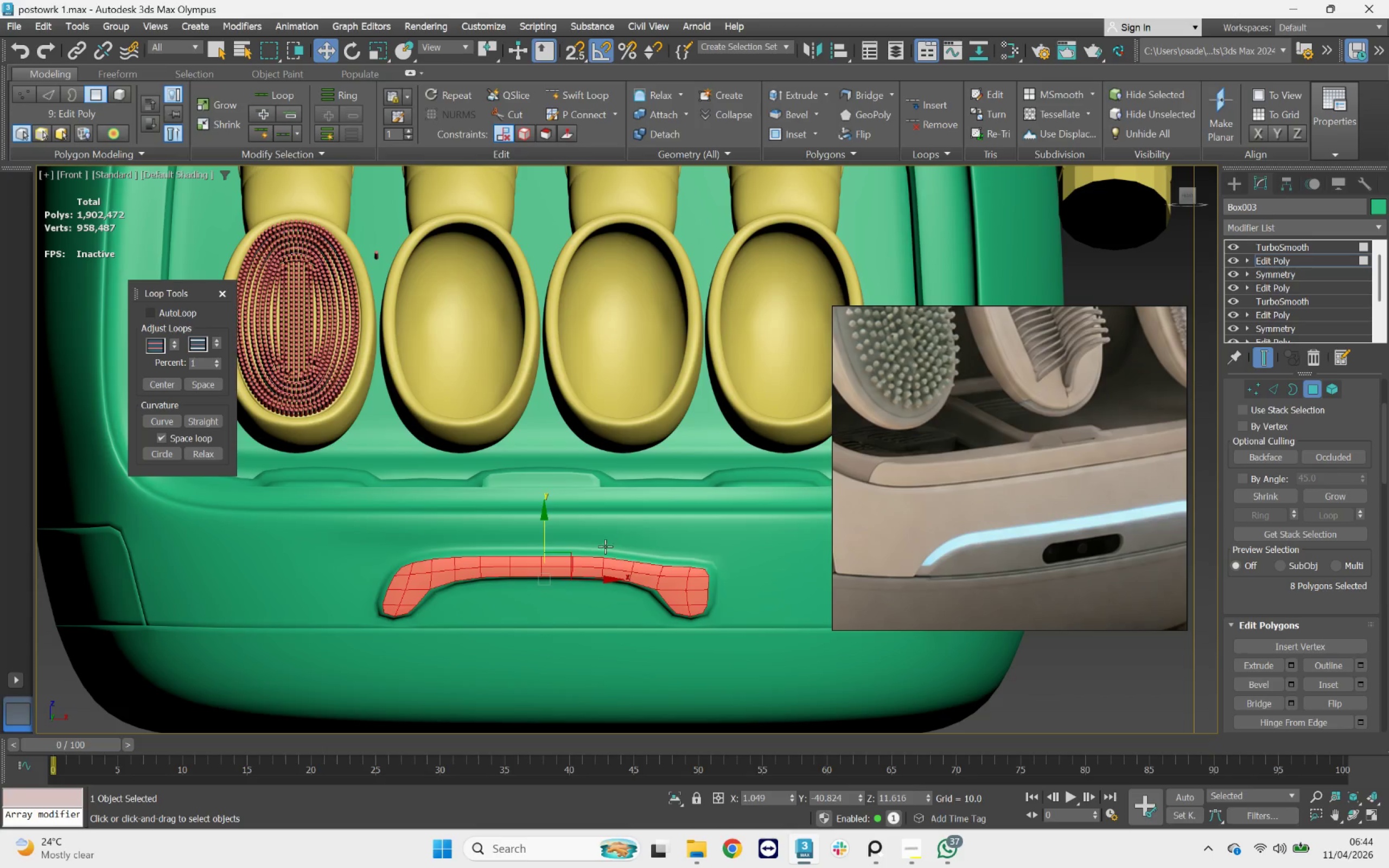 
key(F4)
 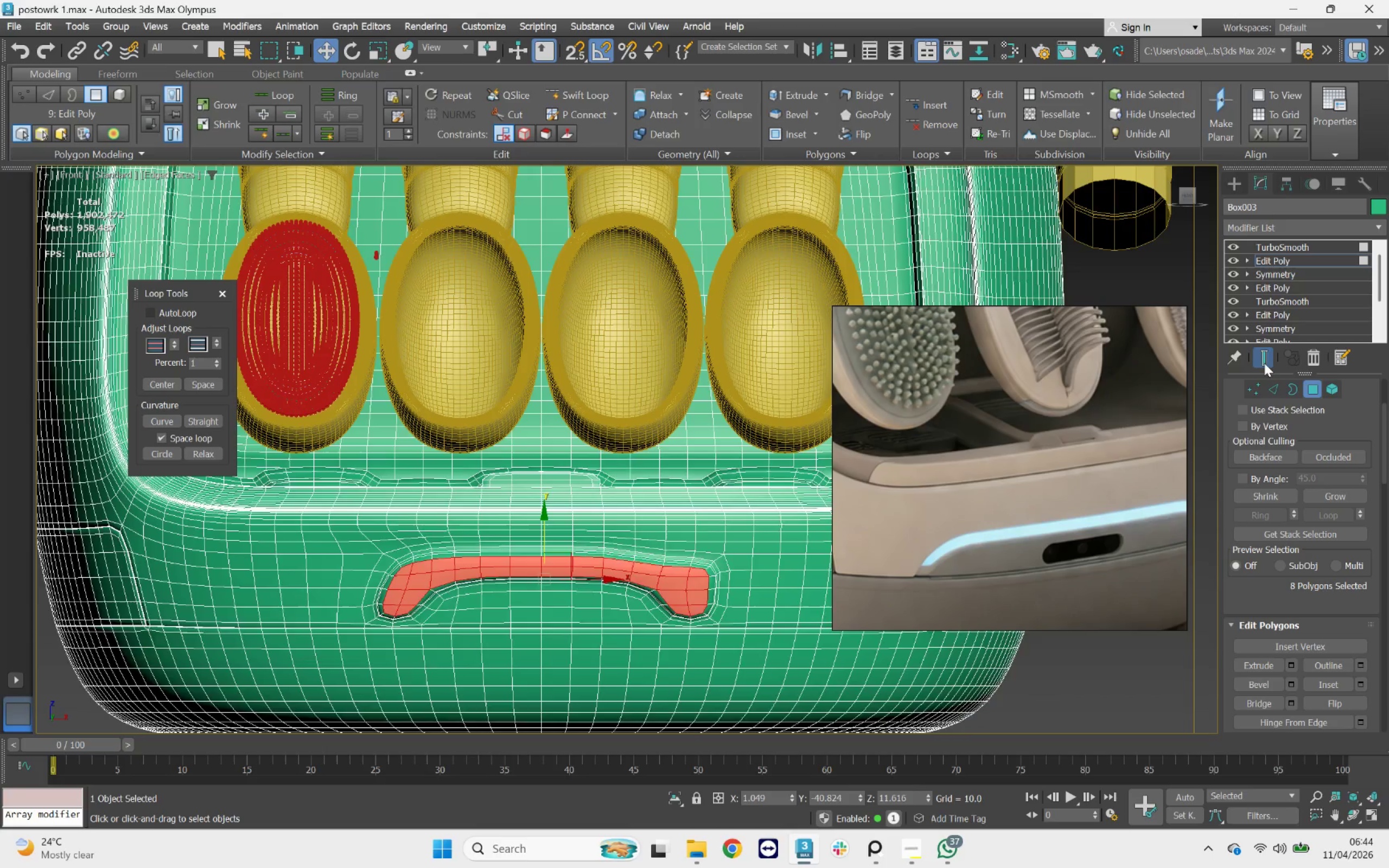 
double_click([1264, 363])
 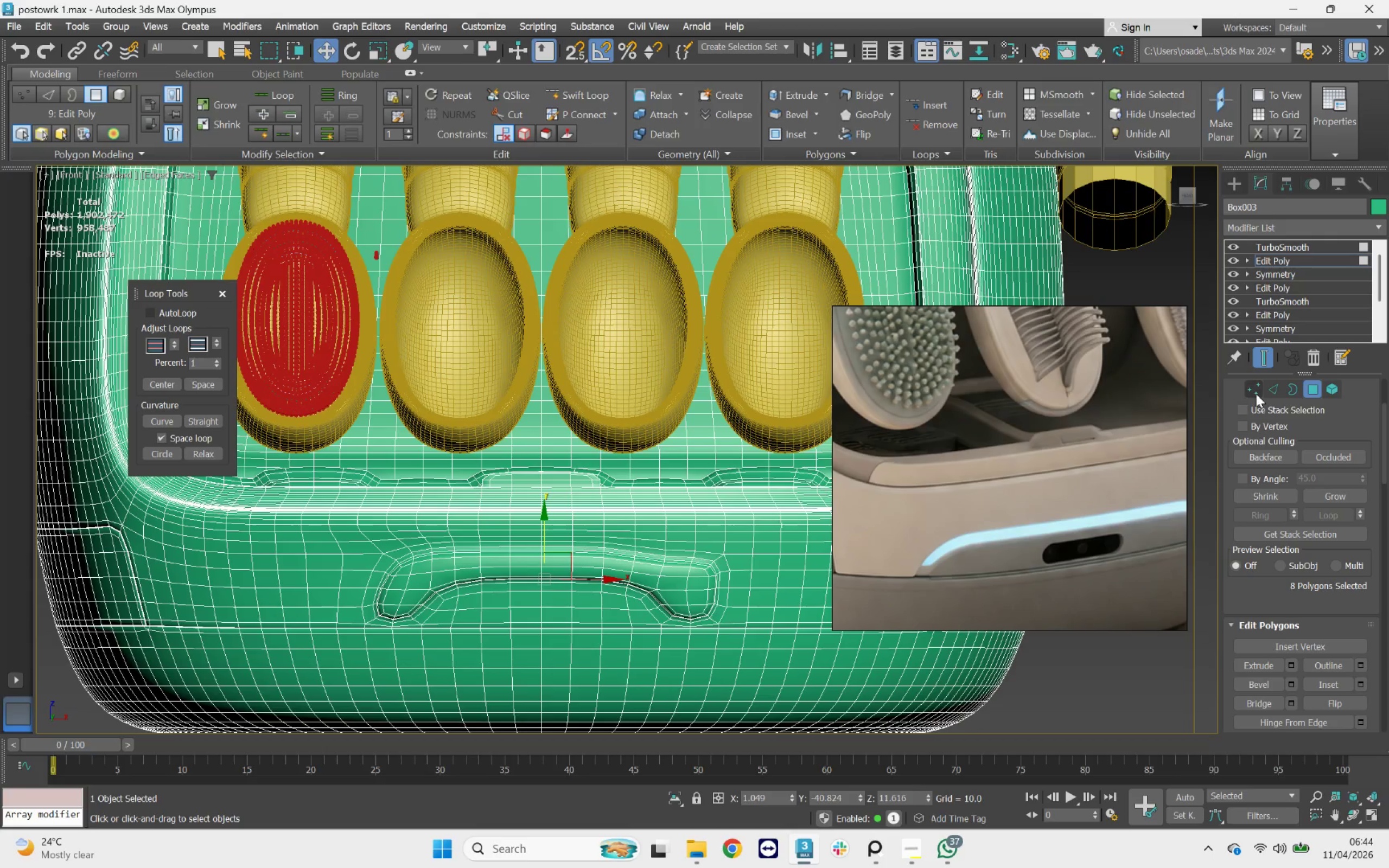 
left_click([1256, 394])
 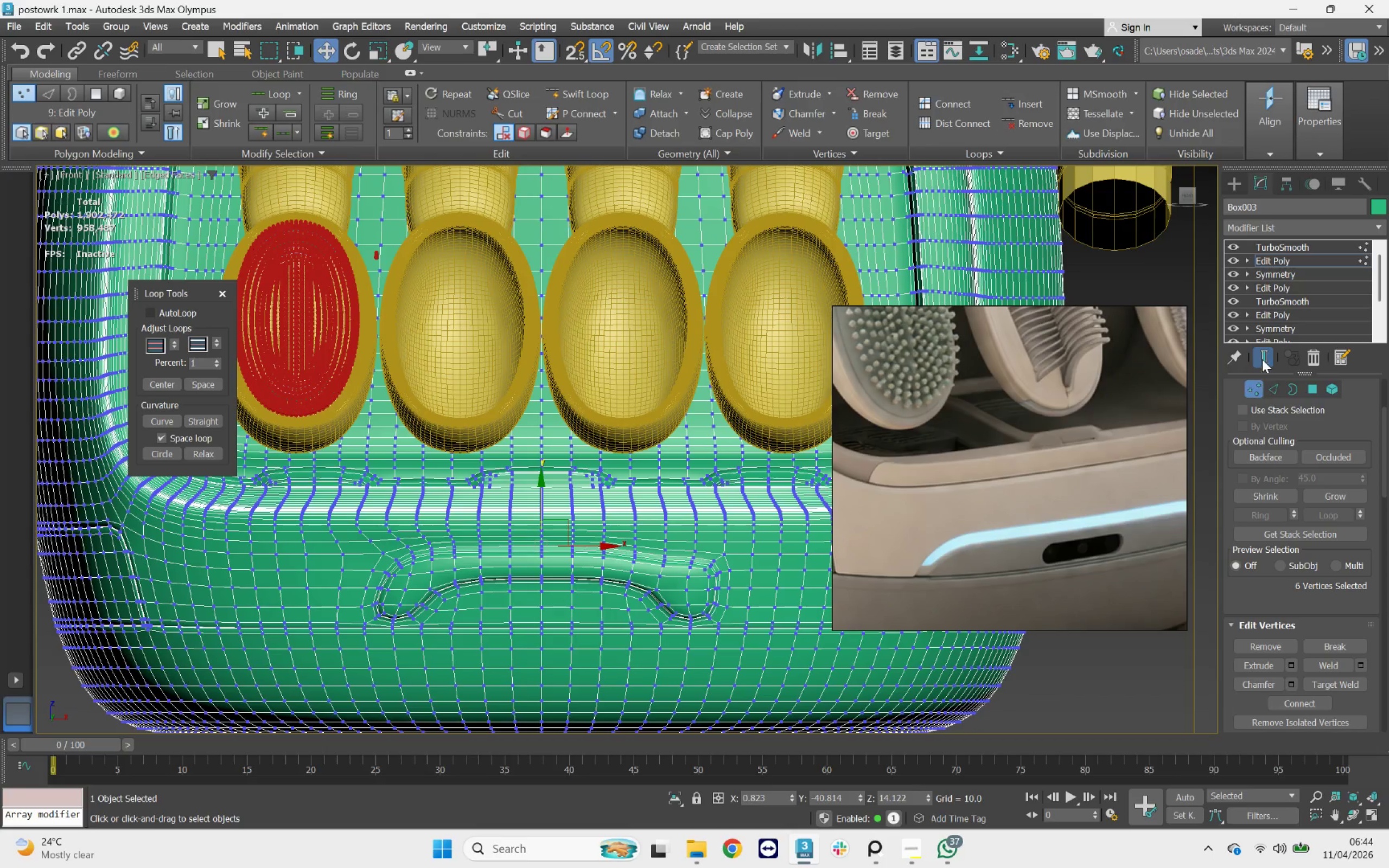 
left_click([1262, 359])
 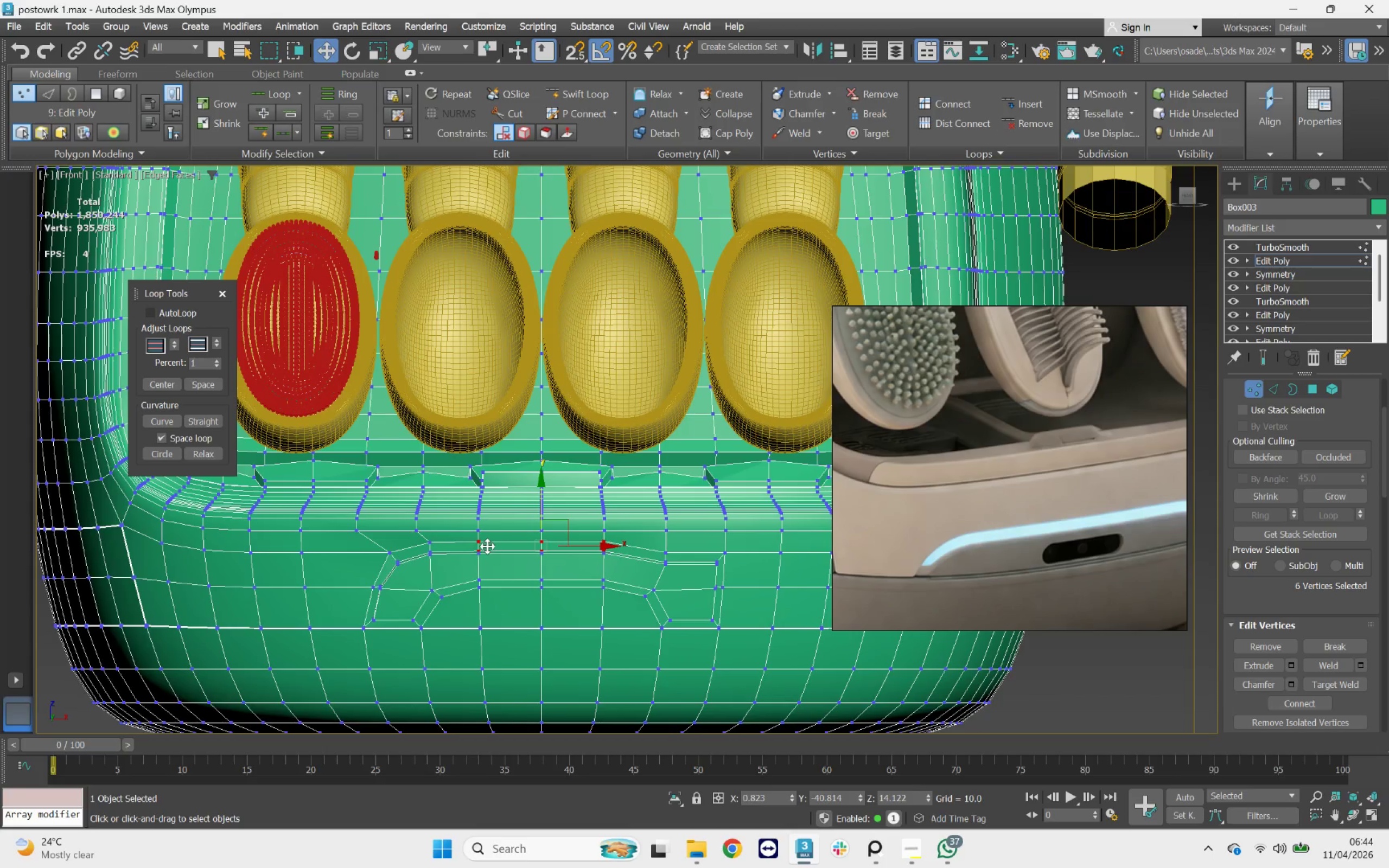 
scroll: coordinate [484, 551], scroll_direction: up, amount: 3.0
 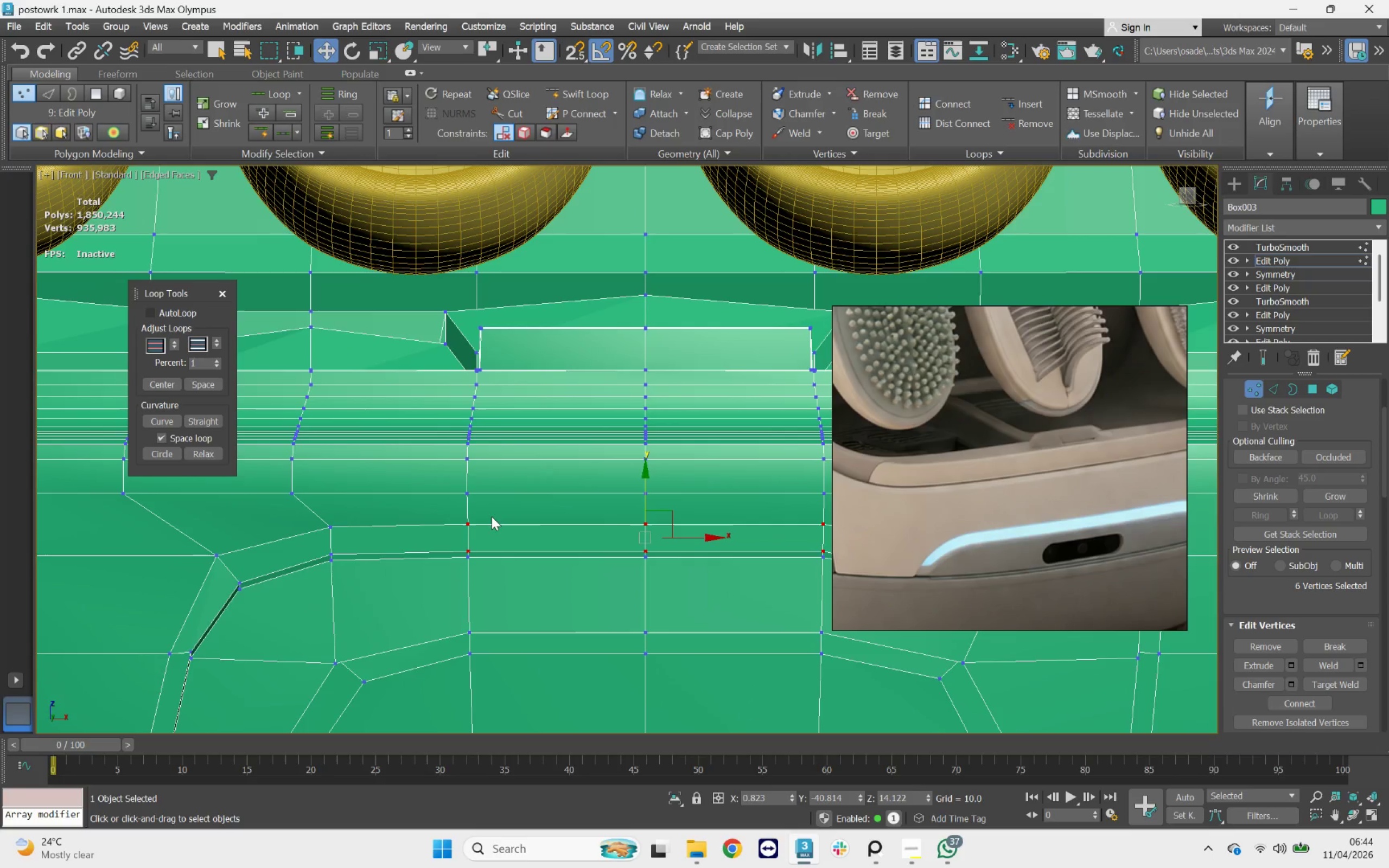 
left_click_drag(start_coordinate=[491, 516], to_coordinate=[446, 571])
 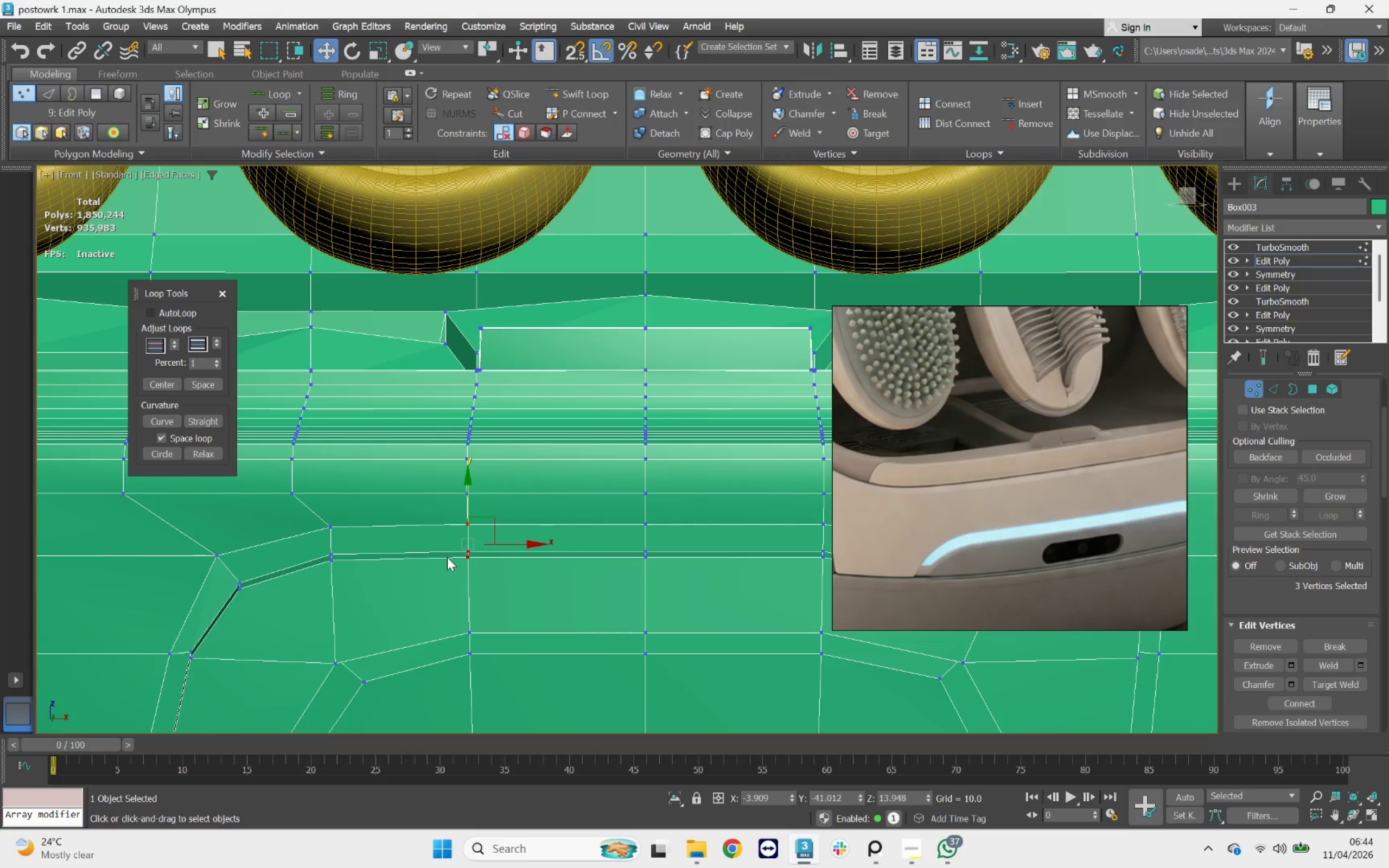 
scroll: coordinate [447, 557], scroll_direction: down, amount: 1.0
 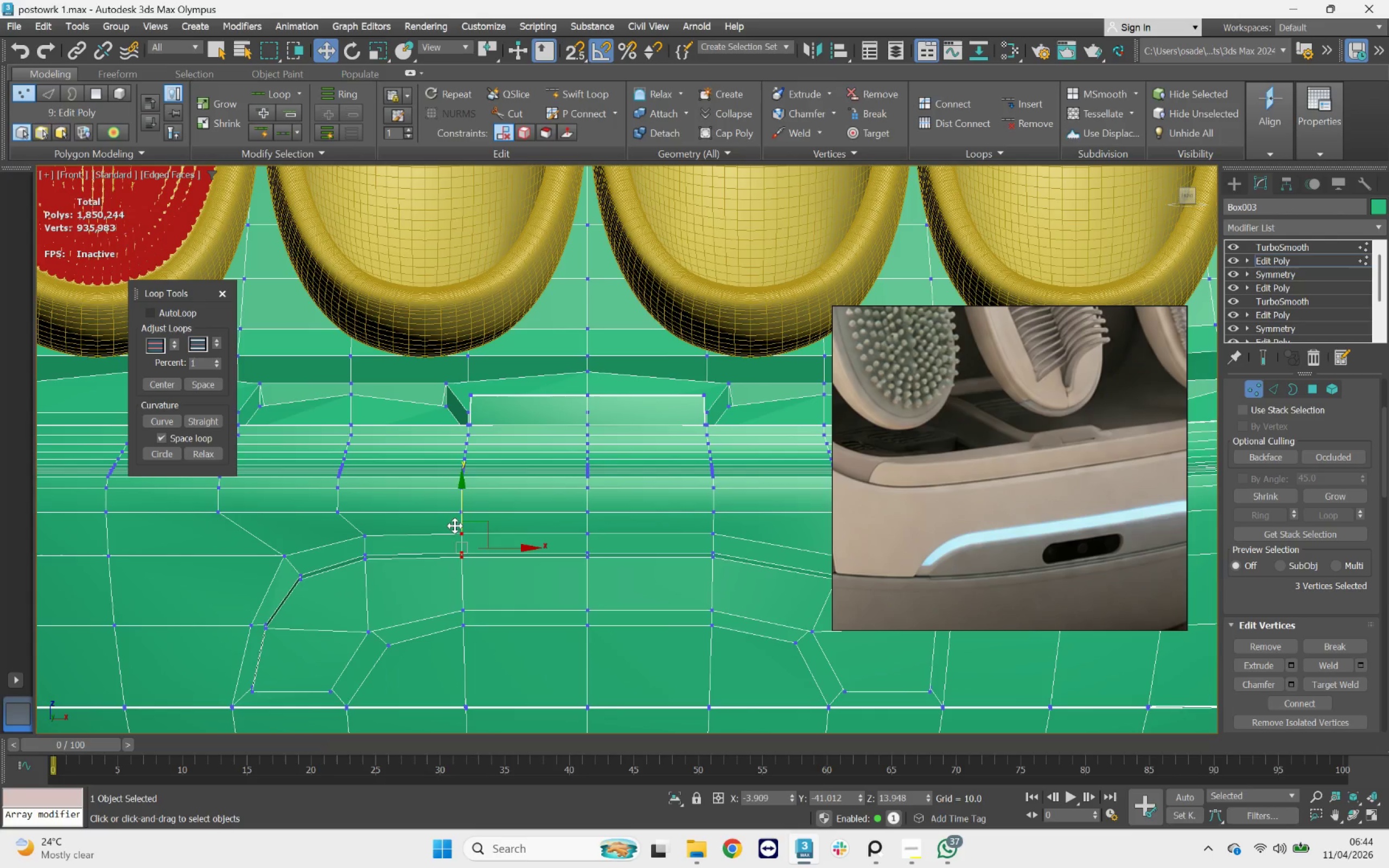 
left_click_drag(start_coordinate=[443, 526], to_coordinate=[741, 572])
 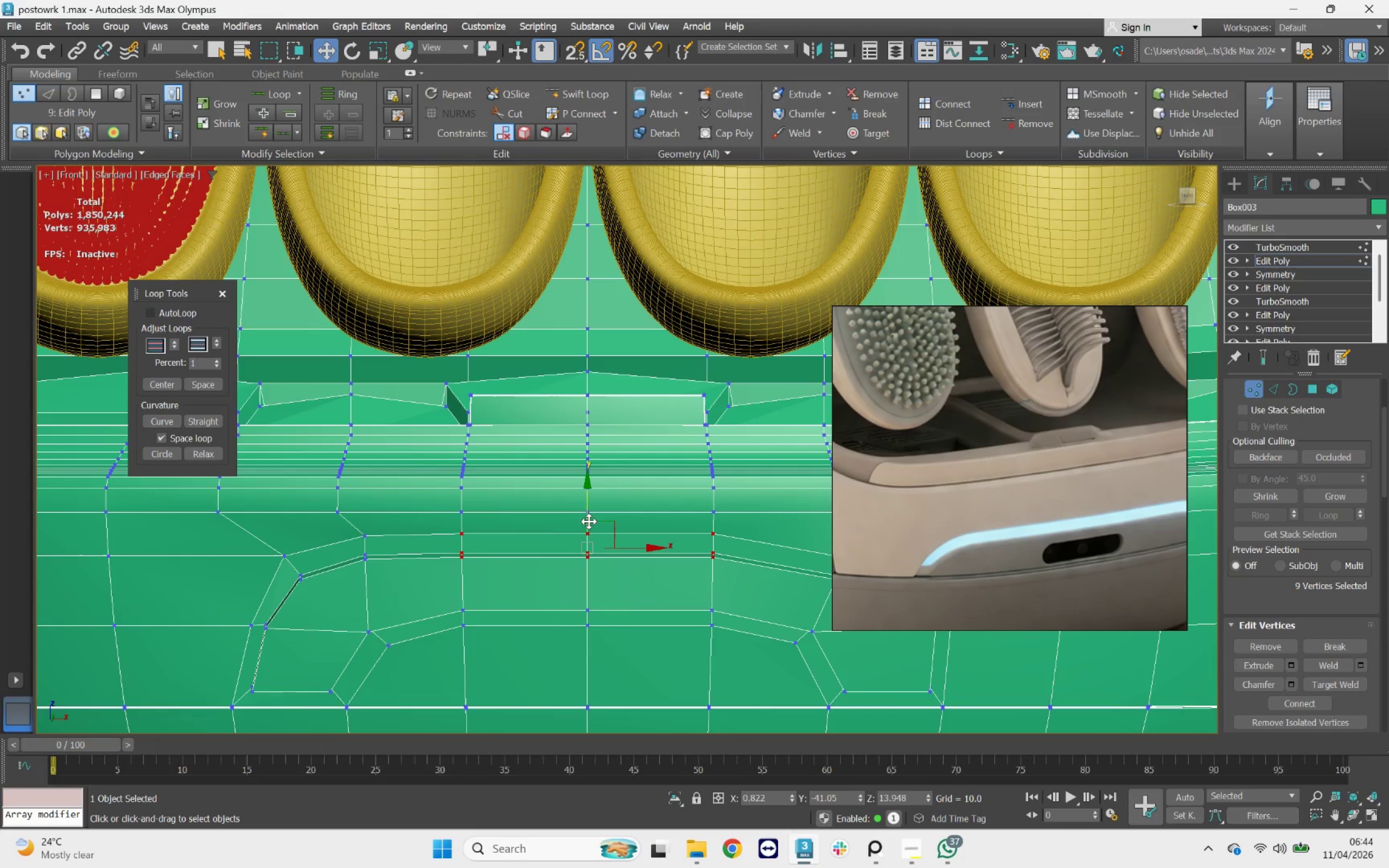 
left_click_drag(start_coordinate=[588, 520], to_coordinate=[584, 511])
 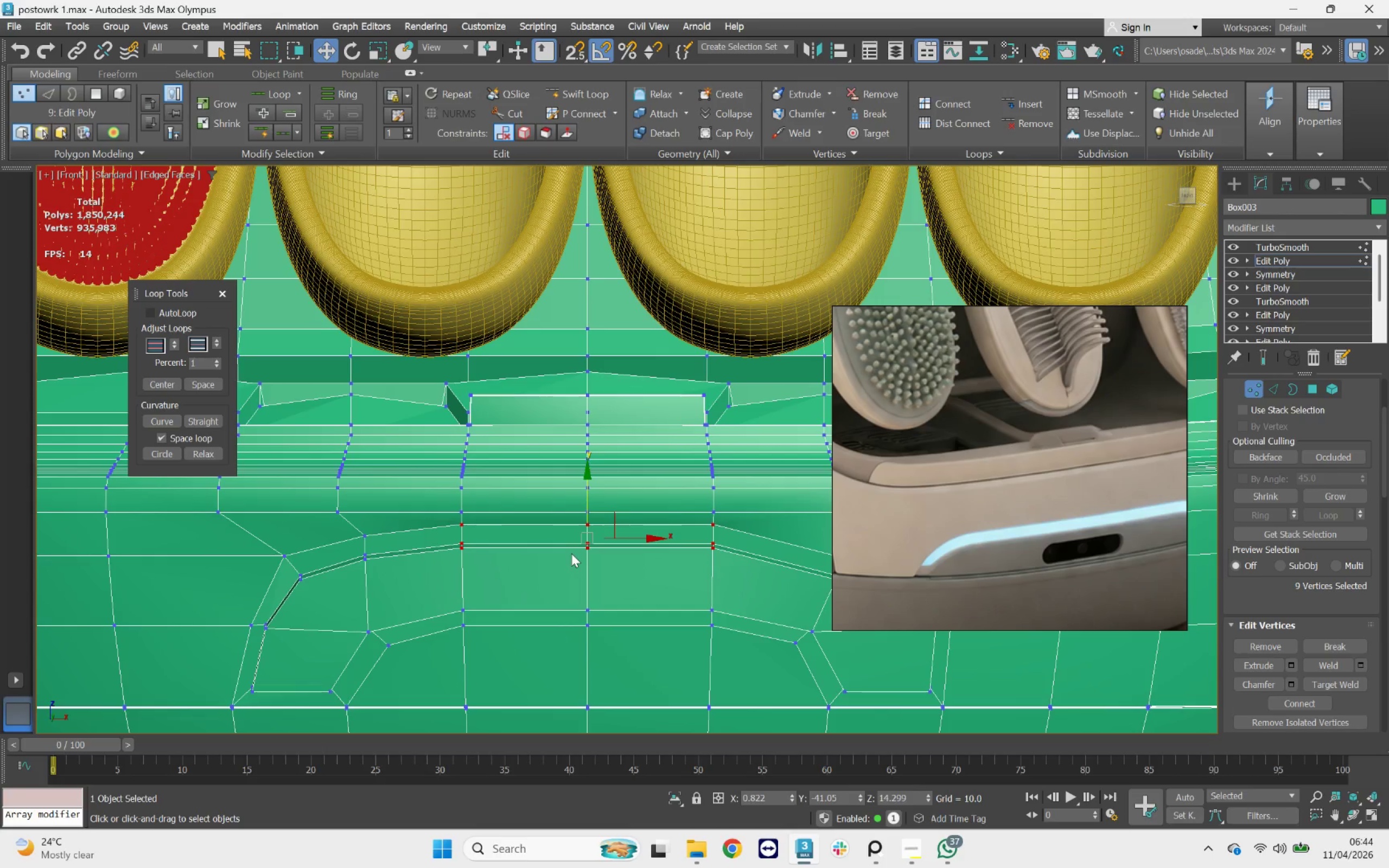 
hold_key(key=AltLeft, duration=2.16)
 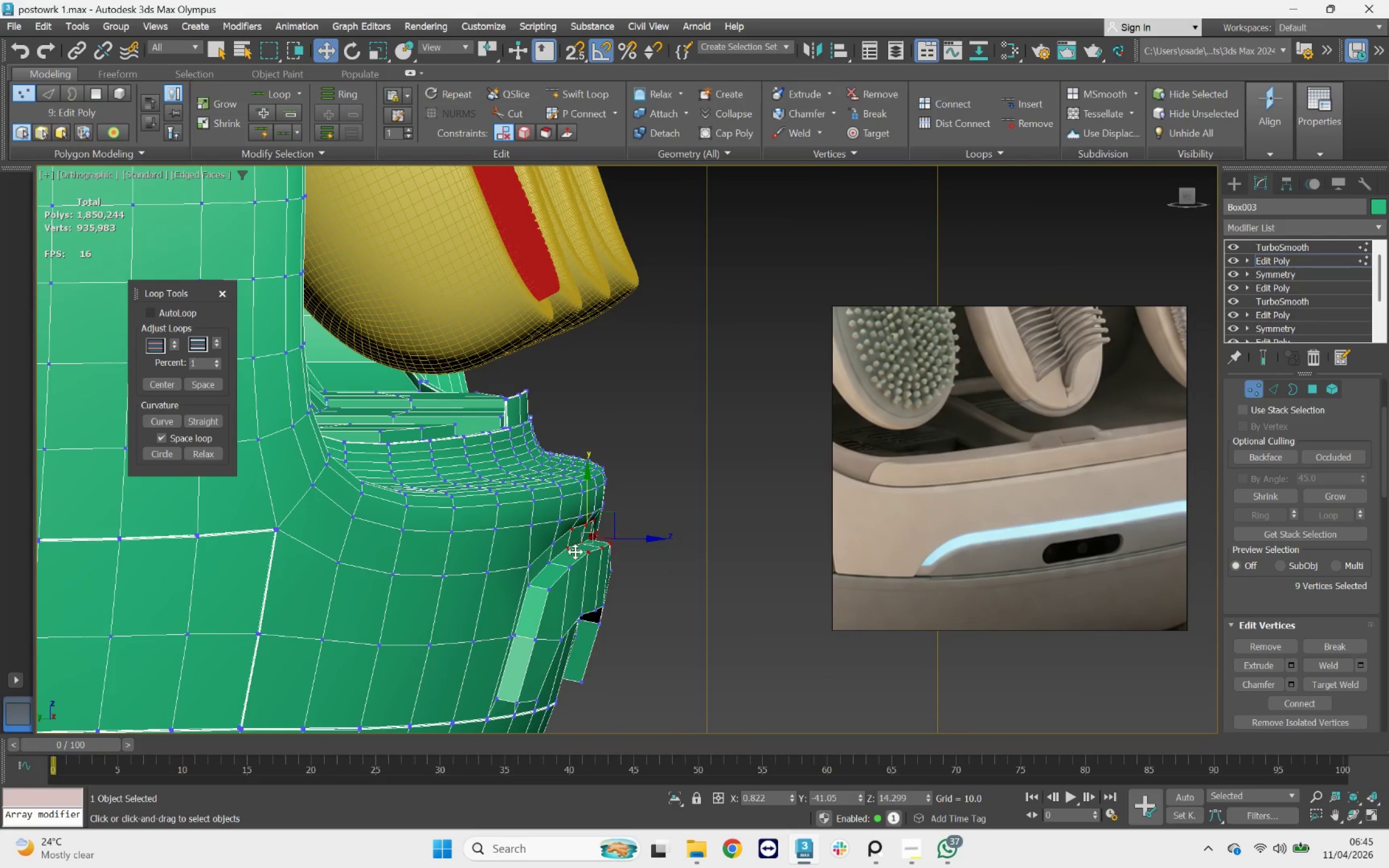 
scroll: coordinate [571, 549], scroll_direction: up, amount: 1.0
 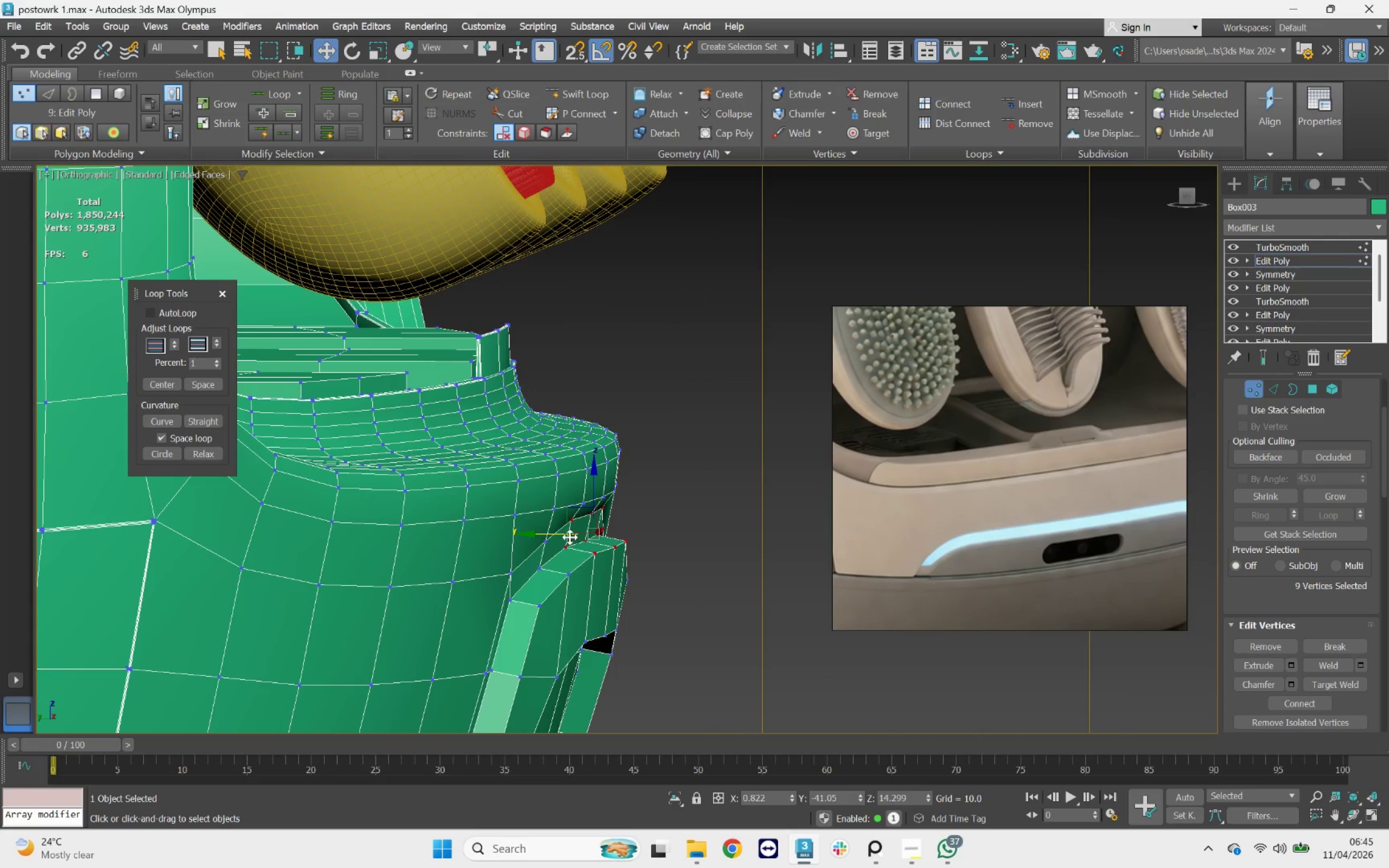 
left_click_drag(start_coordinate=[562, 534], to_coordinate=[569, 535])
 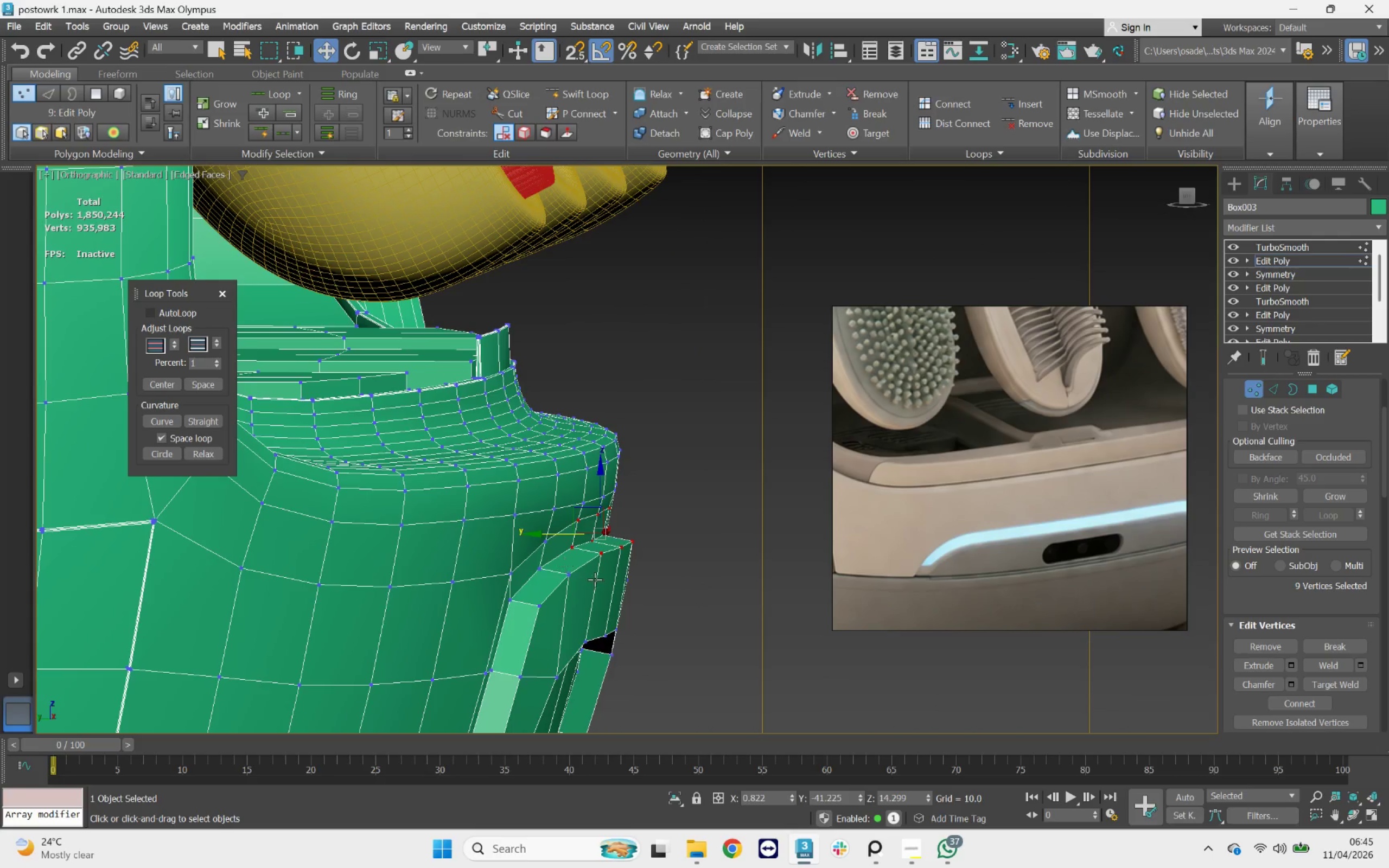 
hold_key(key=AltLeft, duration=0.99)
 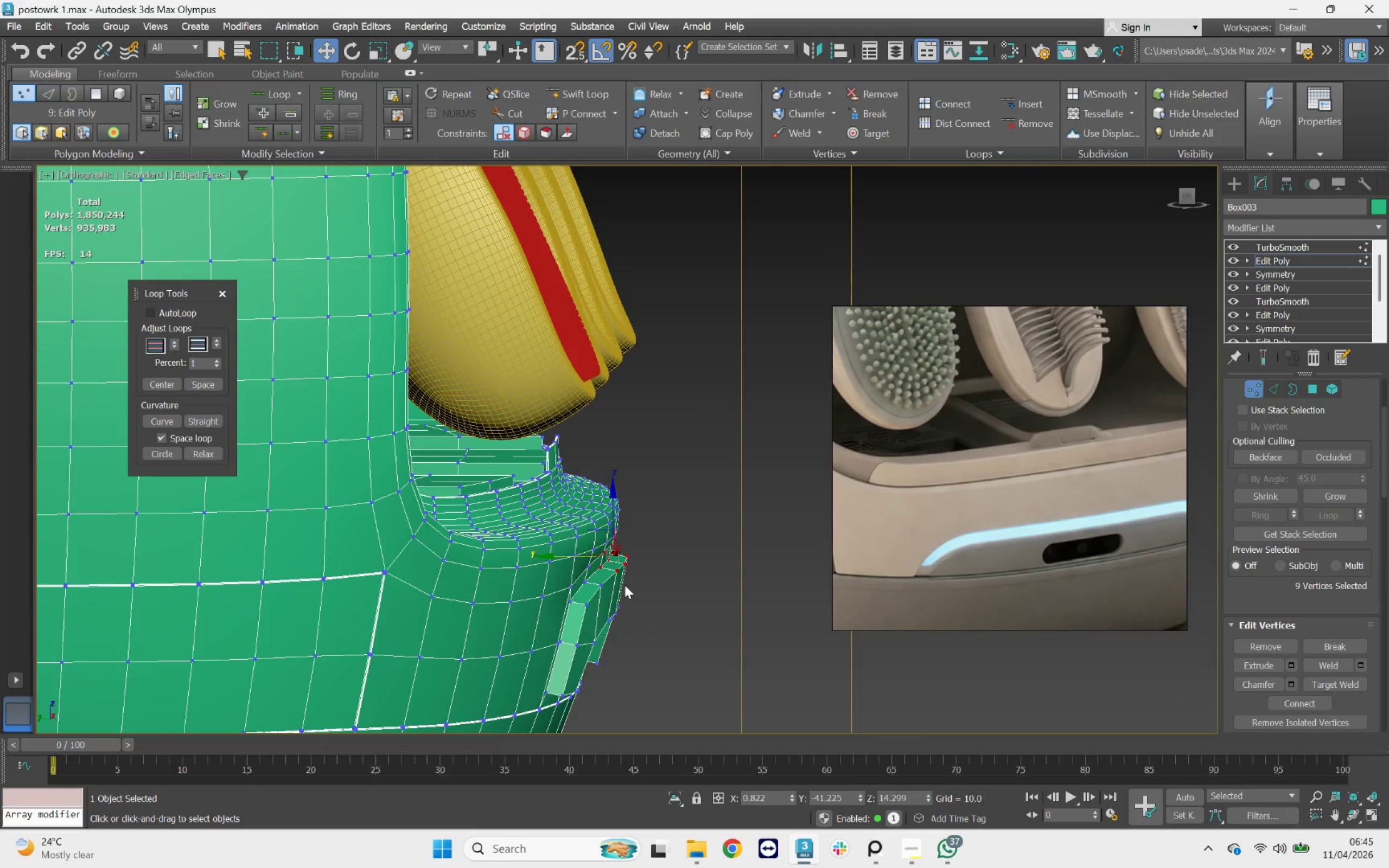 
hold_key(key=AltLeft, duration=2.18)
 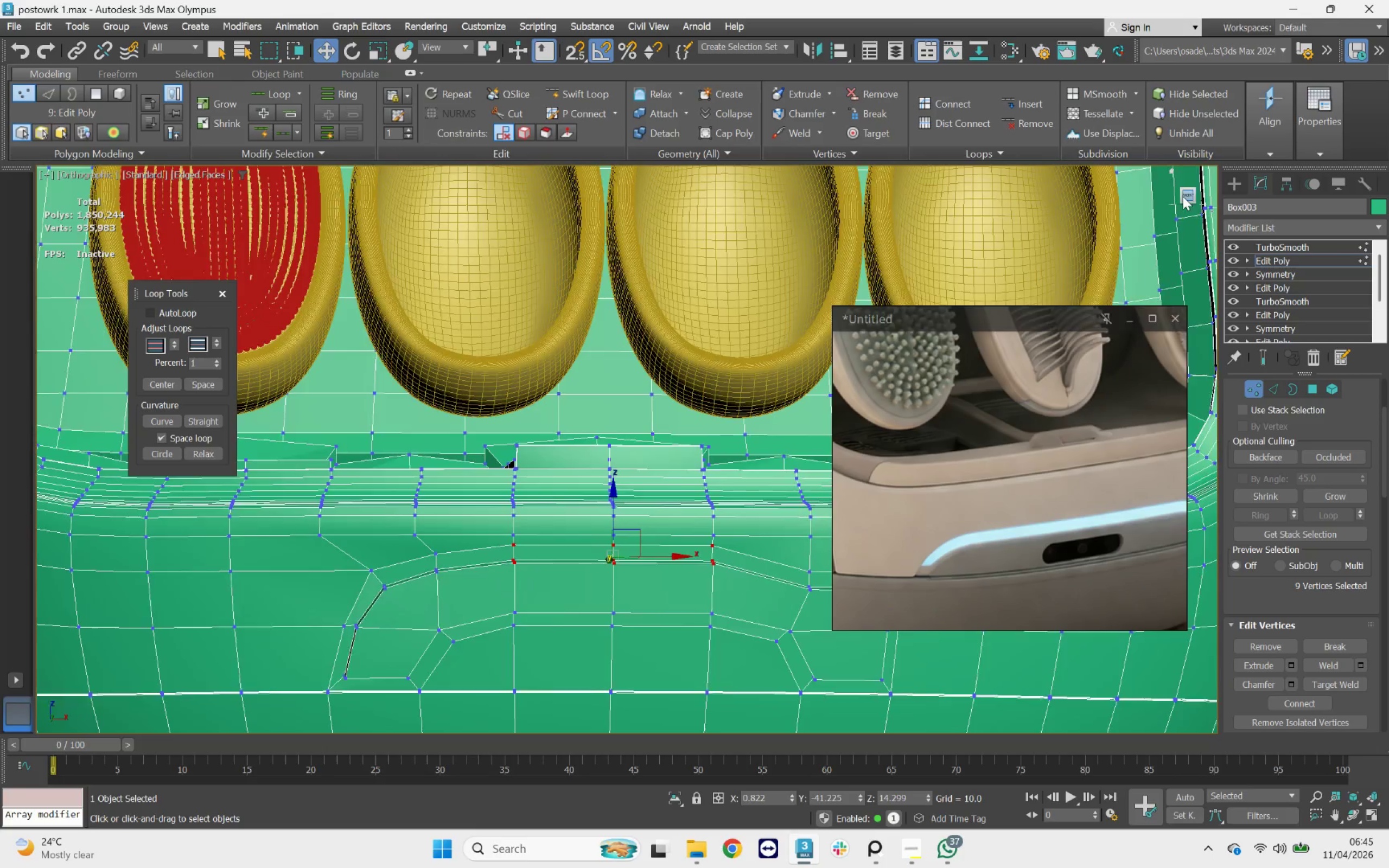 
scroll: coordinate [625, 585], scroll_direction: down, amount: 1.0
 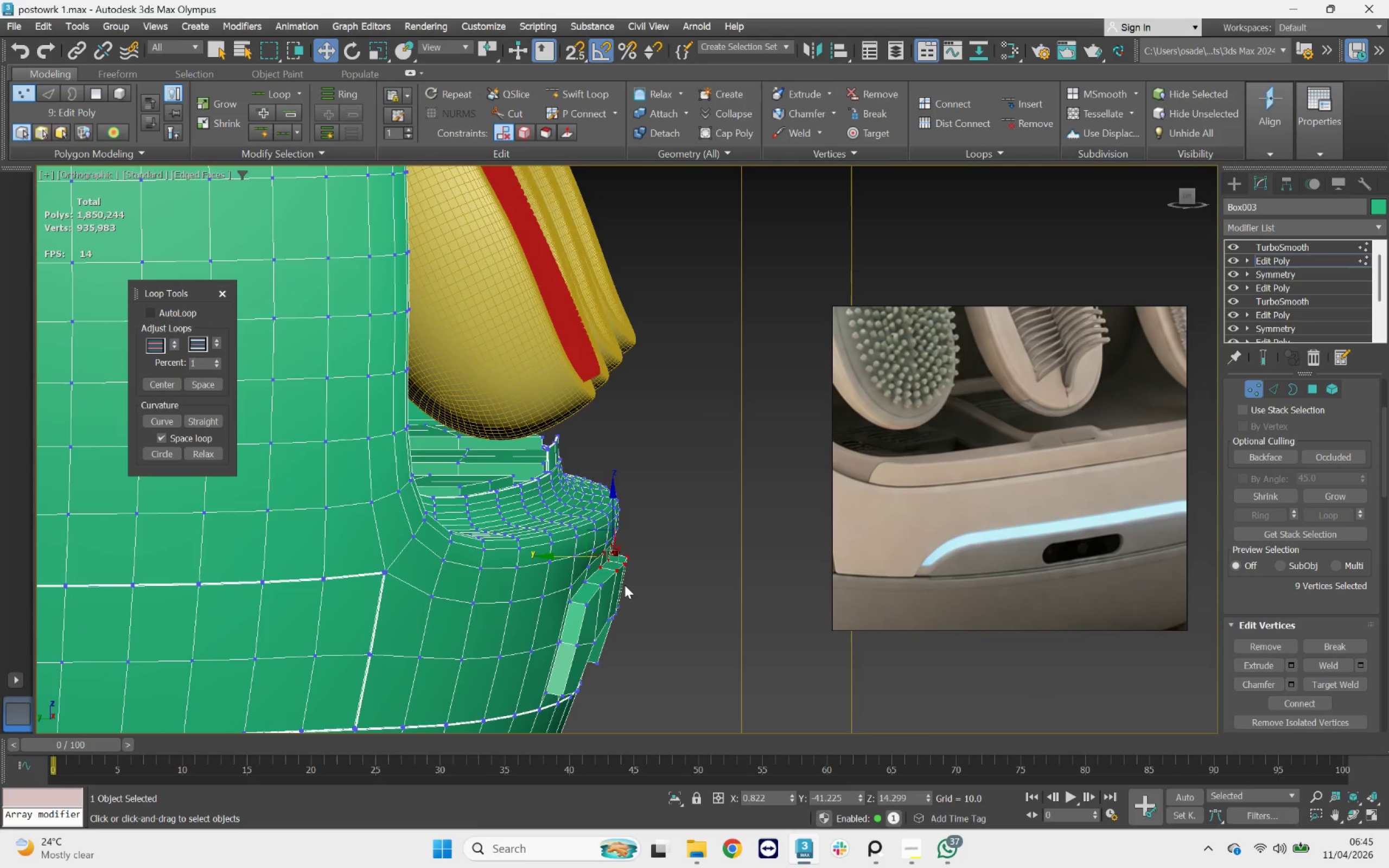 
scroll: coordinate [418, 609], scroll_direction: up, amount: 1.0
 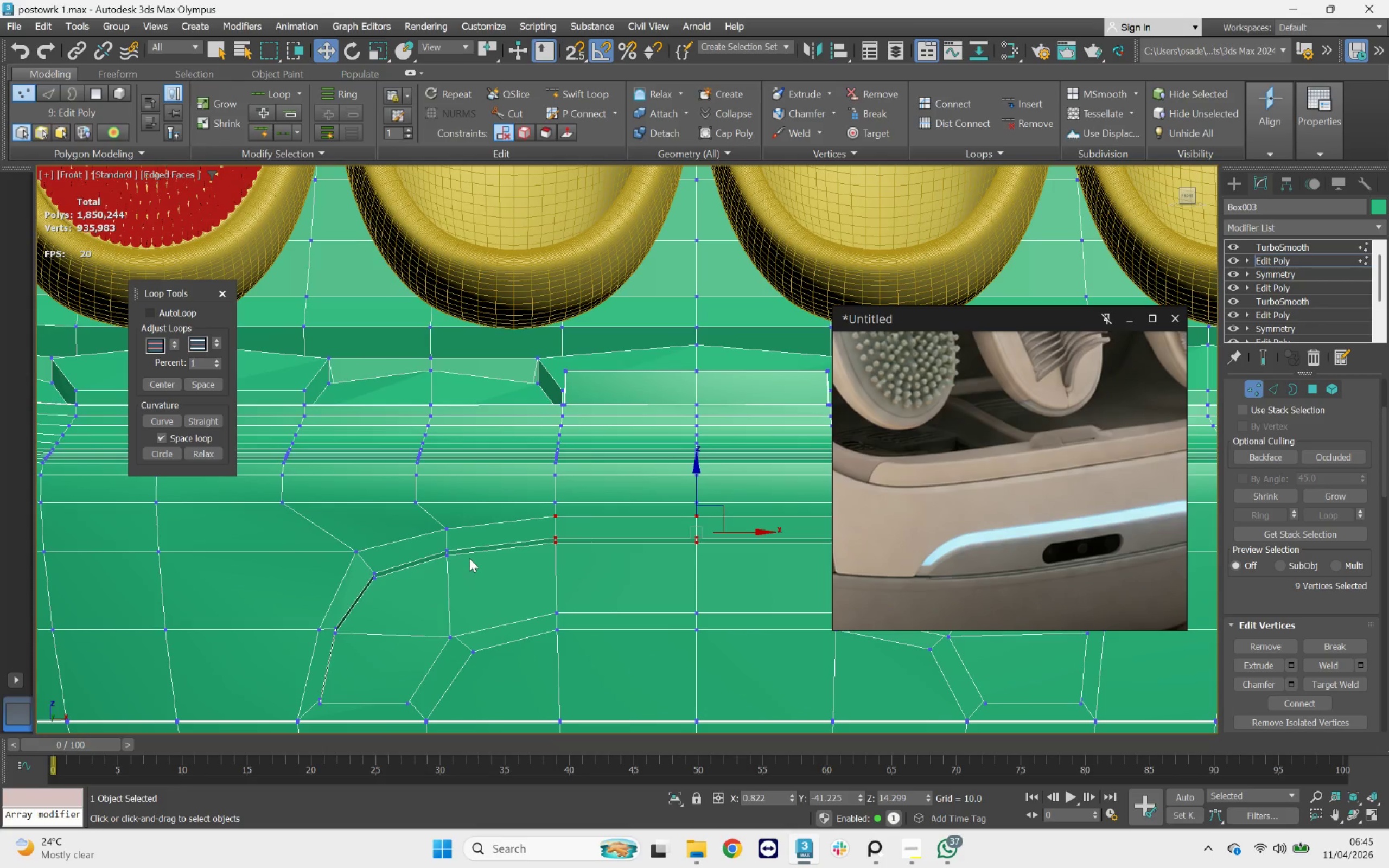 
left_click_drag(start_coordinate=[469, 564], to_coordinate=[408, 539])
 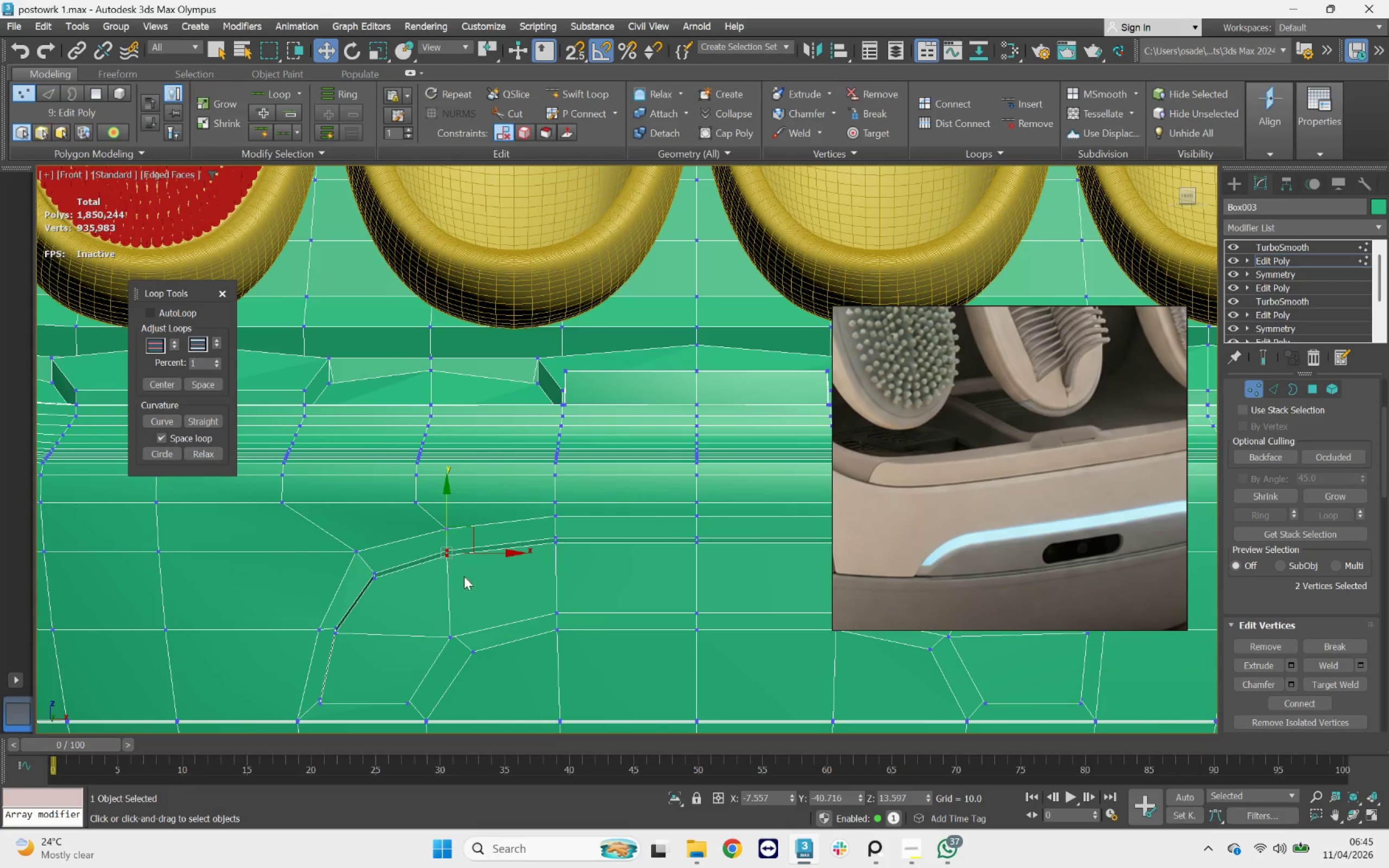 
left_click_drag(start_coordinate=[479, 588], to_coordinate=[336, 531])
 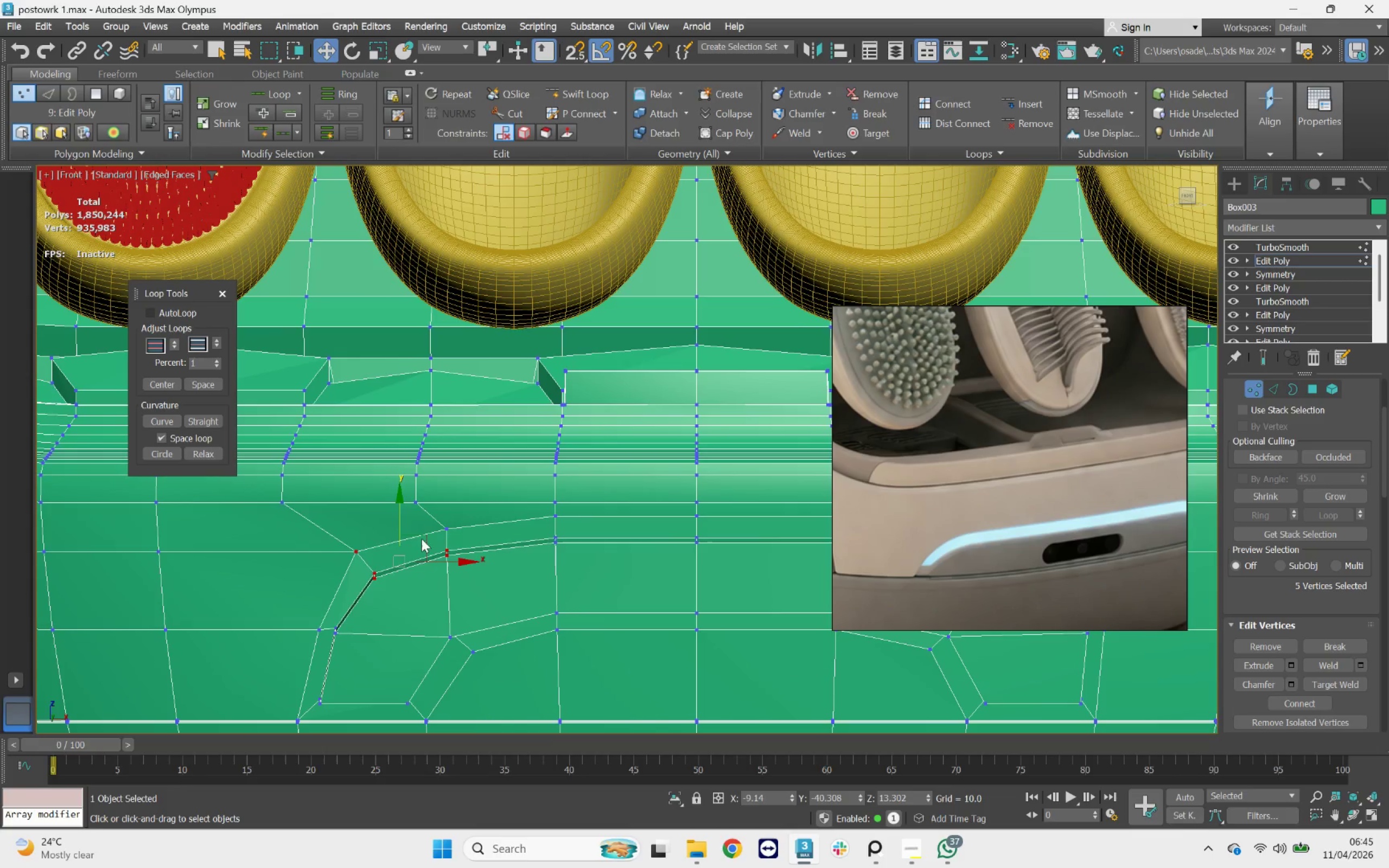 
left_click_drag(start_coordinate=[422, 534], to_coordinate=[426, 542])
 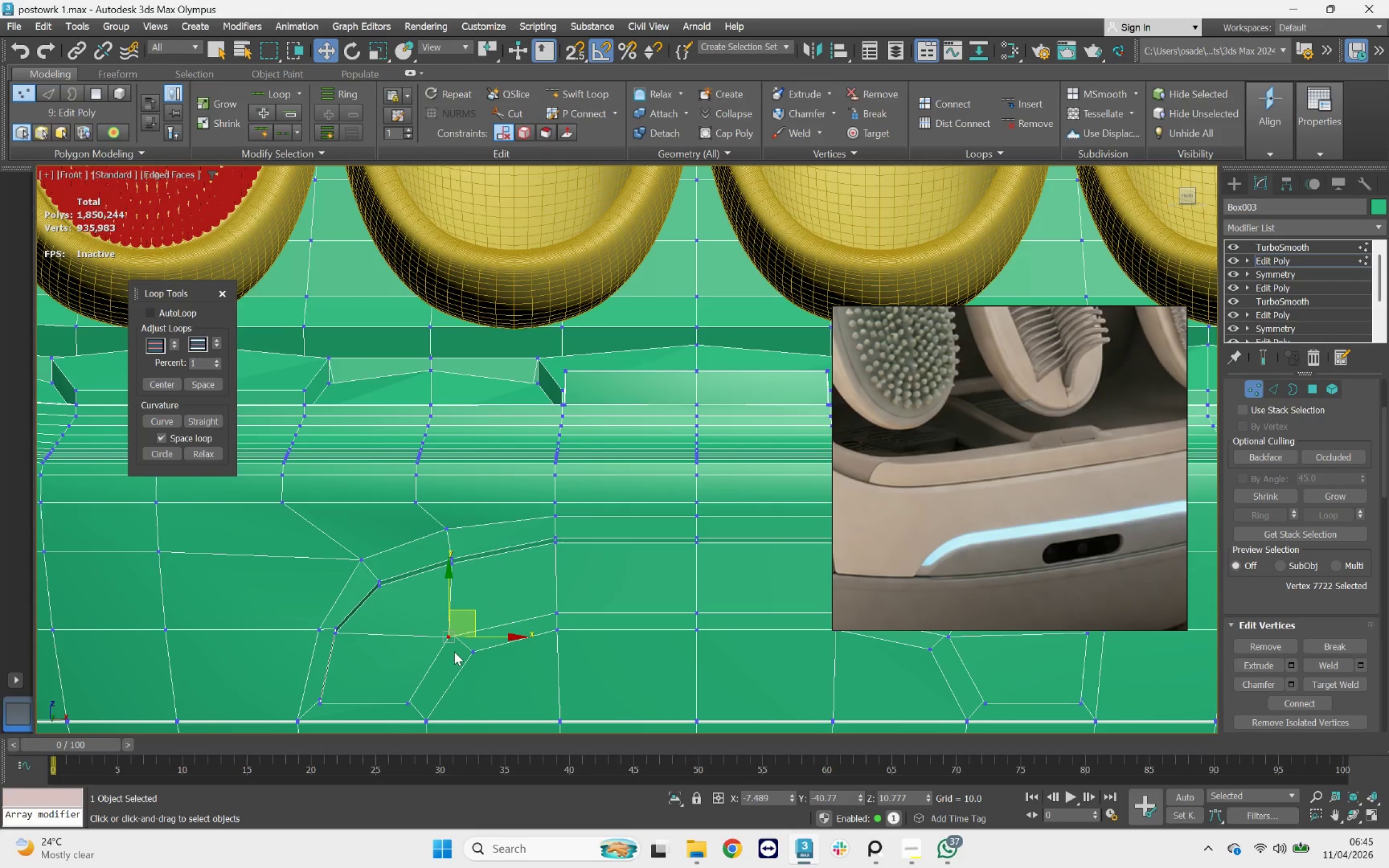 
left_click_drag(start_coordinate=[423, 621], to_coordinate=[467, 653])
 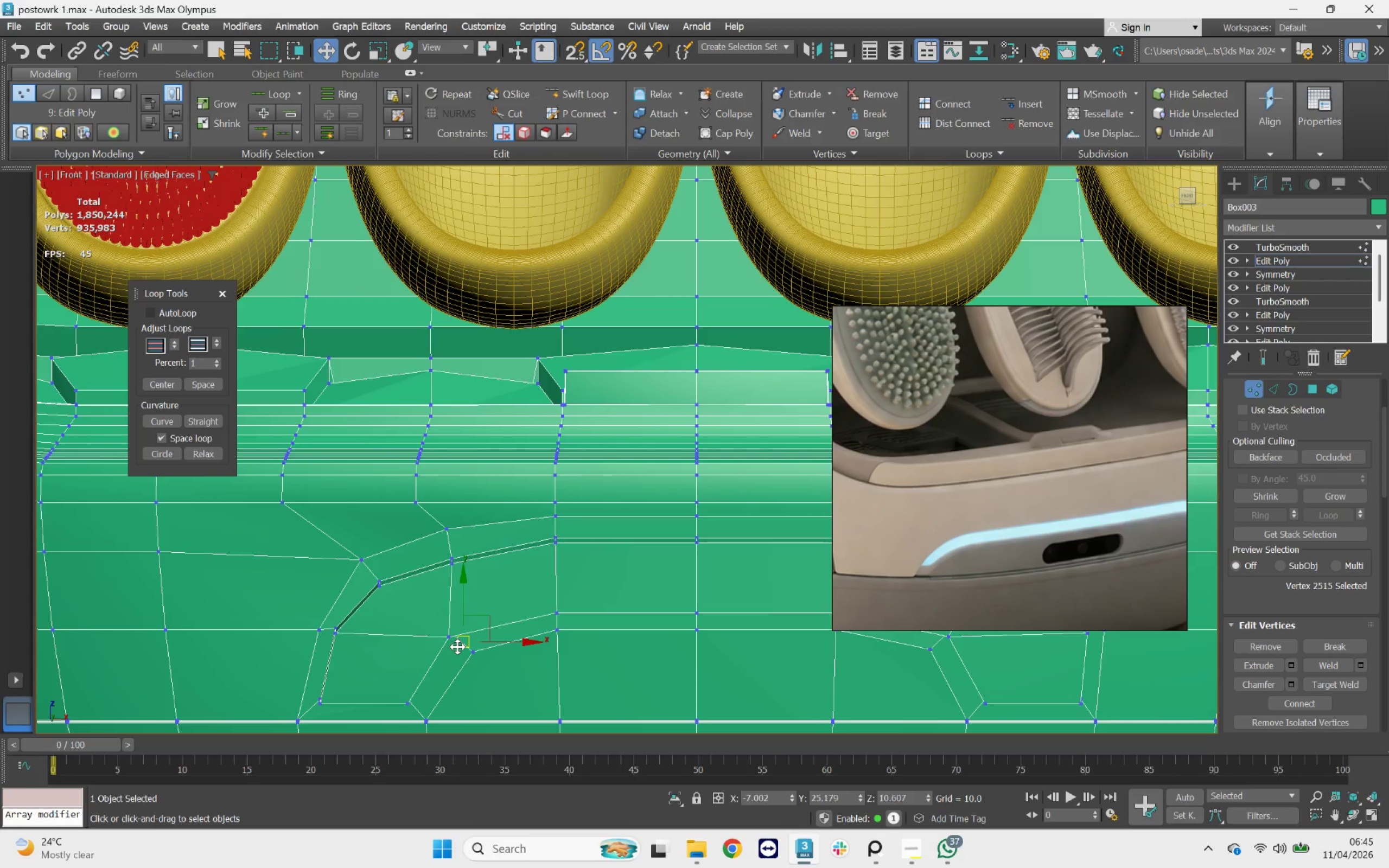 
key(Control+Z)
 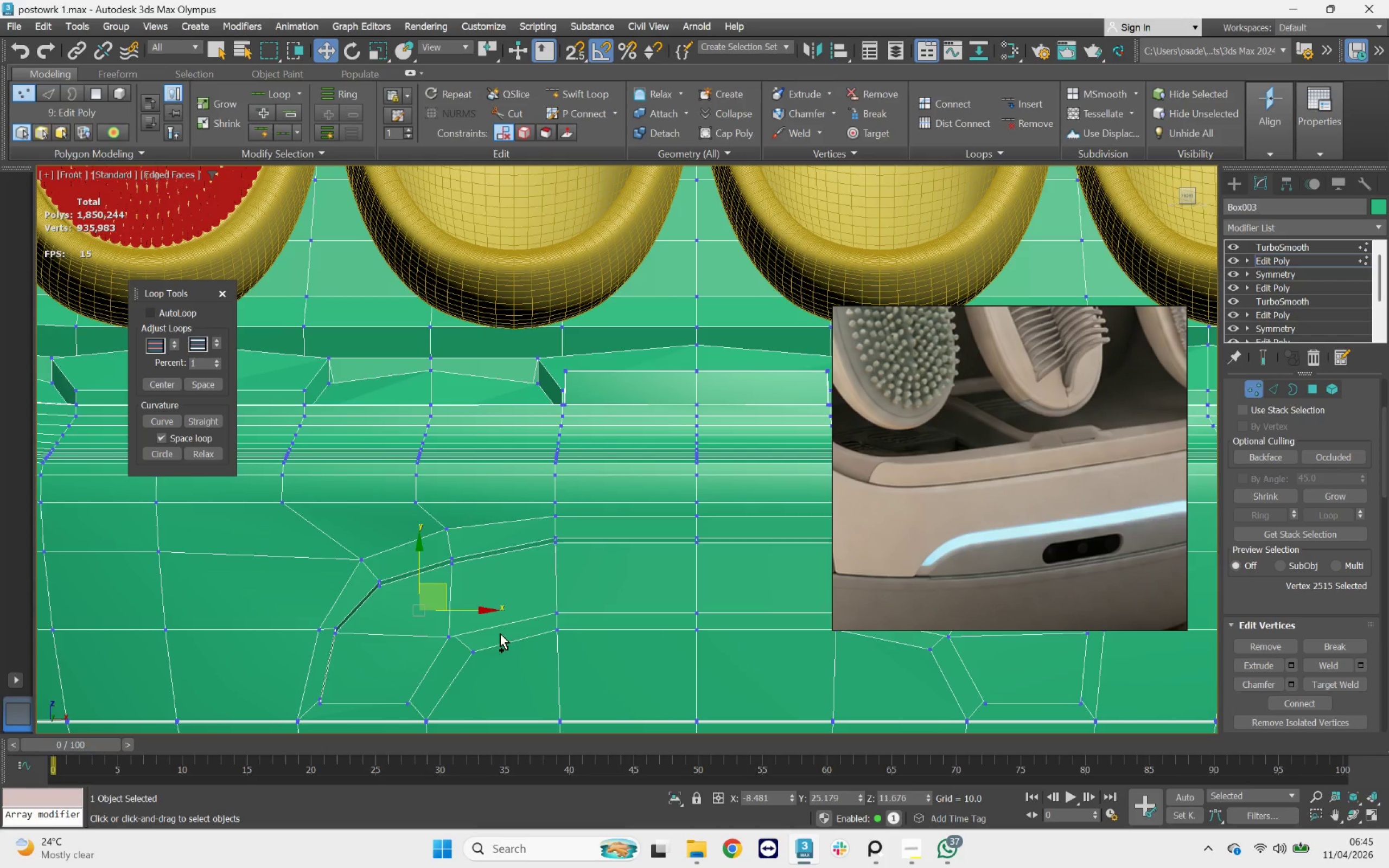 
key(Control+Z)
 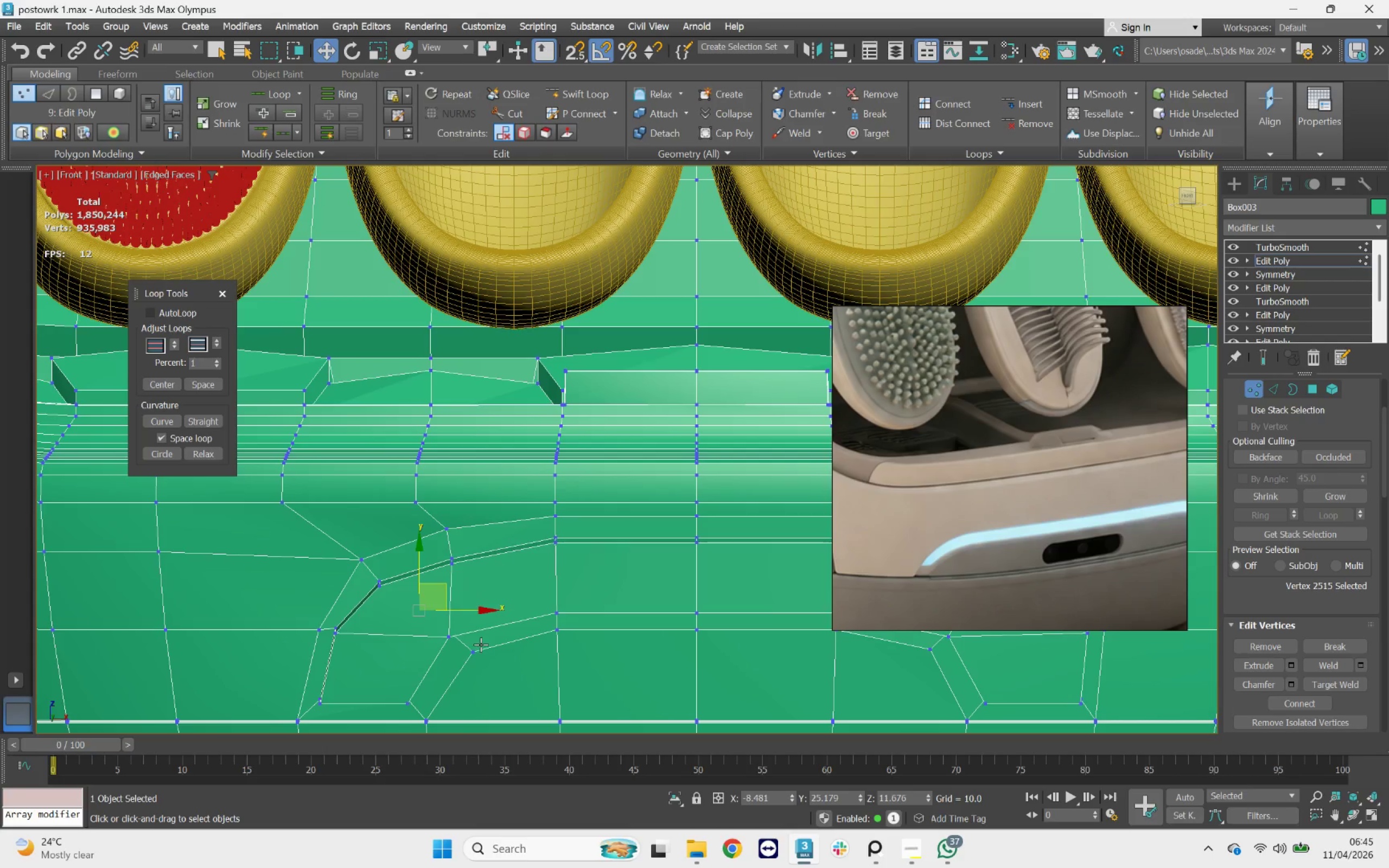 
key(Control+Z)
 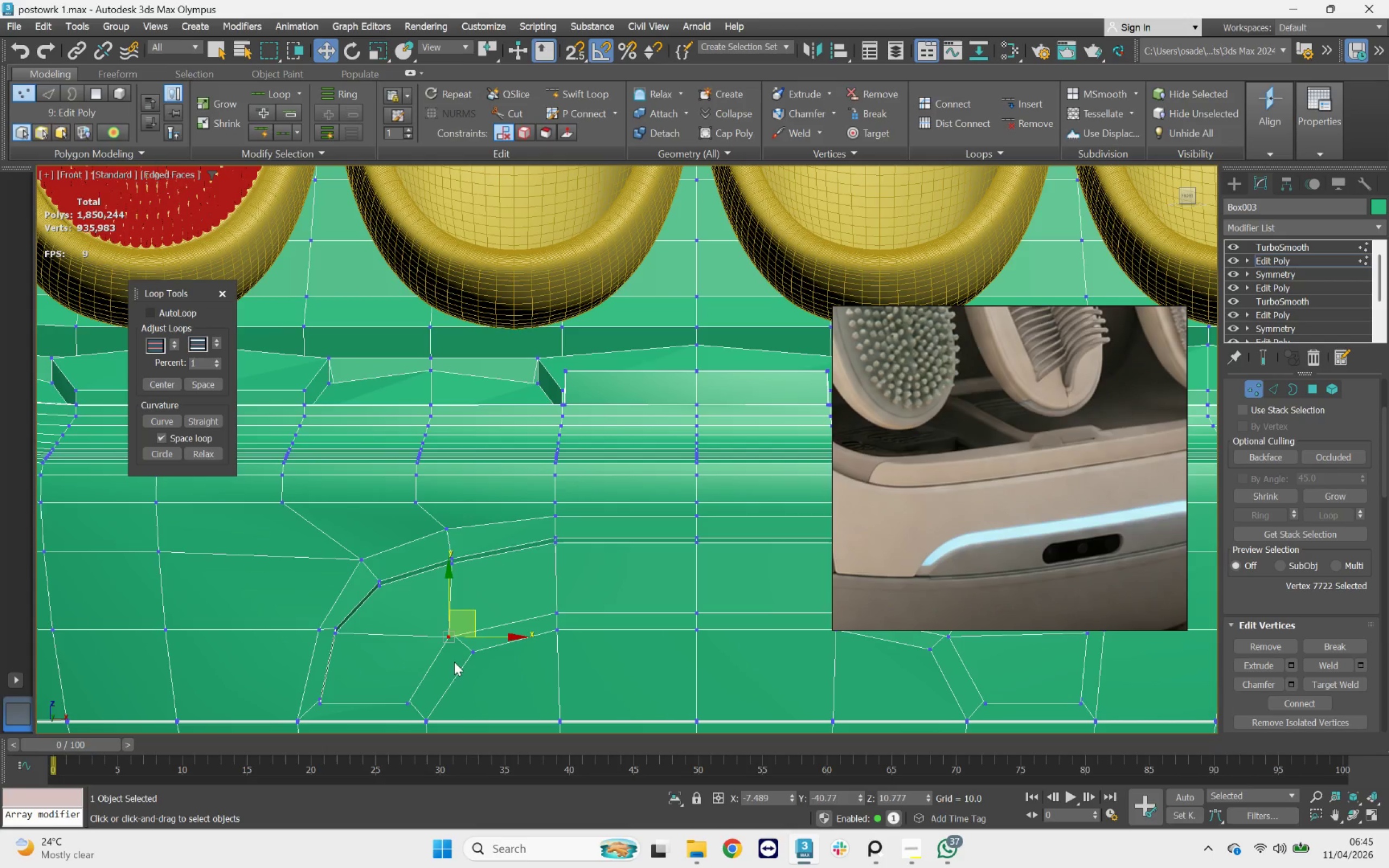 
left_click([453, 662])
 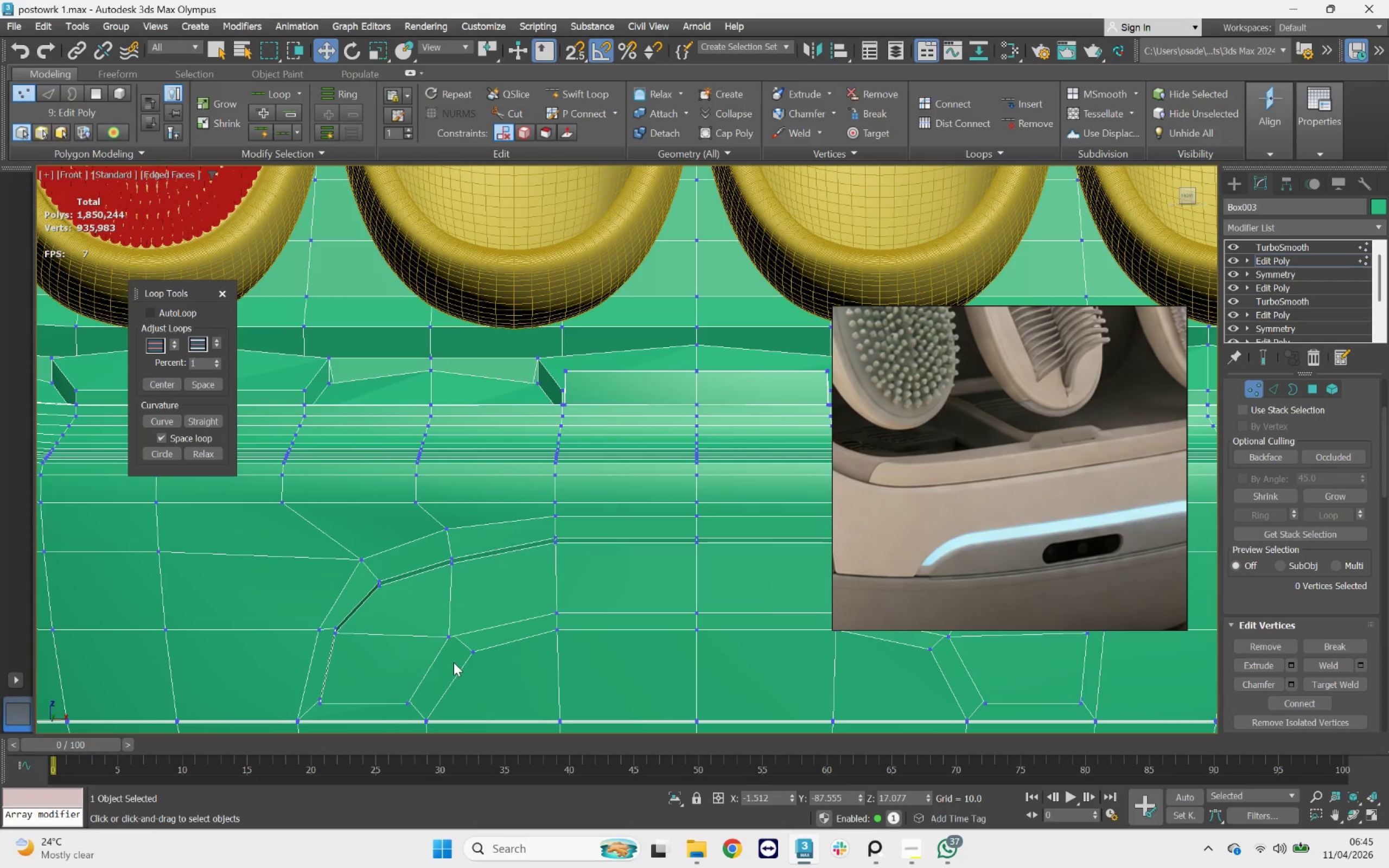 
left_click_drag(start_coordinate=[455, 662], to_coordinate=[437, 616])
 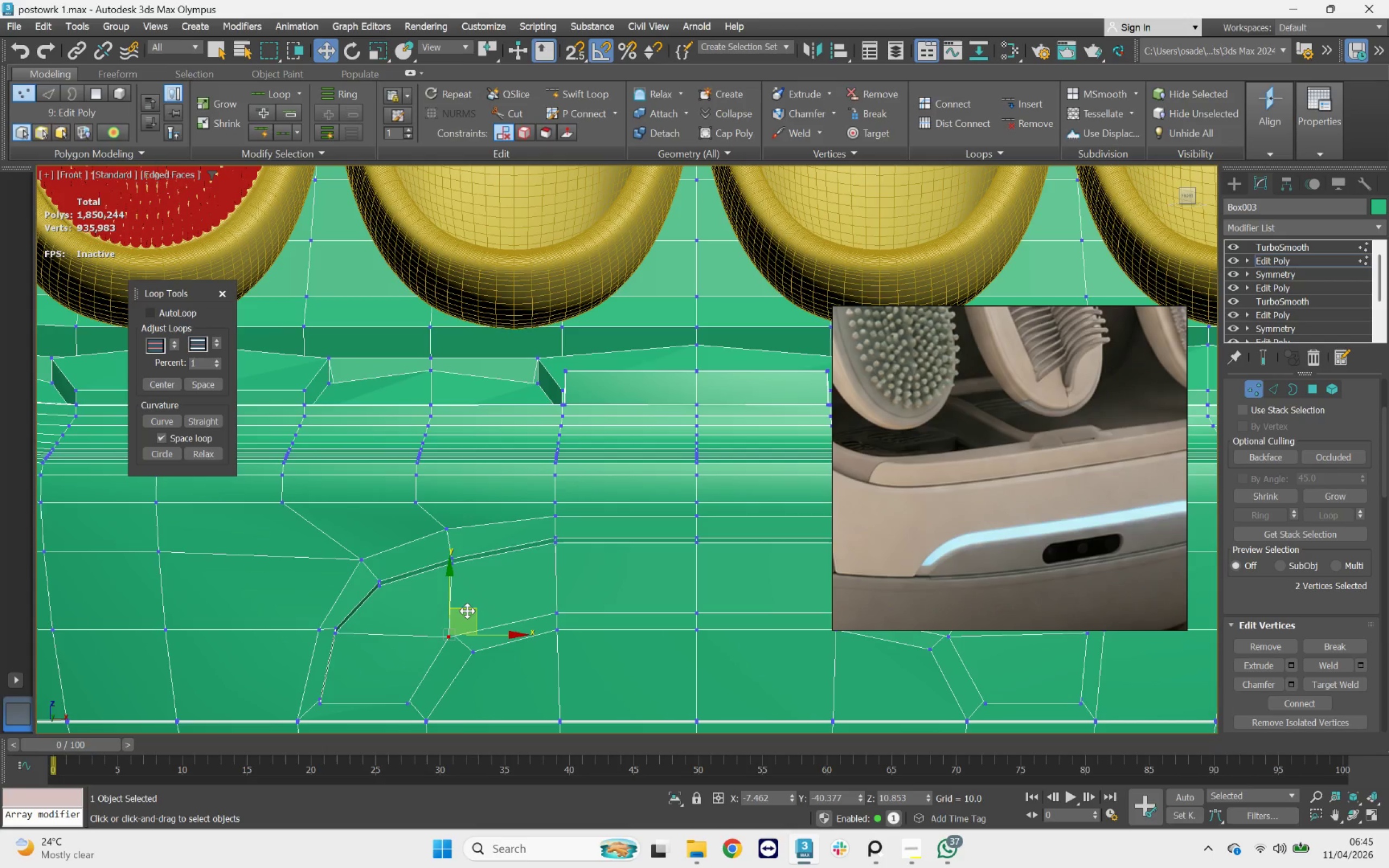 
left_click_drag(start_coordinate=[467, 610], to_coordinate=[461, 602])
 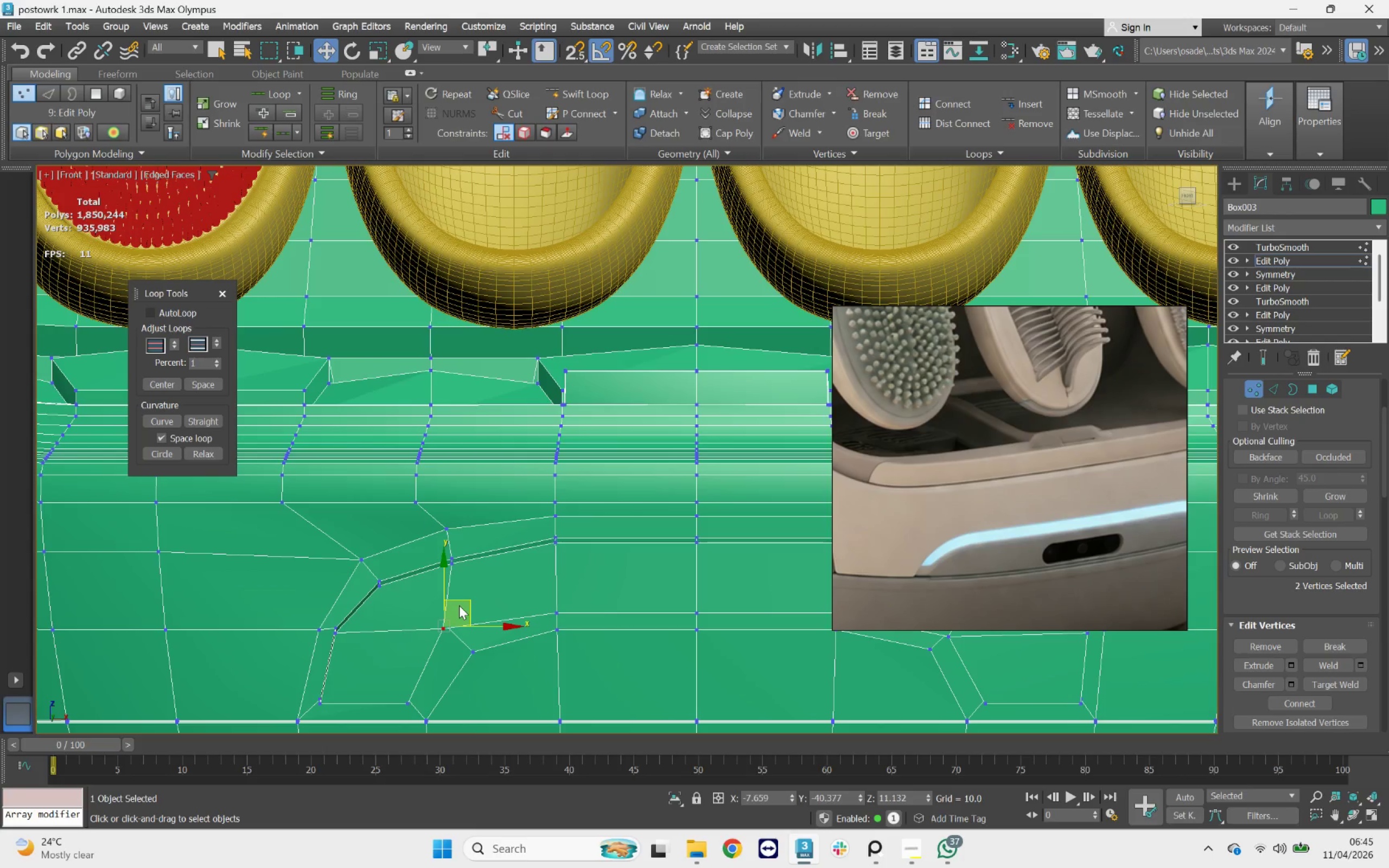 
scroll: coordinate [459, 605], scroll_direction: down, amount: 4.0
 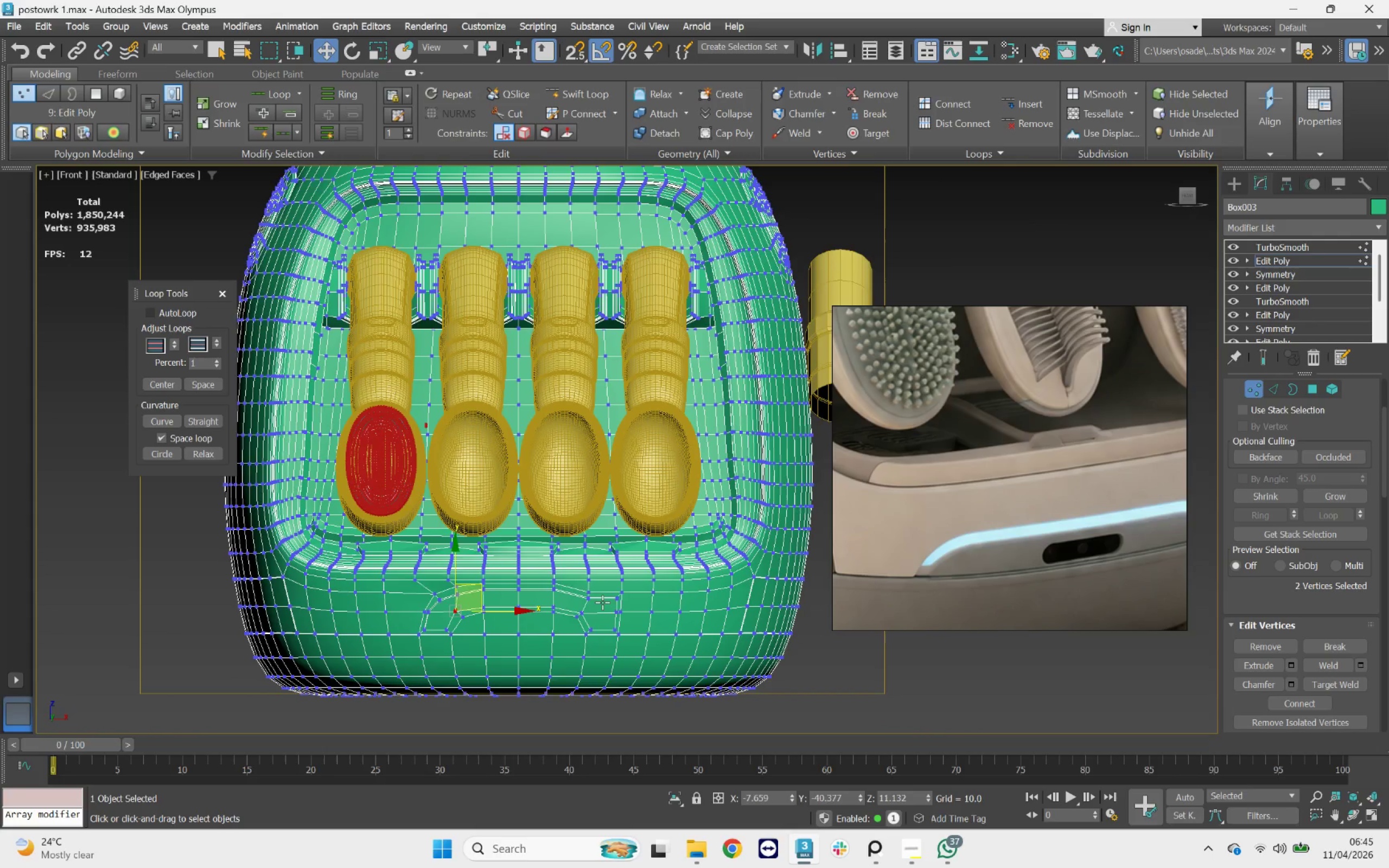 
scroll: coordinate [591, 604], scroll_direction: up, amount: 2.0
 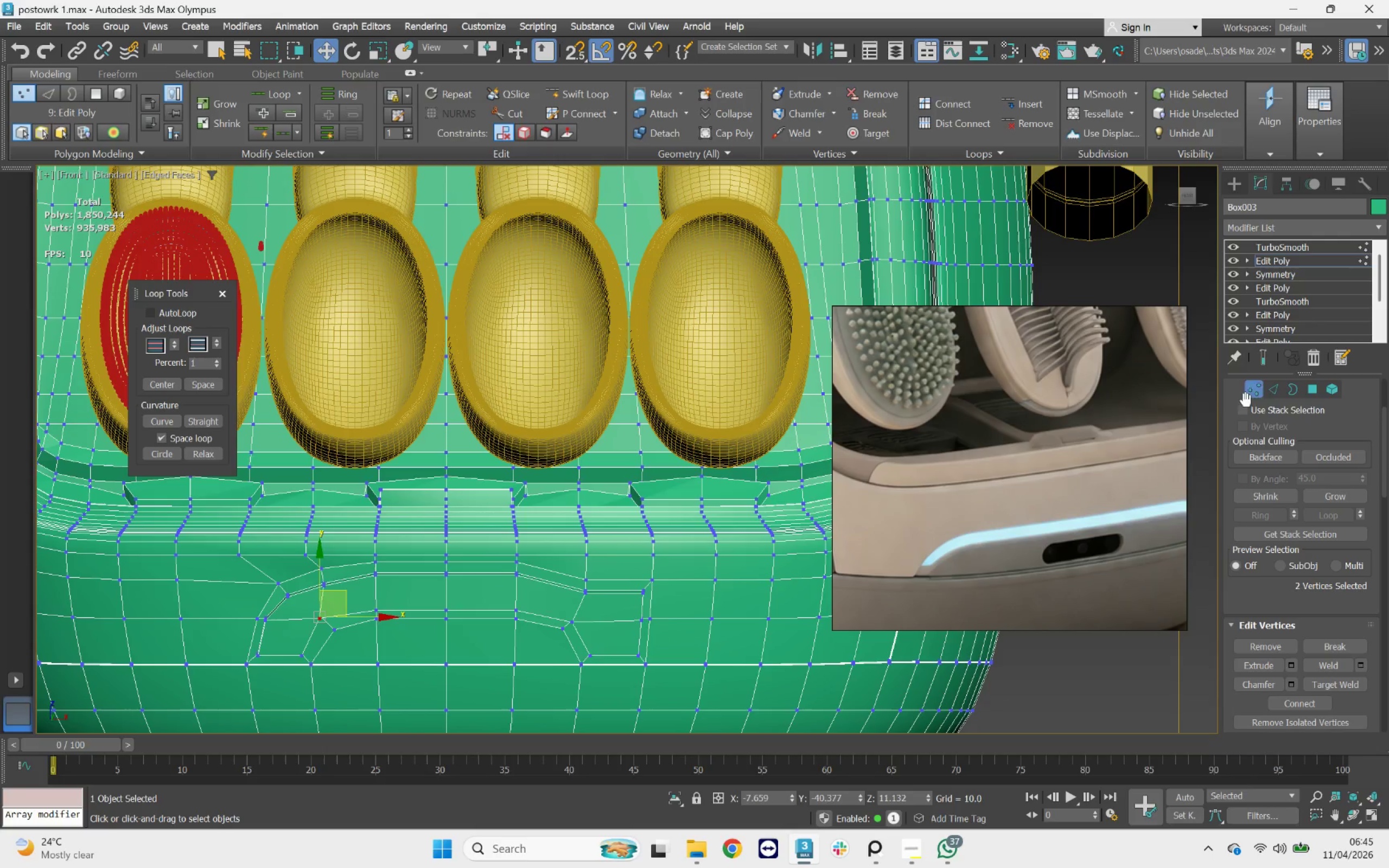 
left_click([1259, 384])
 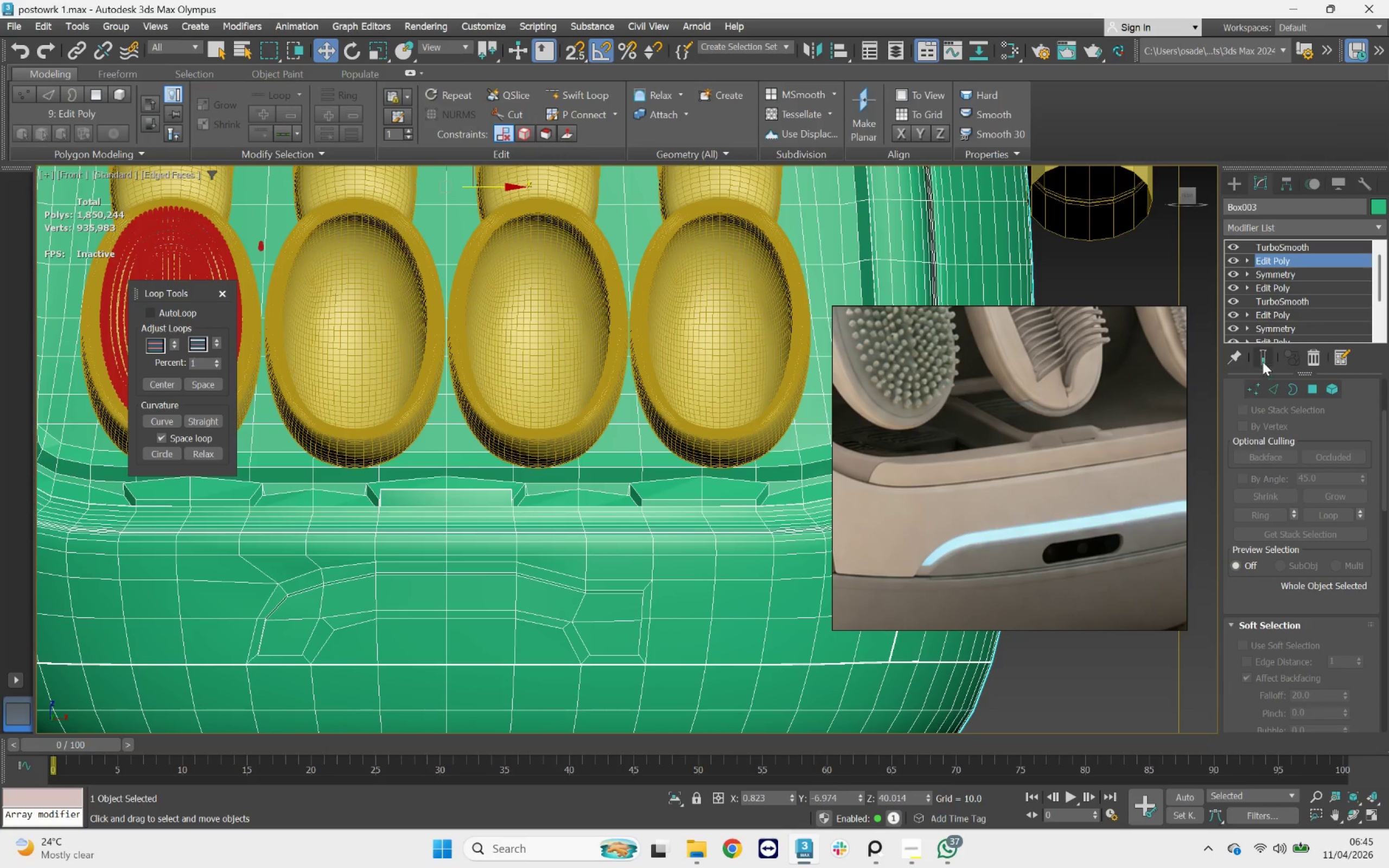 
left_click([1263, 361])
 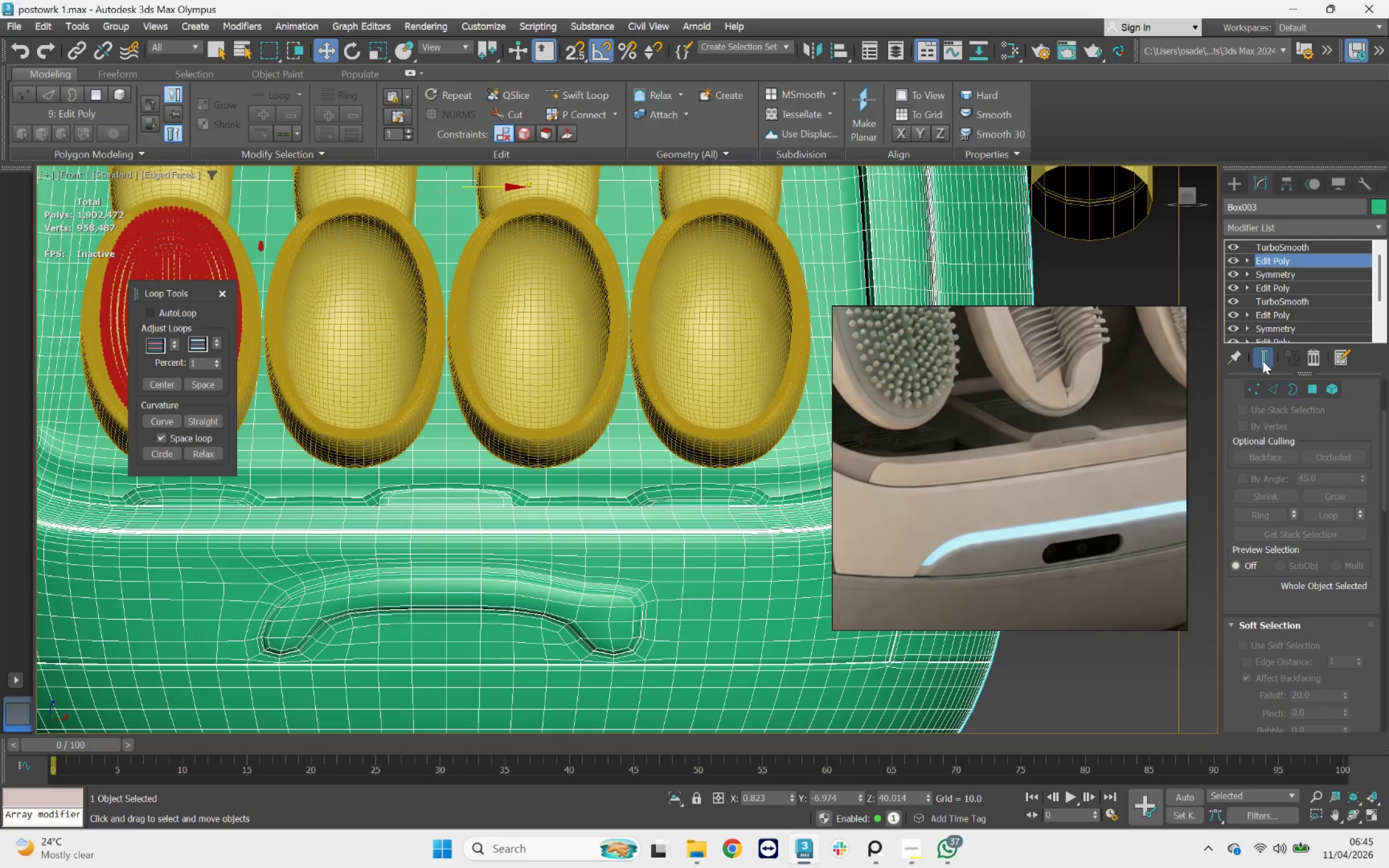 
left_click([1263, 361])
 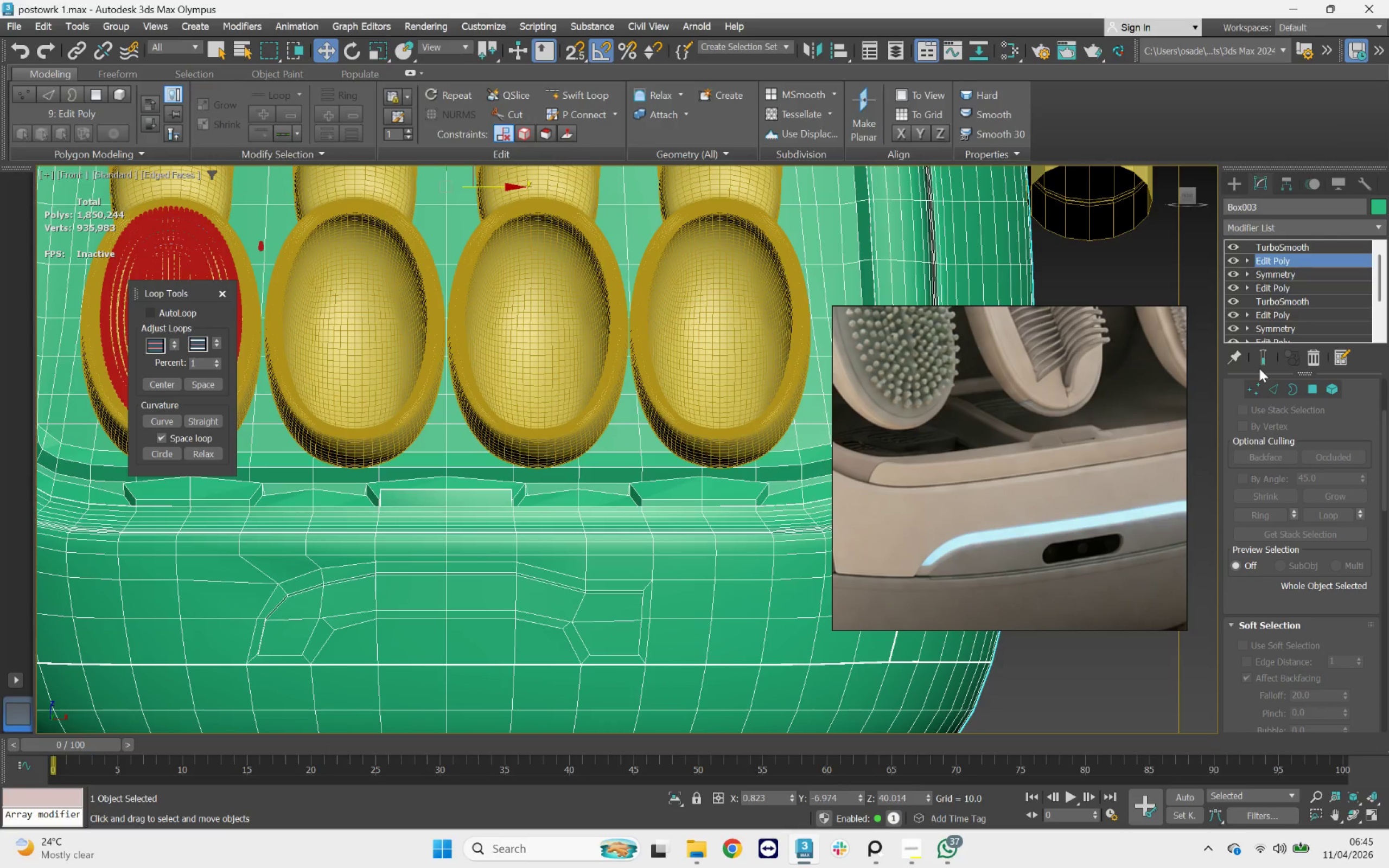 
left_click([1259, 387])
 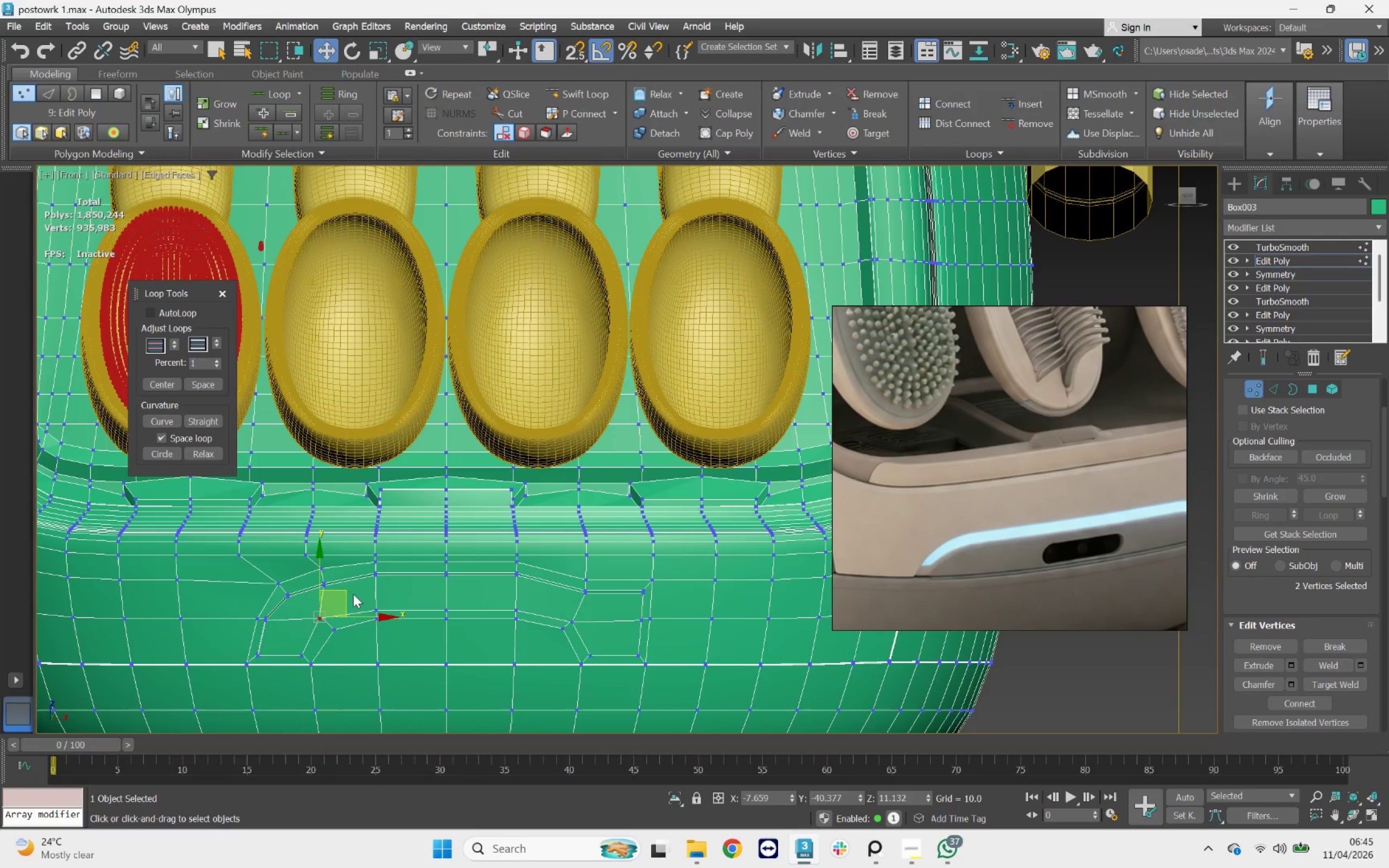 
left_click([352, 594])
 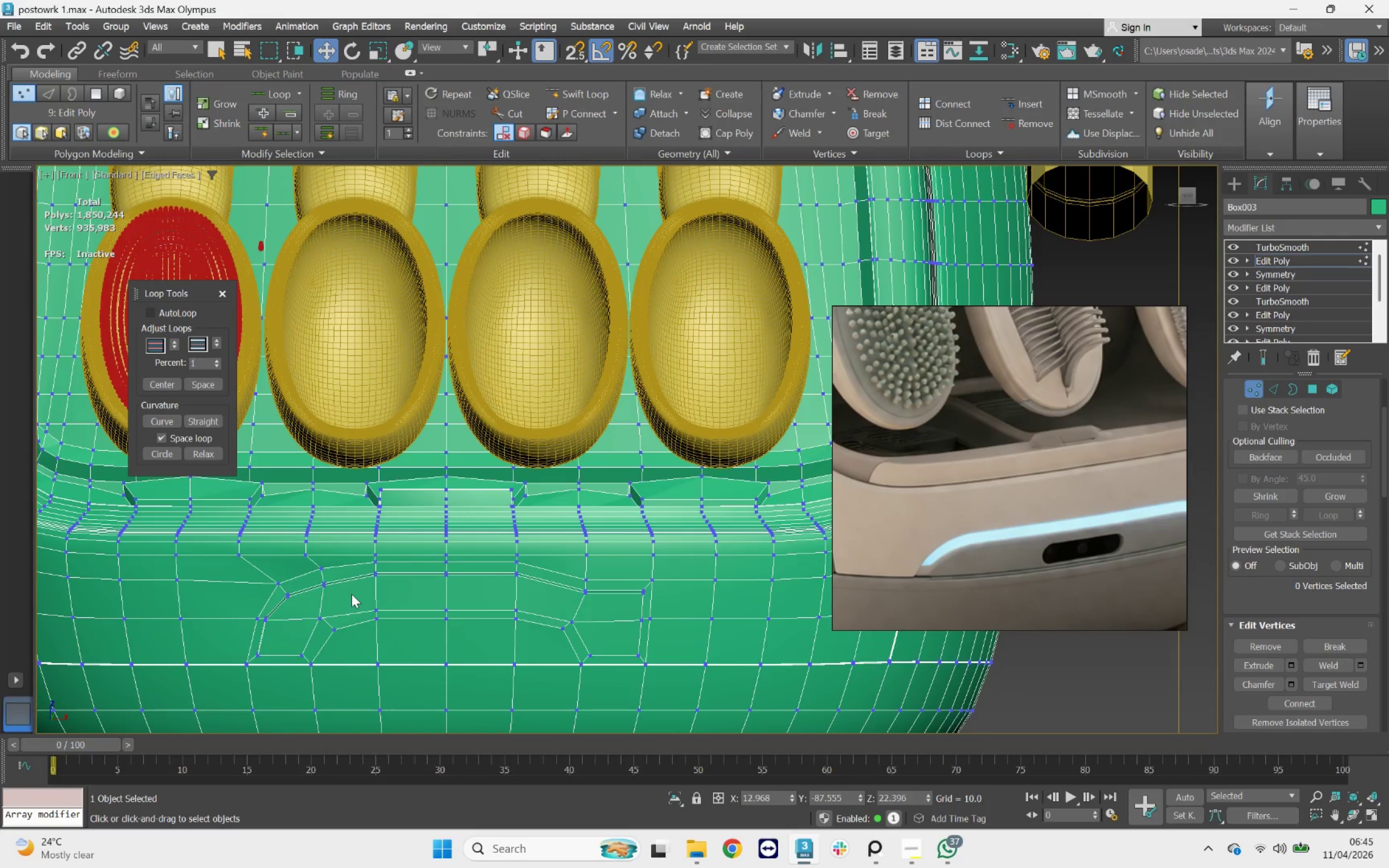 
left_click_drag(start_coordinate=[349, 594], to_coordinate=[315, 564])
 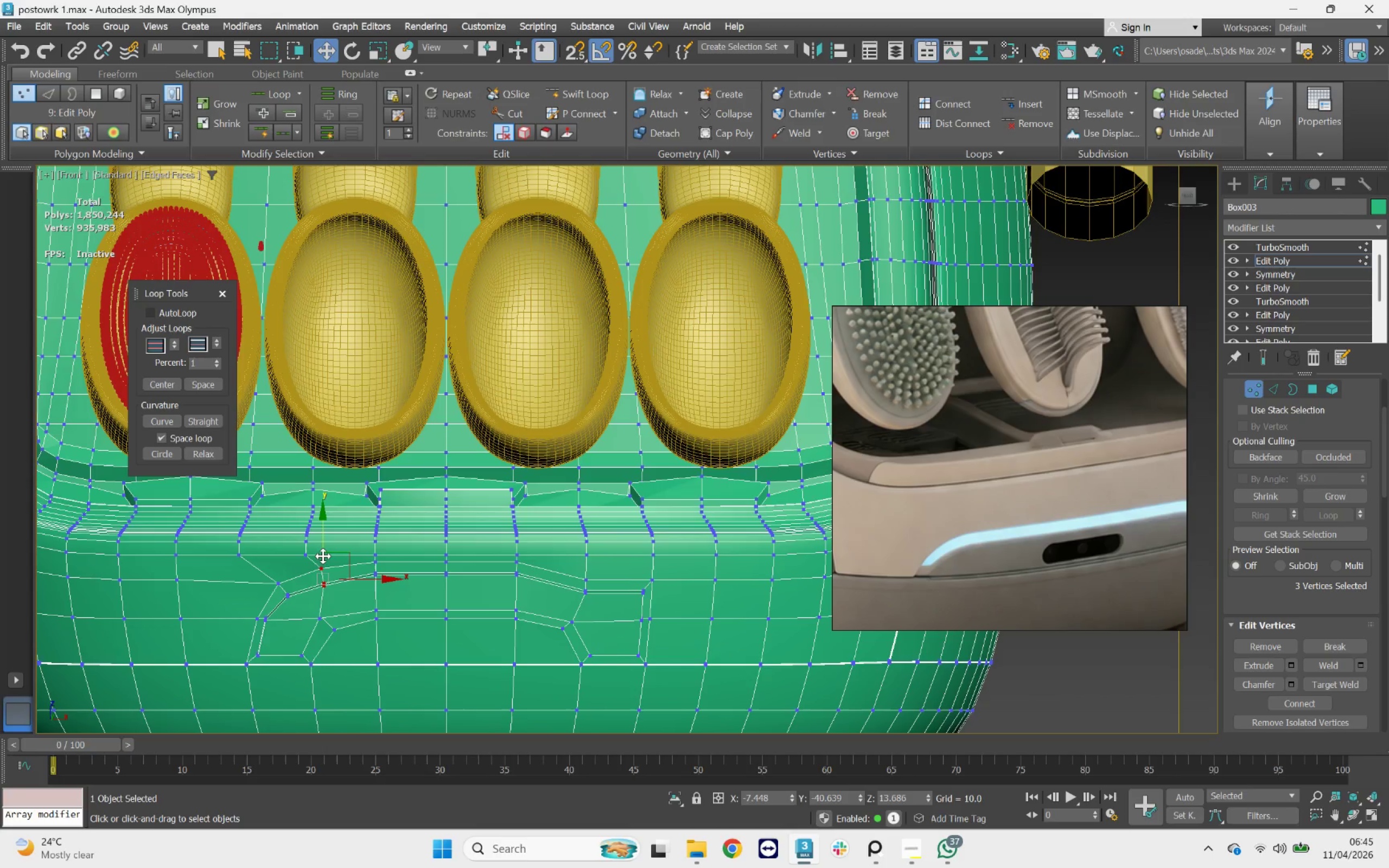 
left_click_drag(start_coordinate=[323, 554], to_coordinate=[320, 551])
 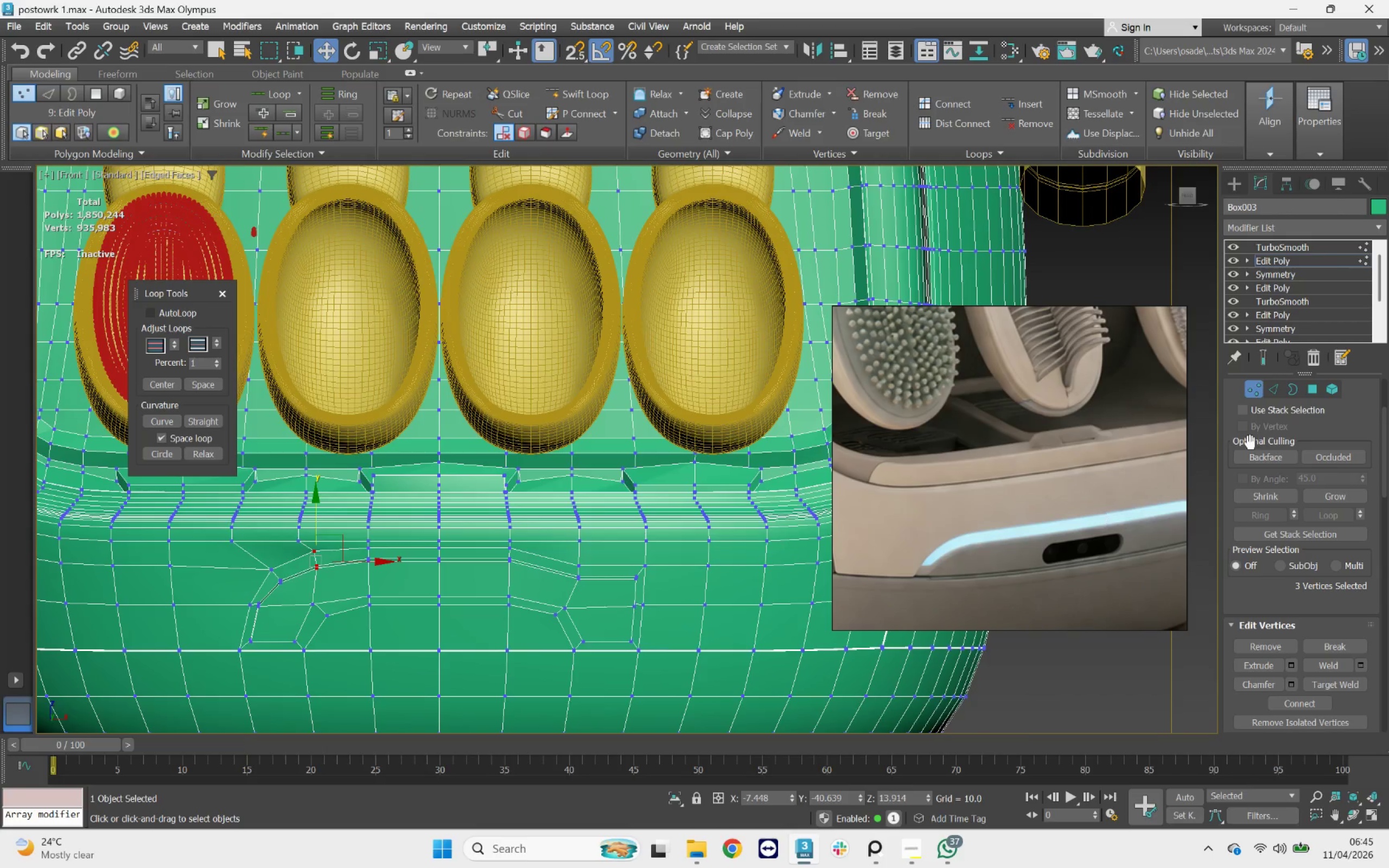 
left_click([1312, 389])
 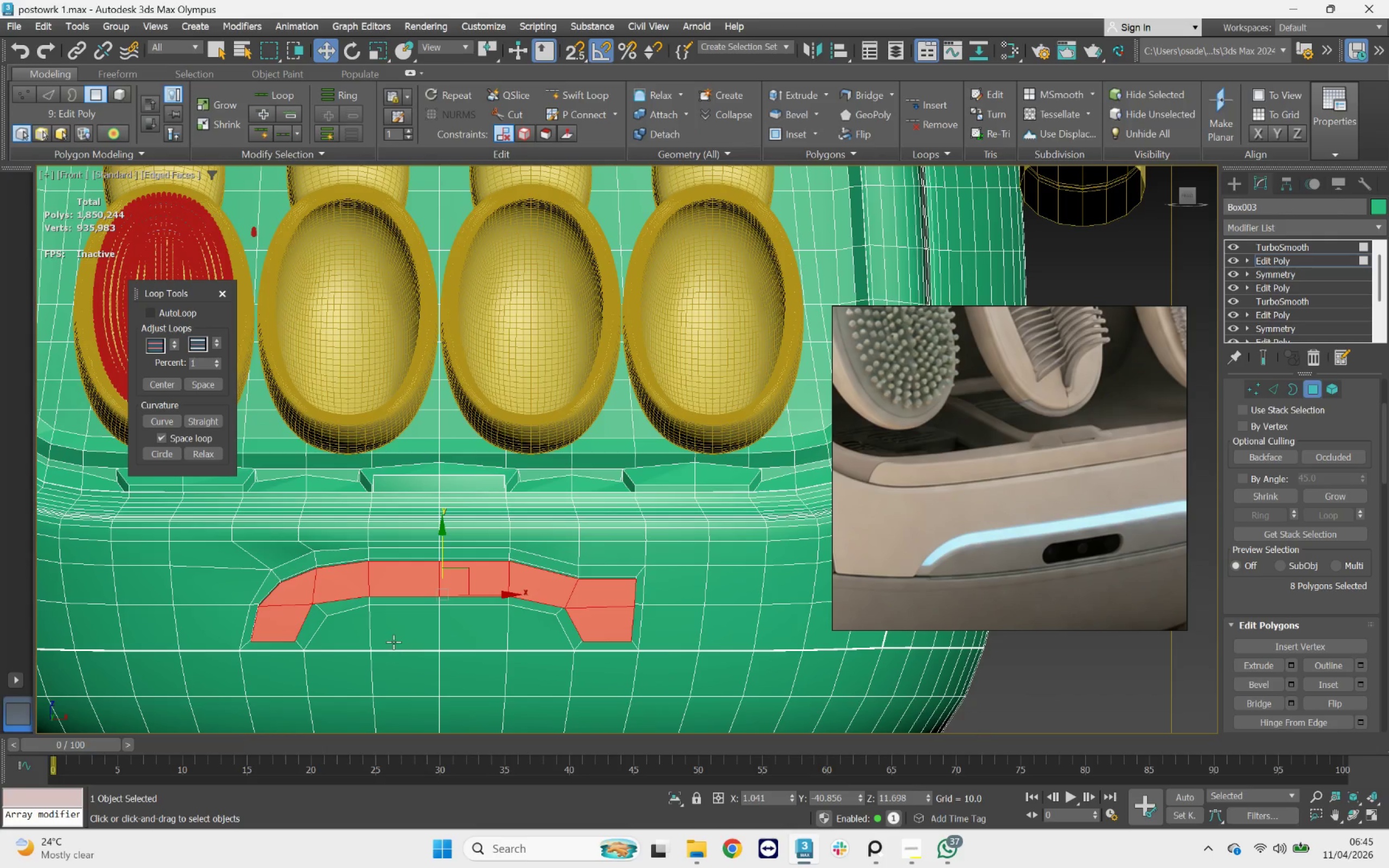 
left_click([393, 642])
 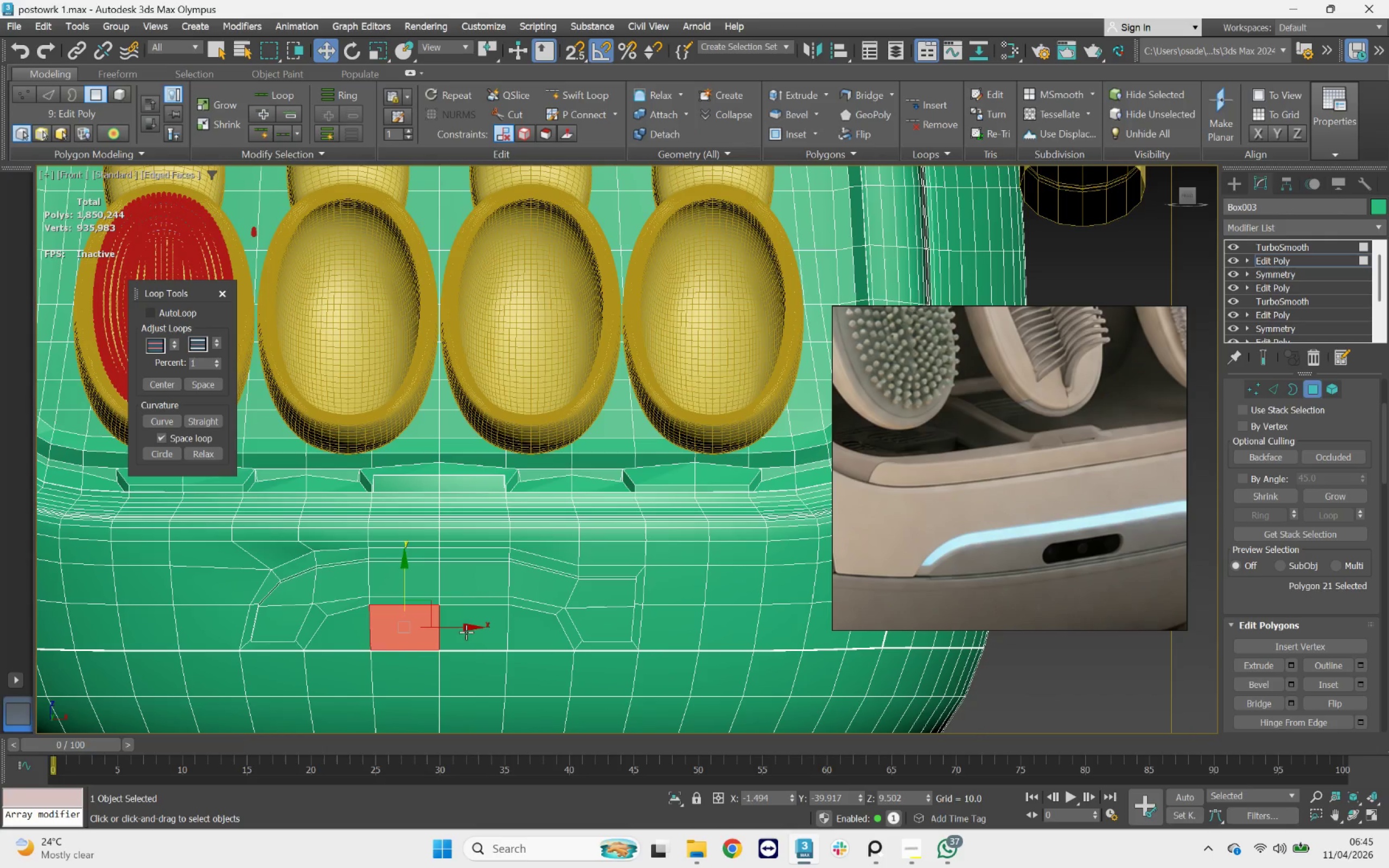 
key(Control+ControlLeft)
 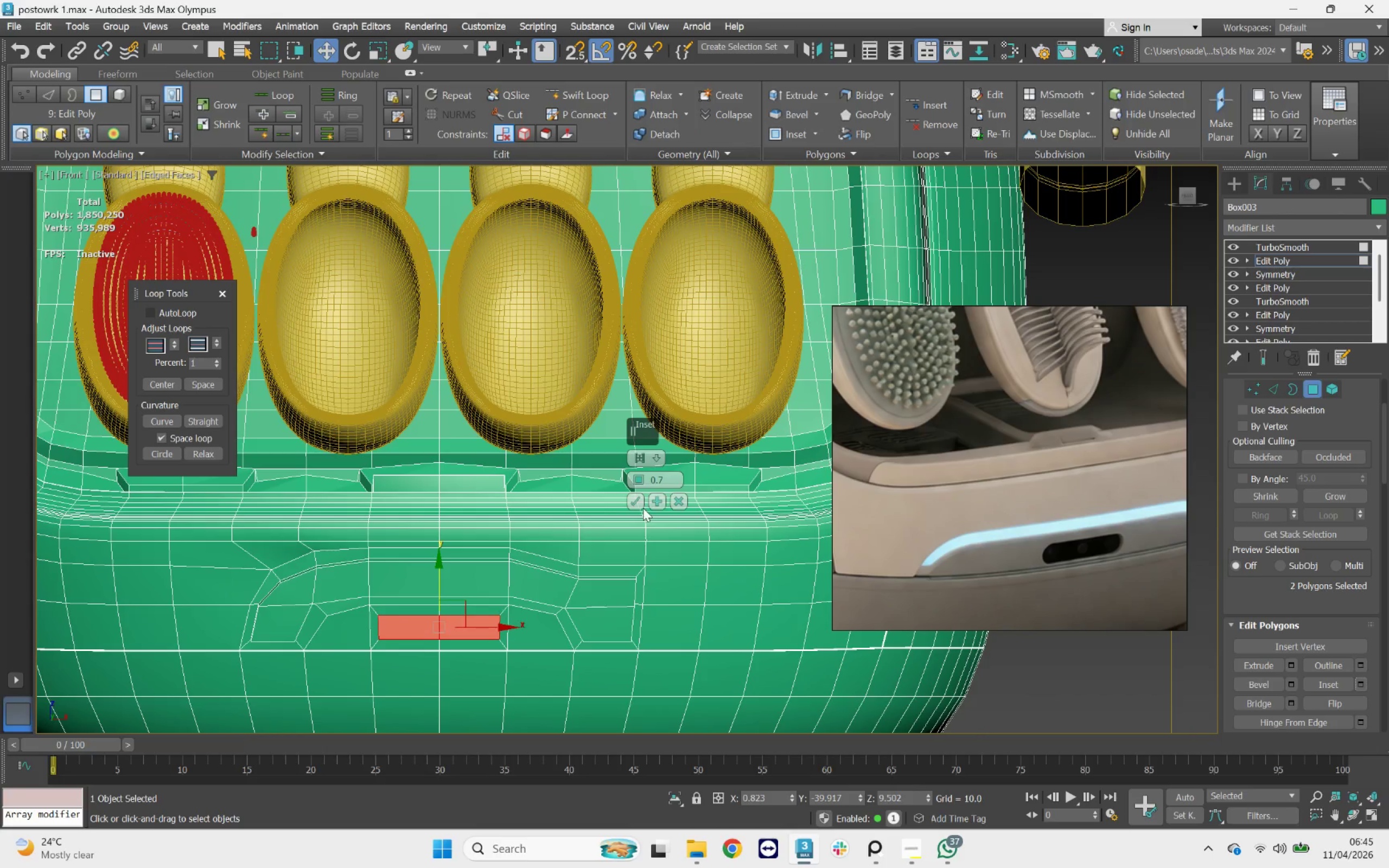 
left_click([635, 503])
 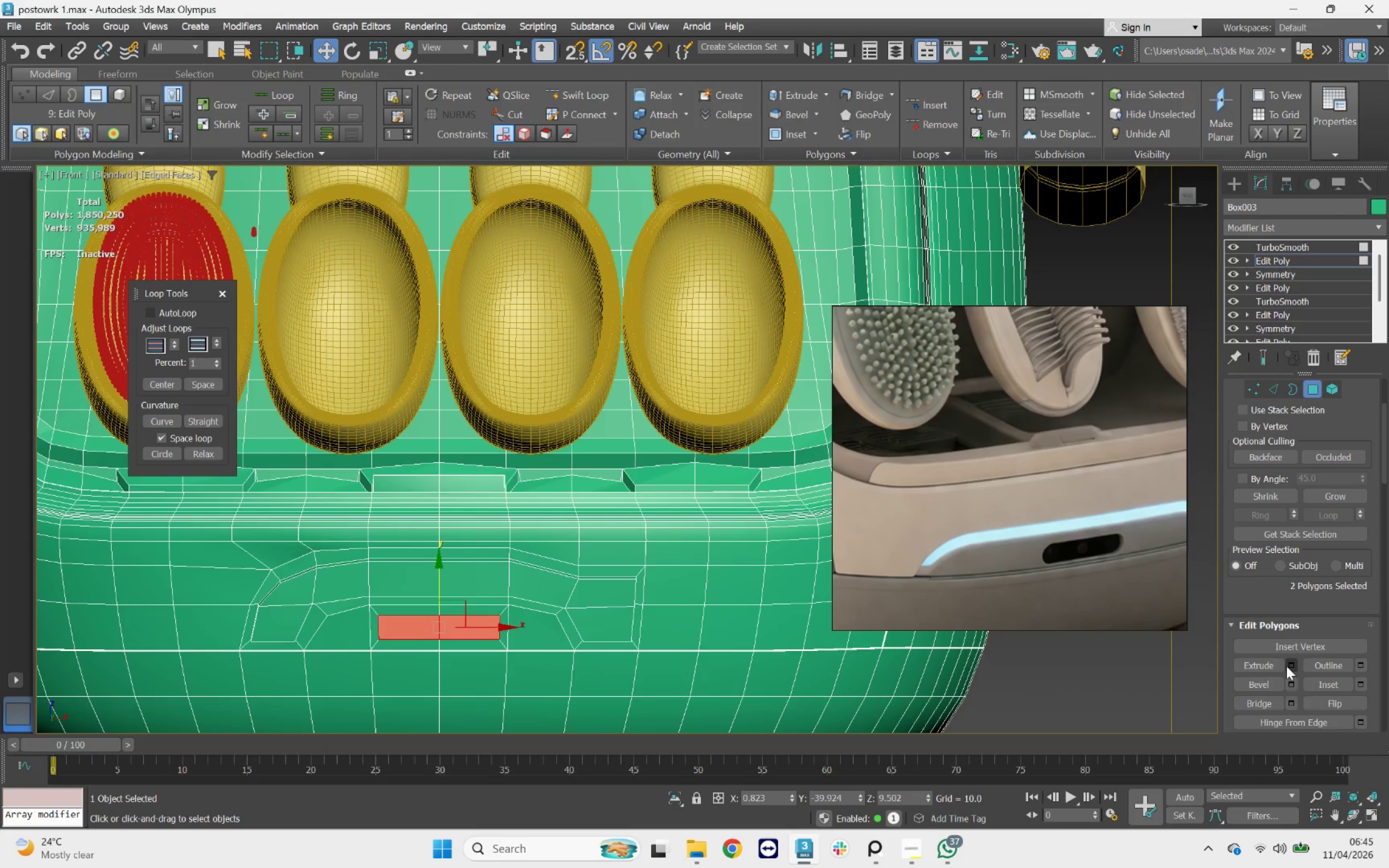 
left_click([1289, 668])
 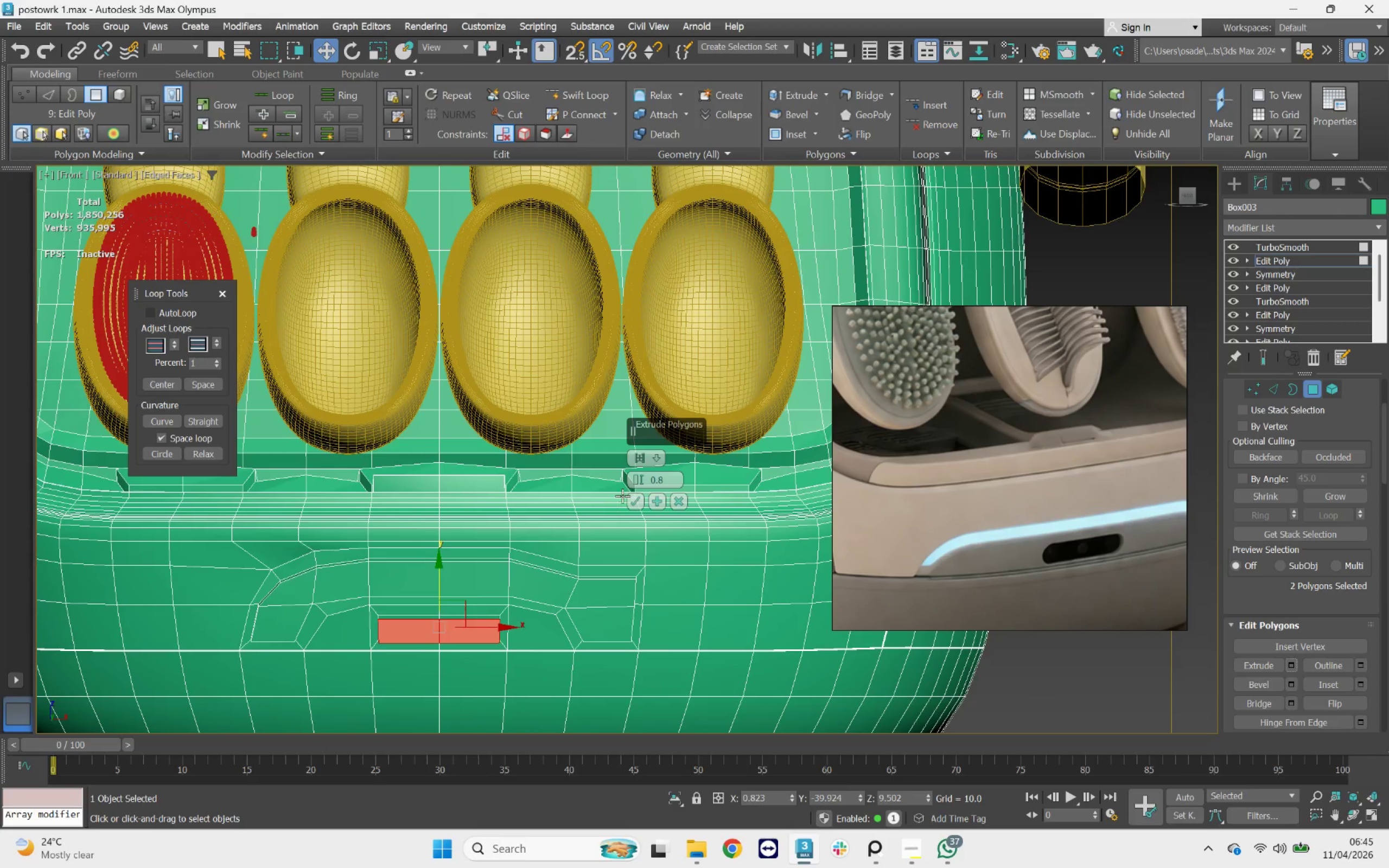 
left_click([640, 481])
 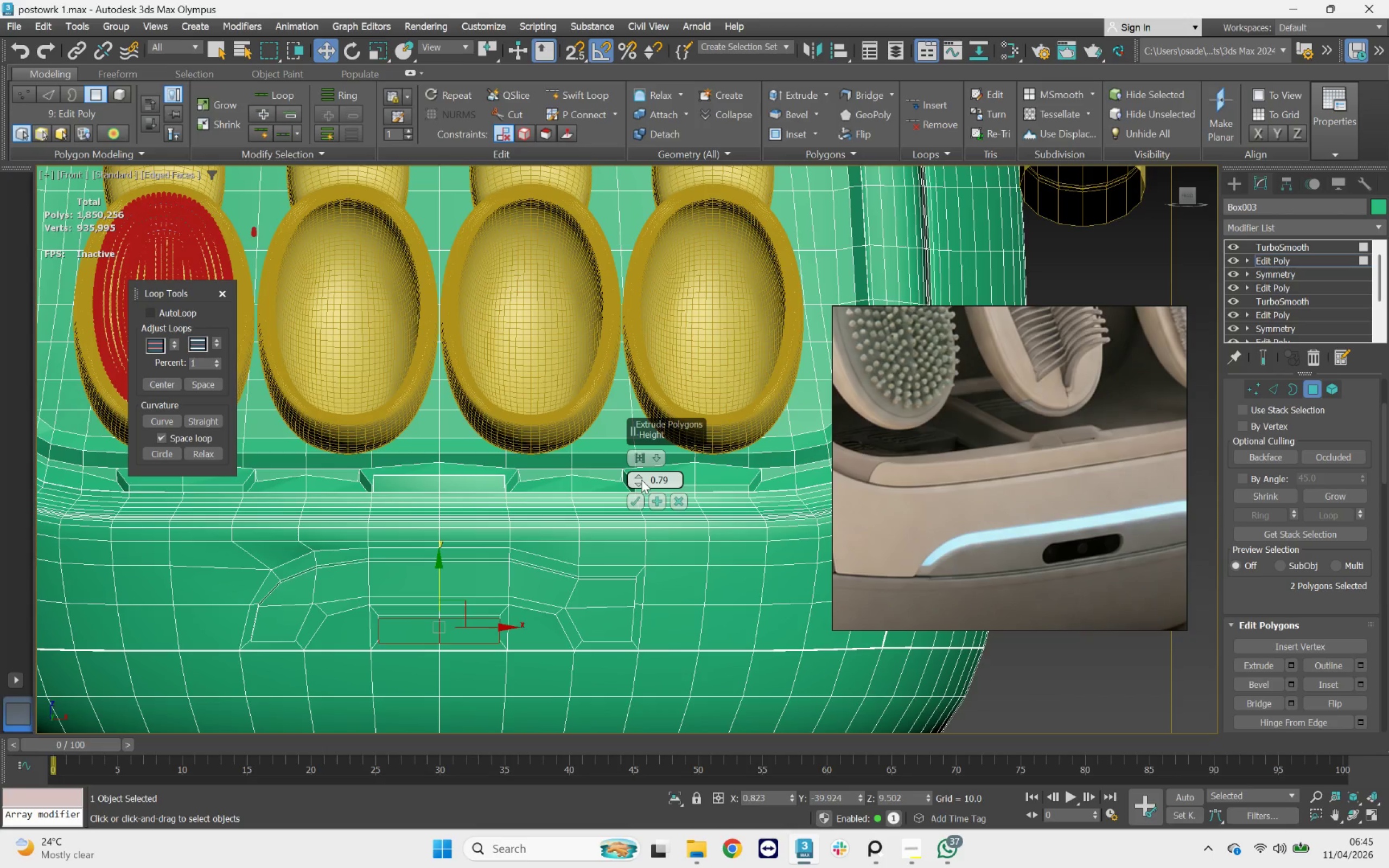 
key(Control+Z)
 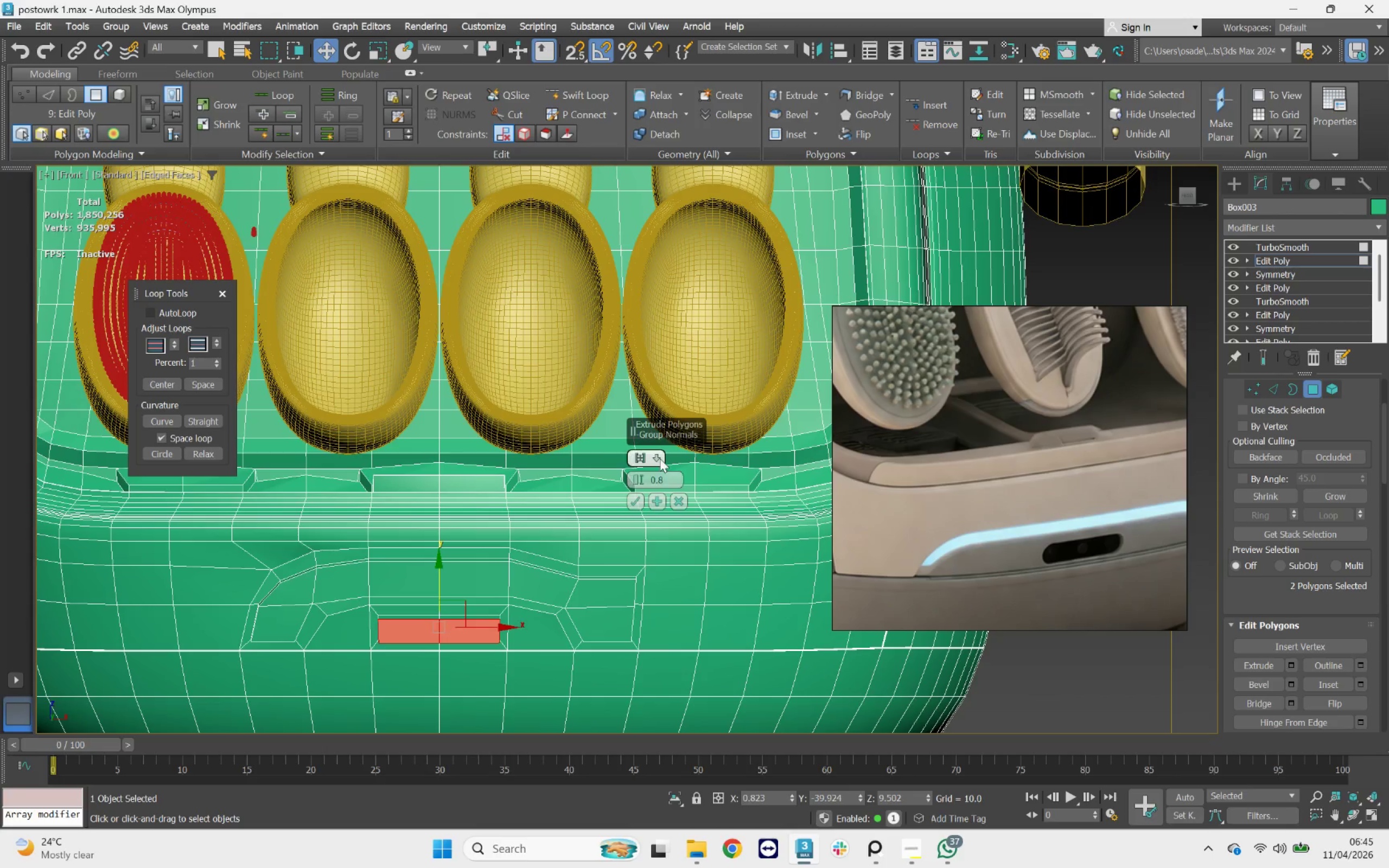 
left_click([660, 457])
 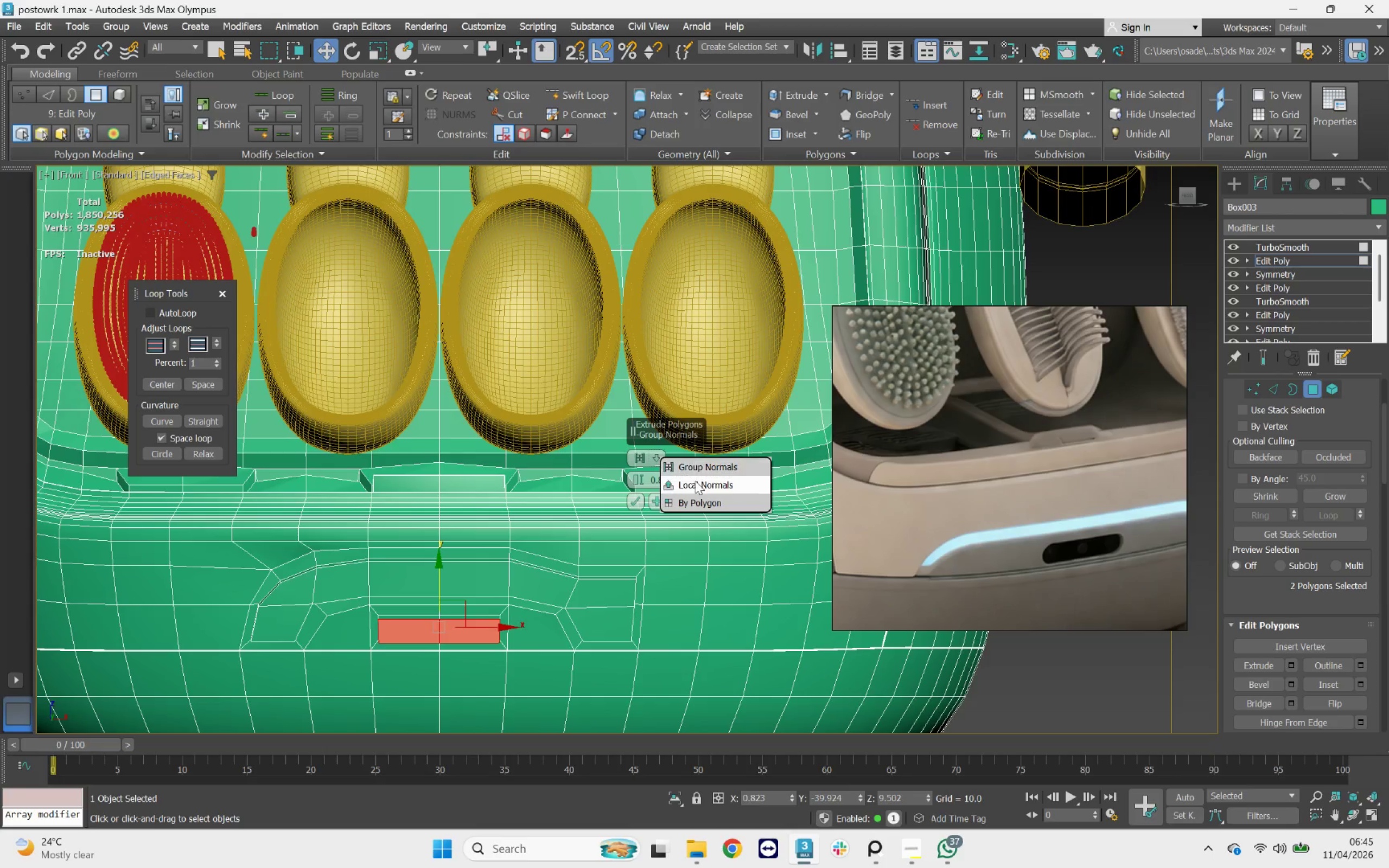 
left_click([696, 481])
 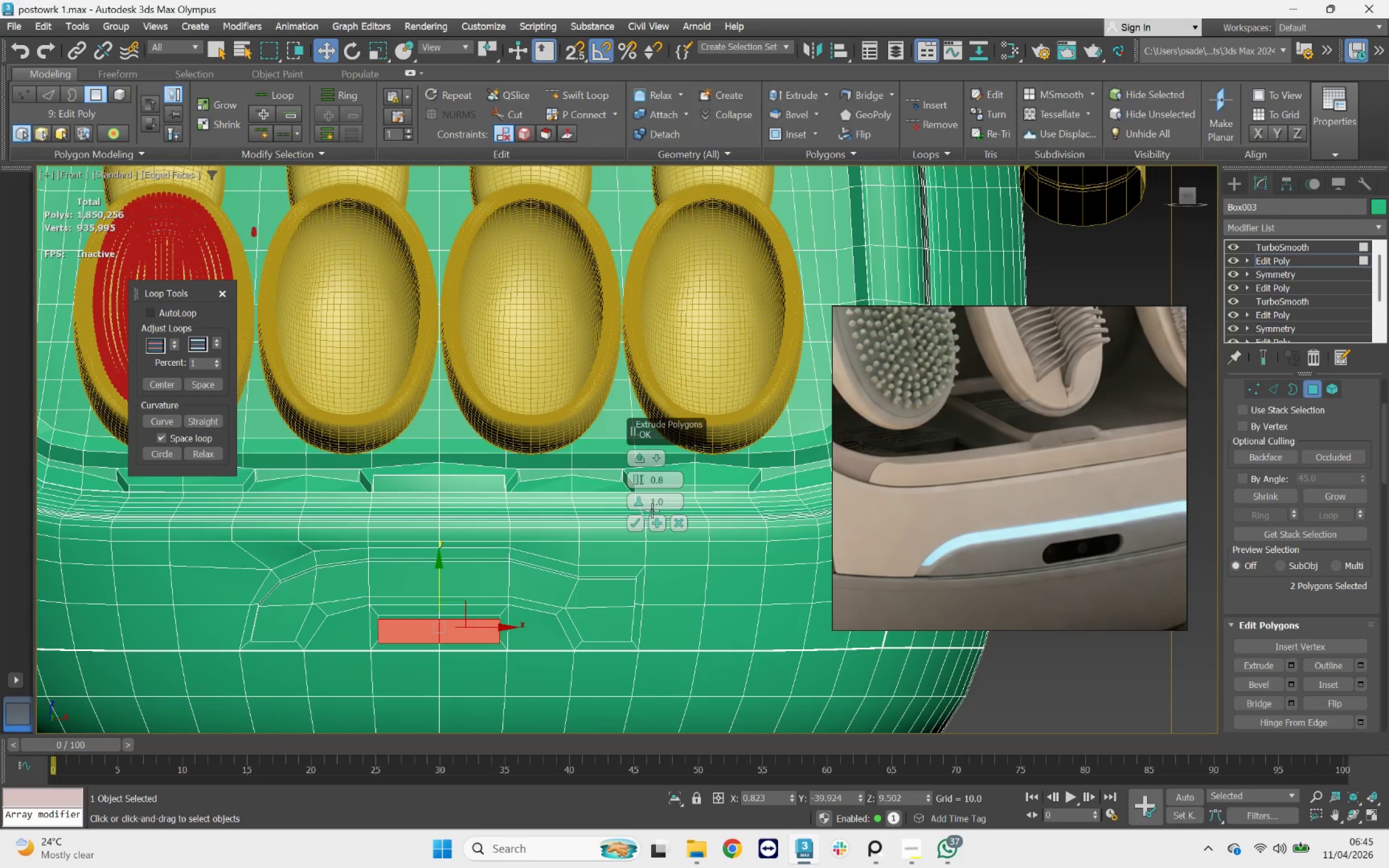 
left_click([630, 526])
 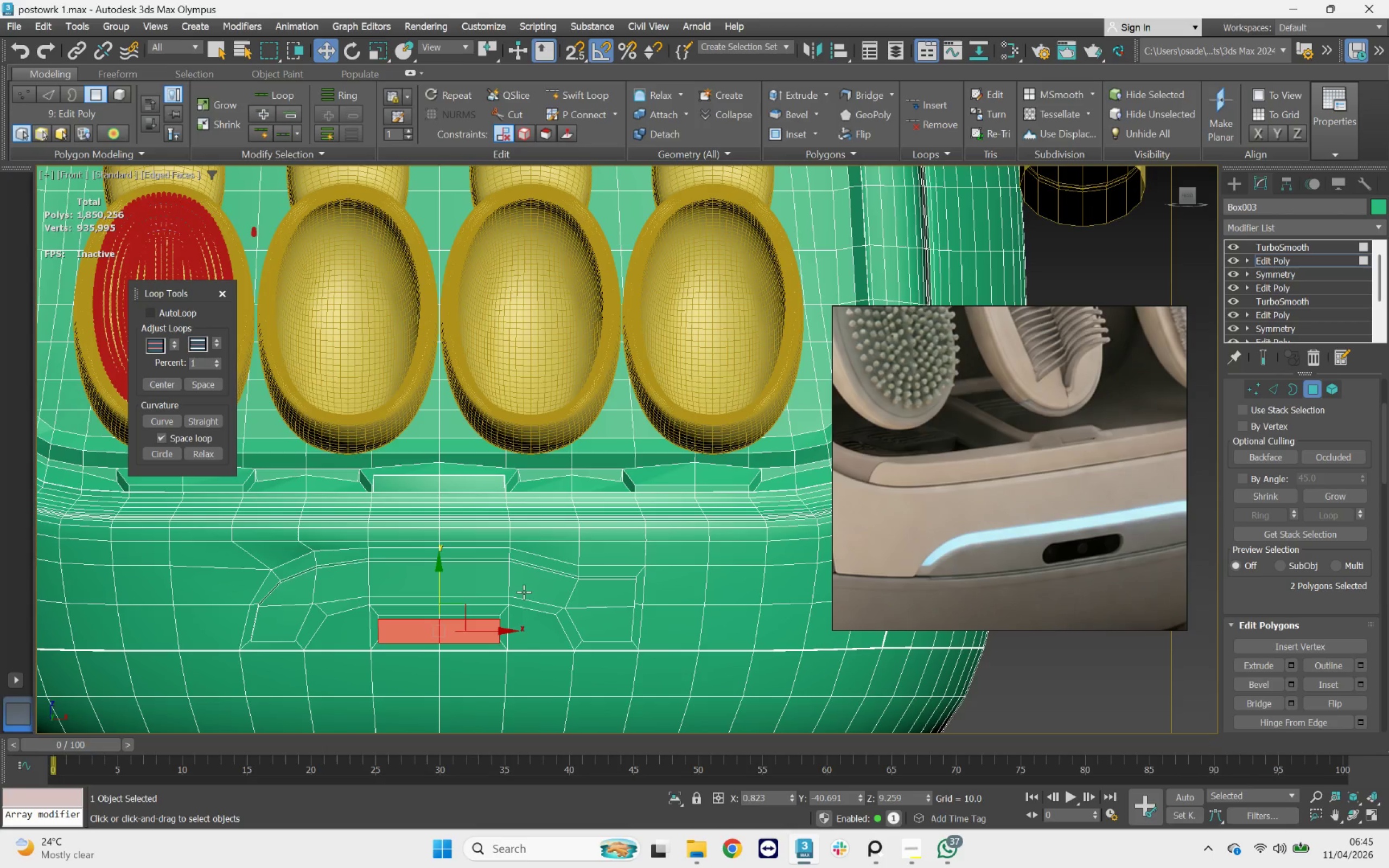 
scroll: coordinate [522, 598], scroll_direction: down, amount: 1.0
 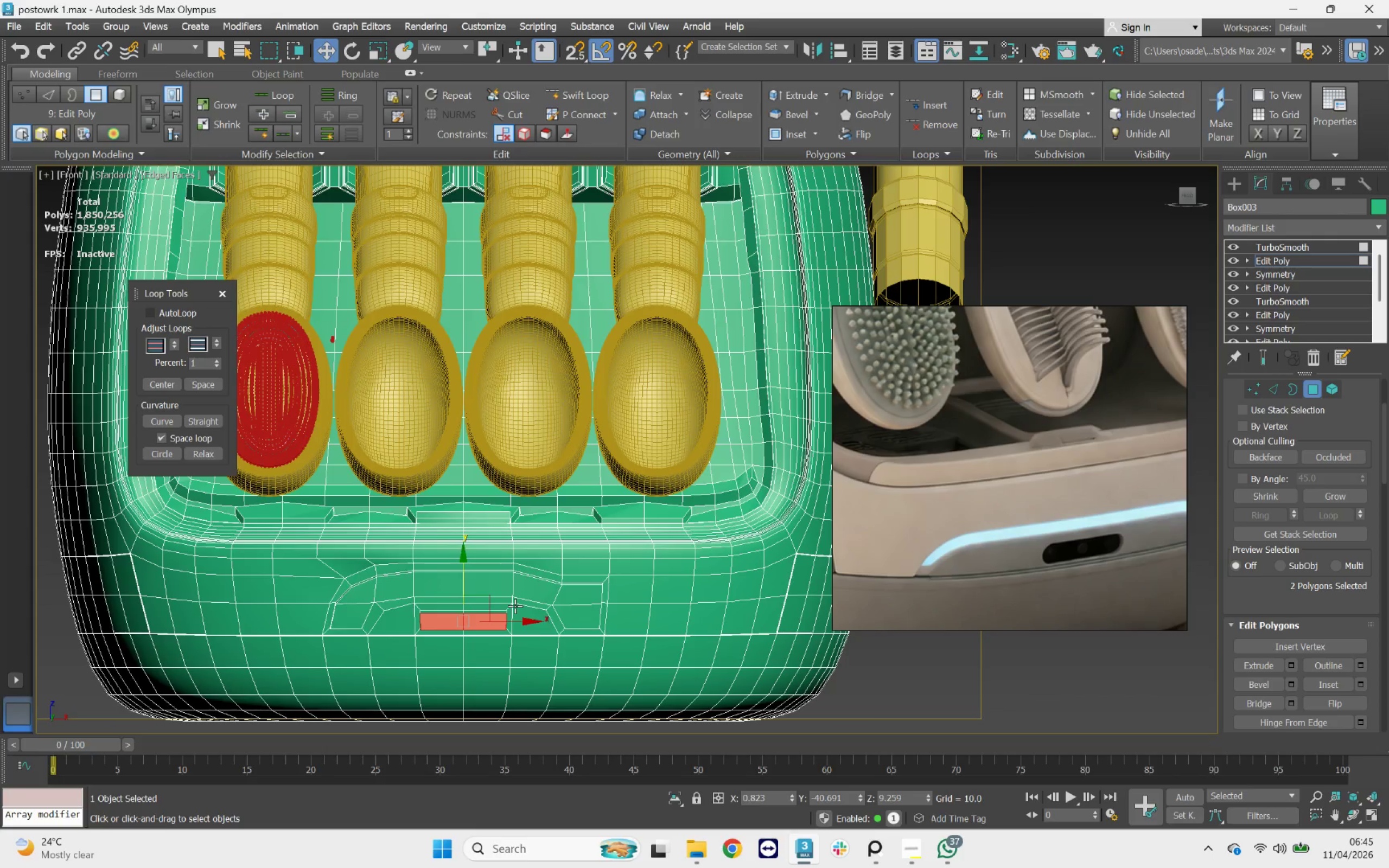 
hold_key(key=AltLeft, duration=2.18)
 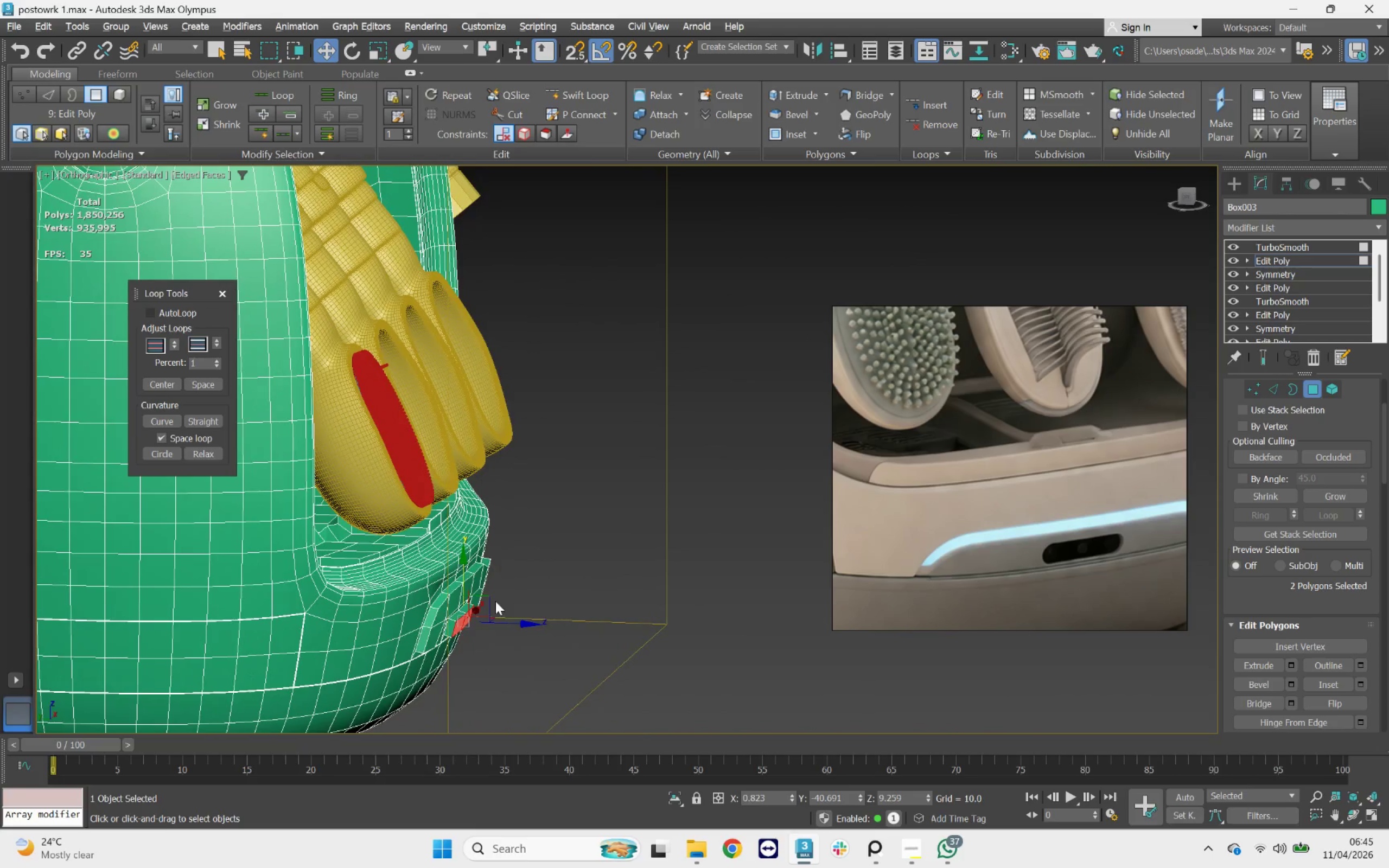 
scroll: coordinate [493, 603], scroll_direction: up, amount: 2.0
 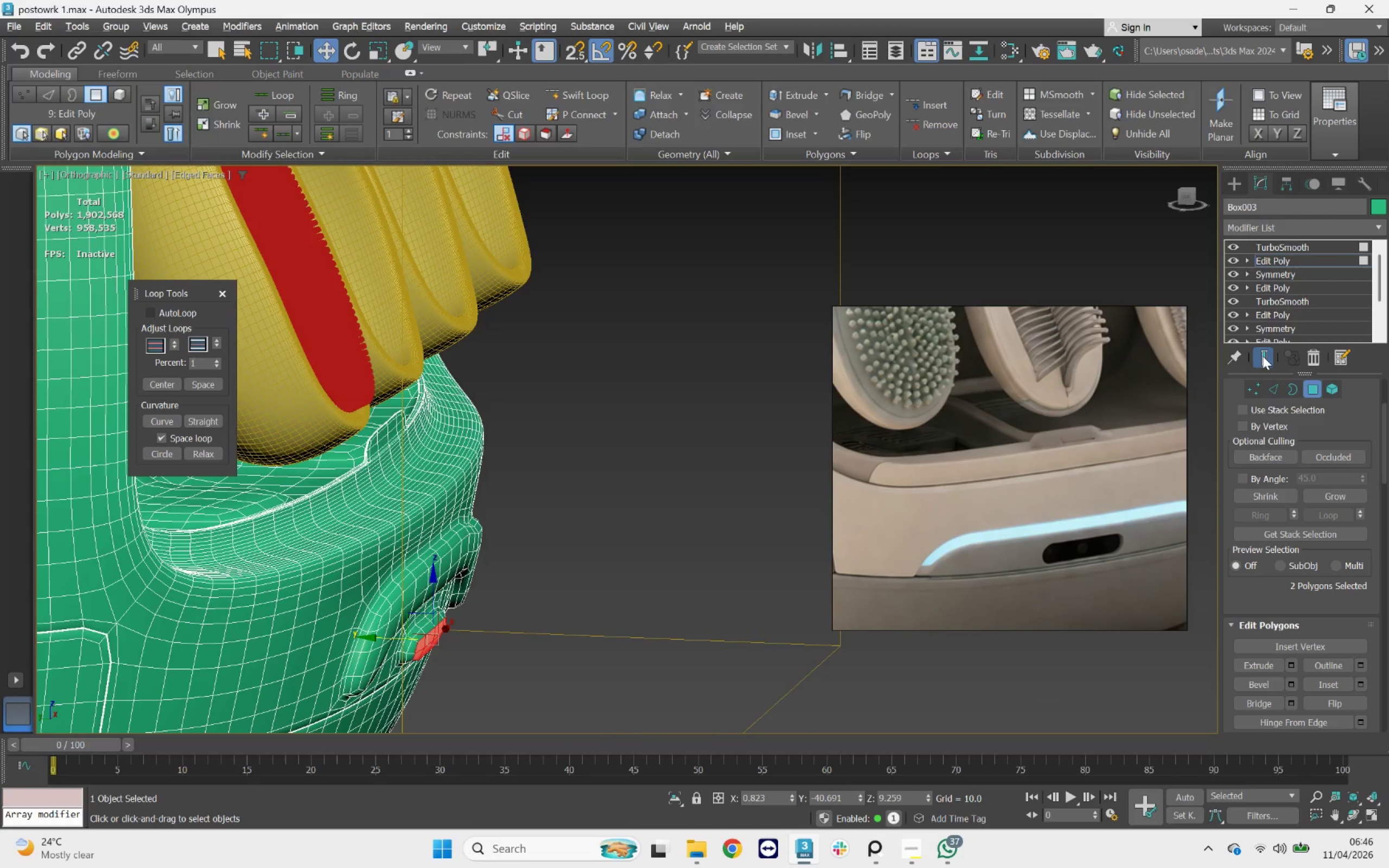 
key(F3)
 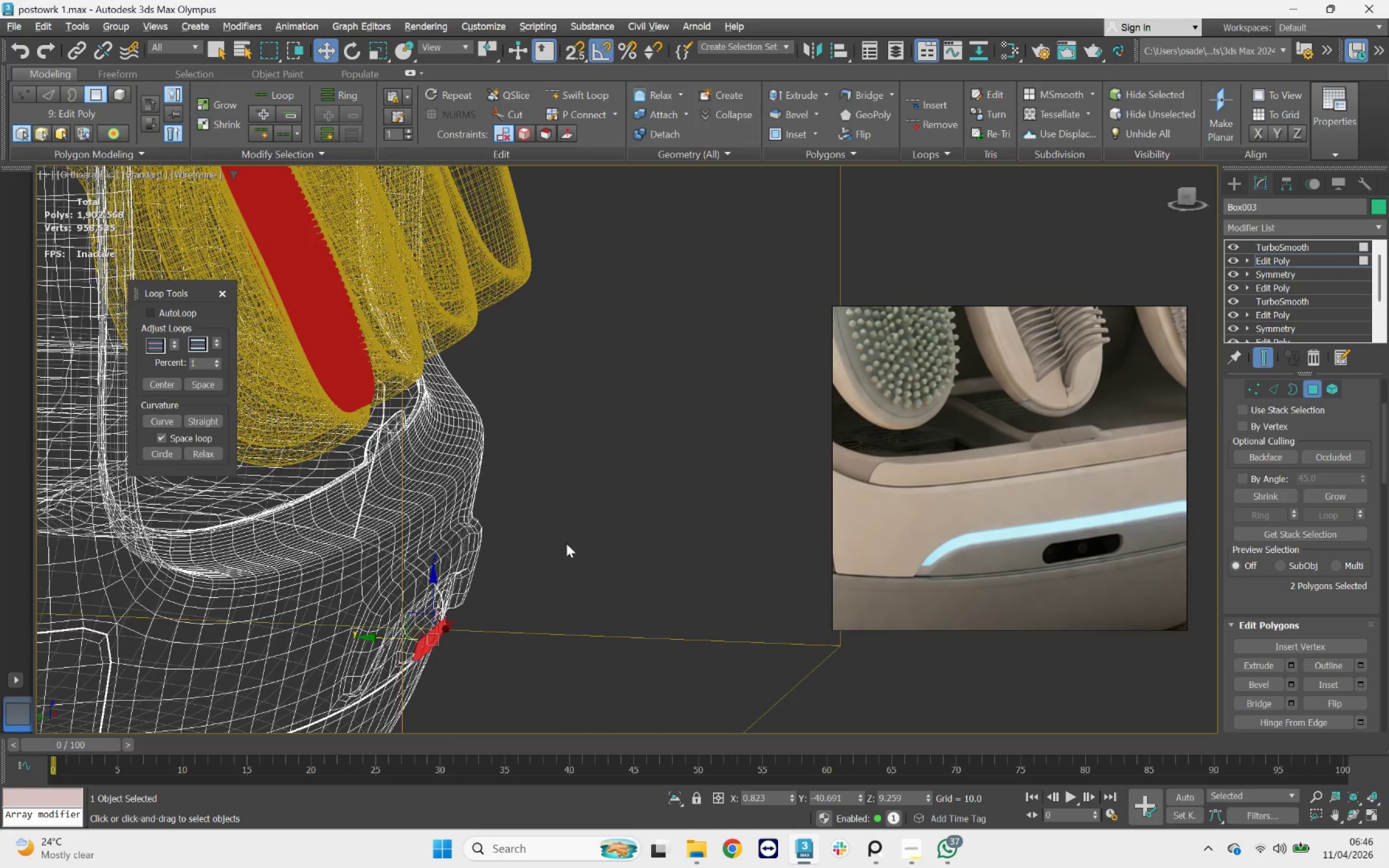 
key(F3)
 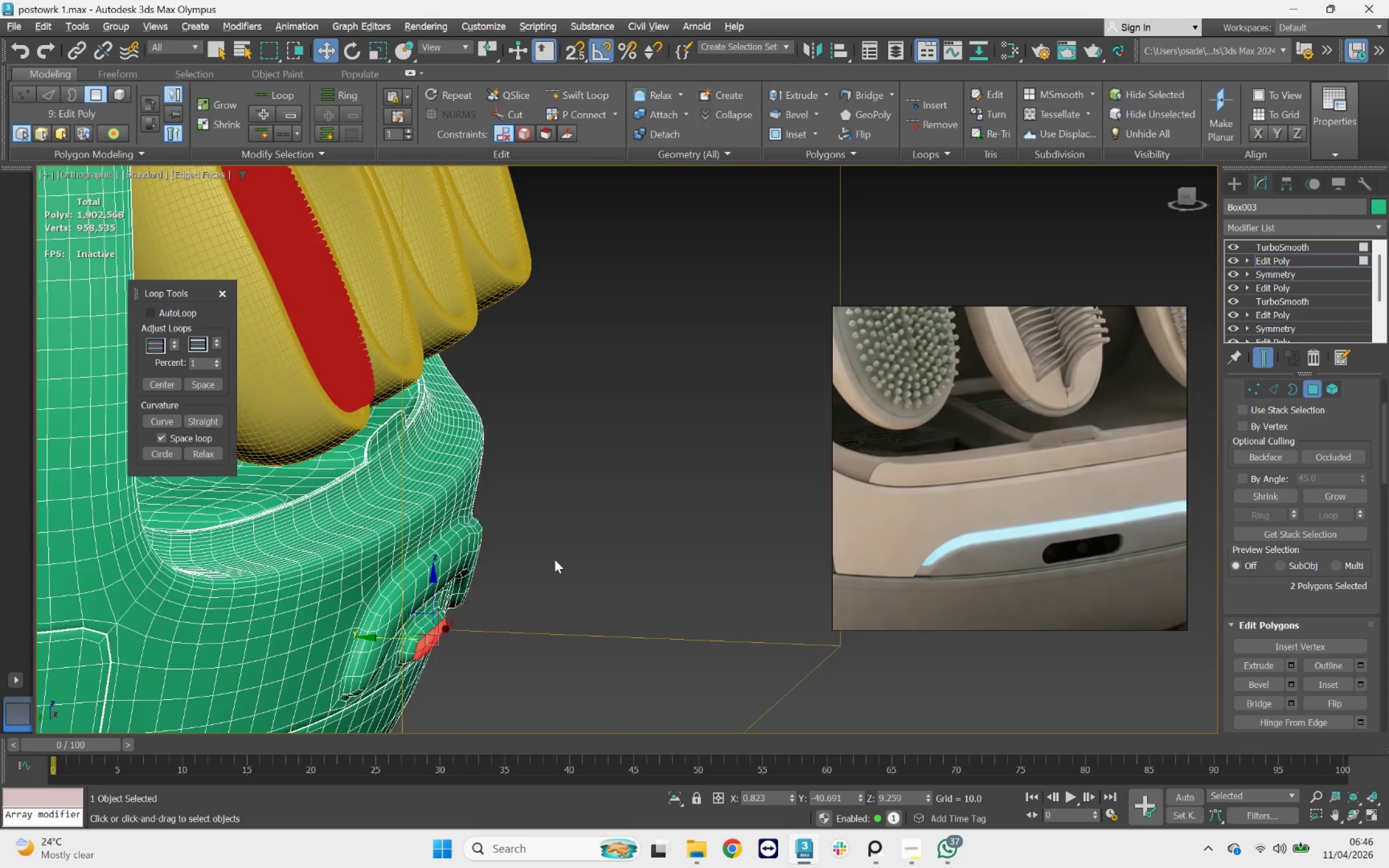 
key(F4)
 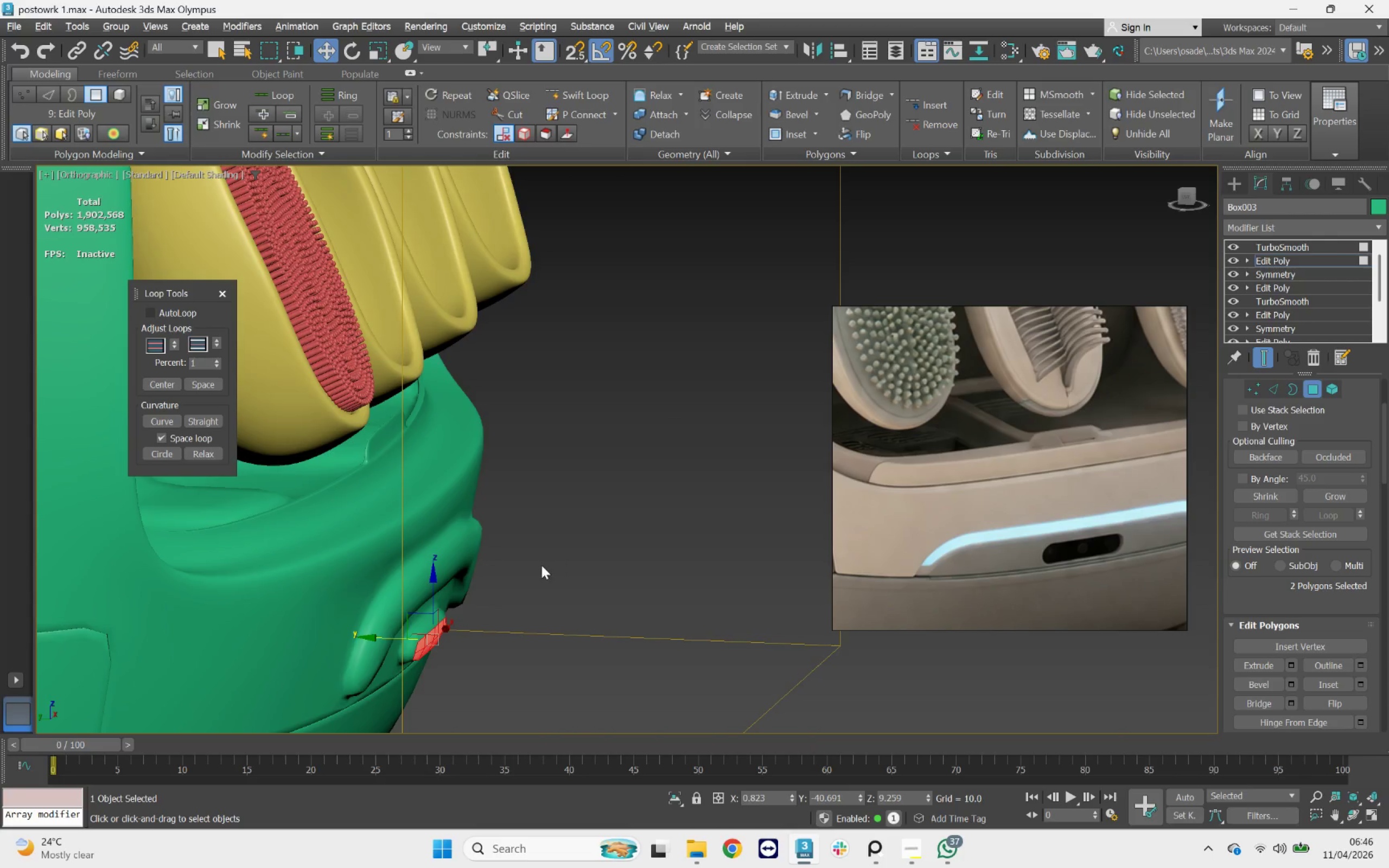 
scroll: coordinate [530, 571], scroll_direction: down, amount: 3.0
 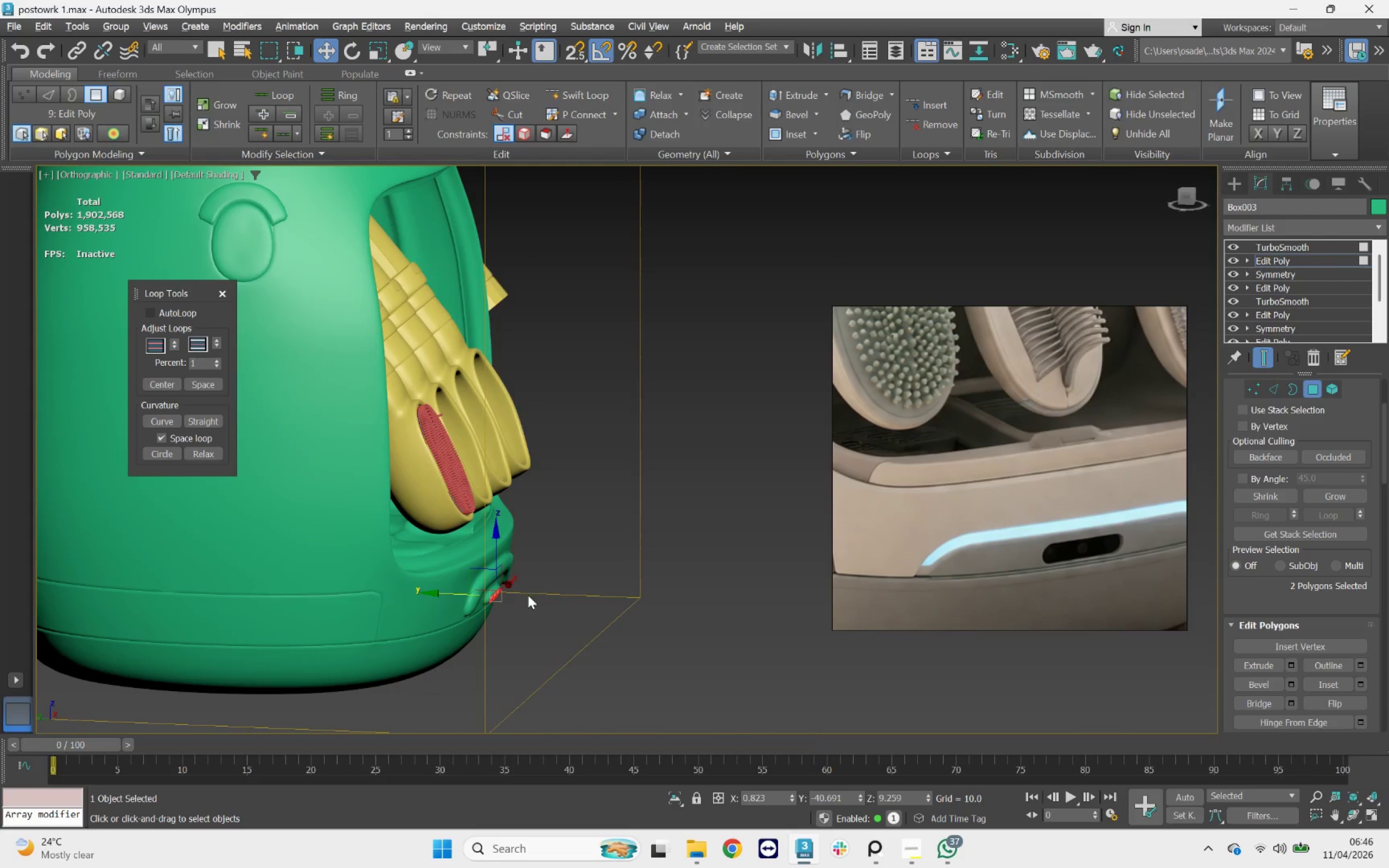 
hold_key(key=AltLeft, duration=5.43)
 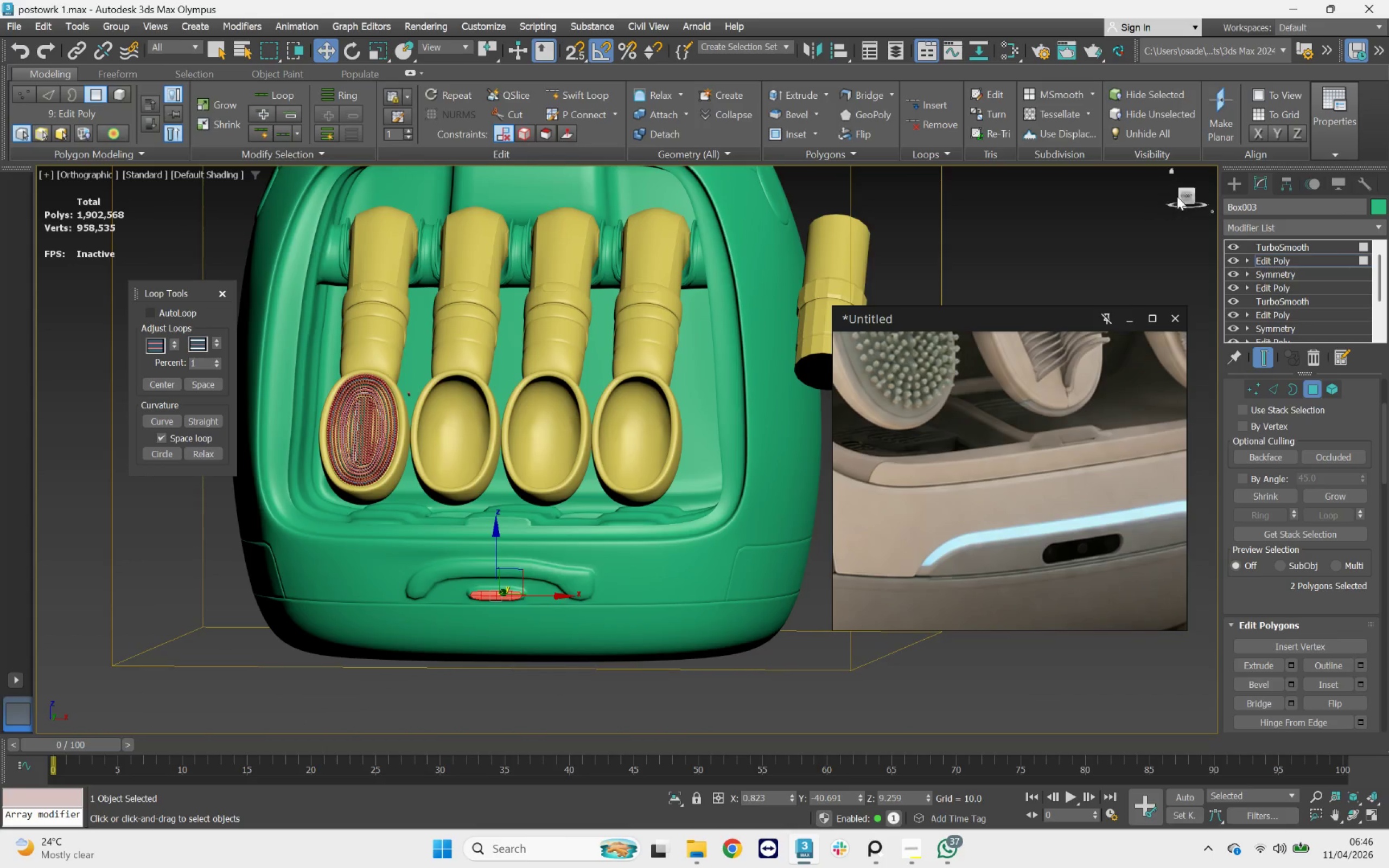 
left_click([1192, 196])
 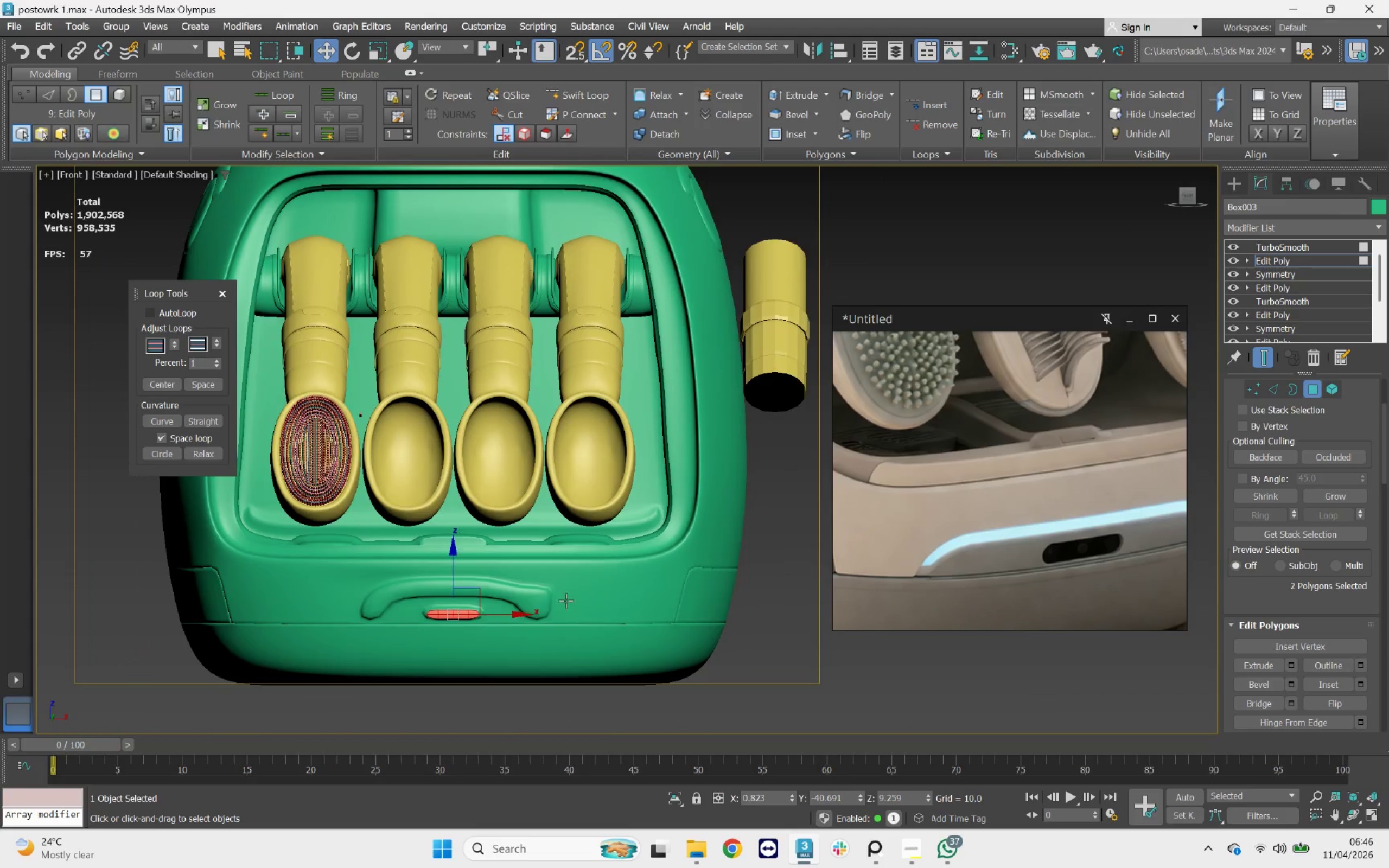 
scroll: coordinate [455, 627], scroll_direction: up, amount: 2.0
 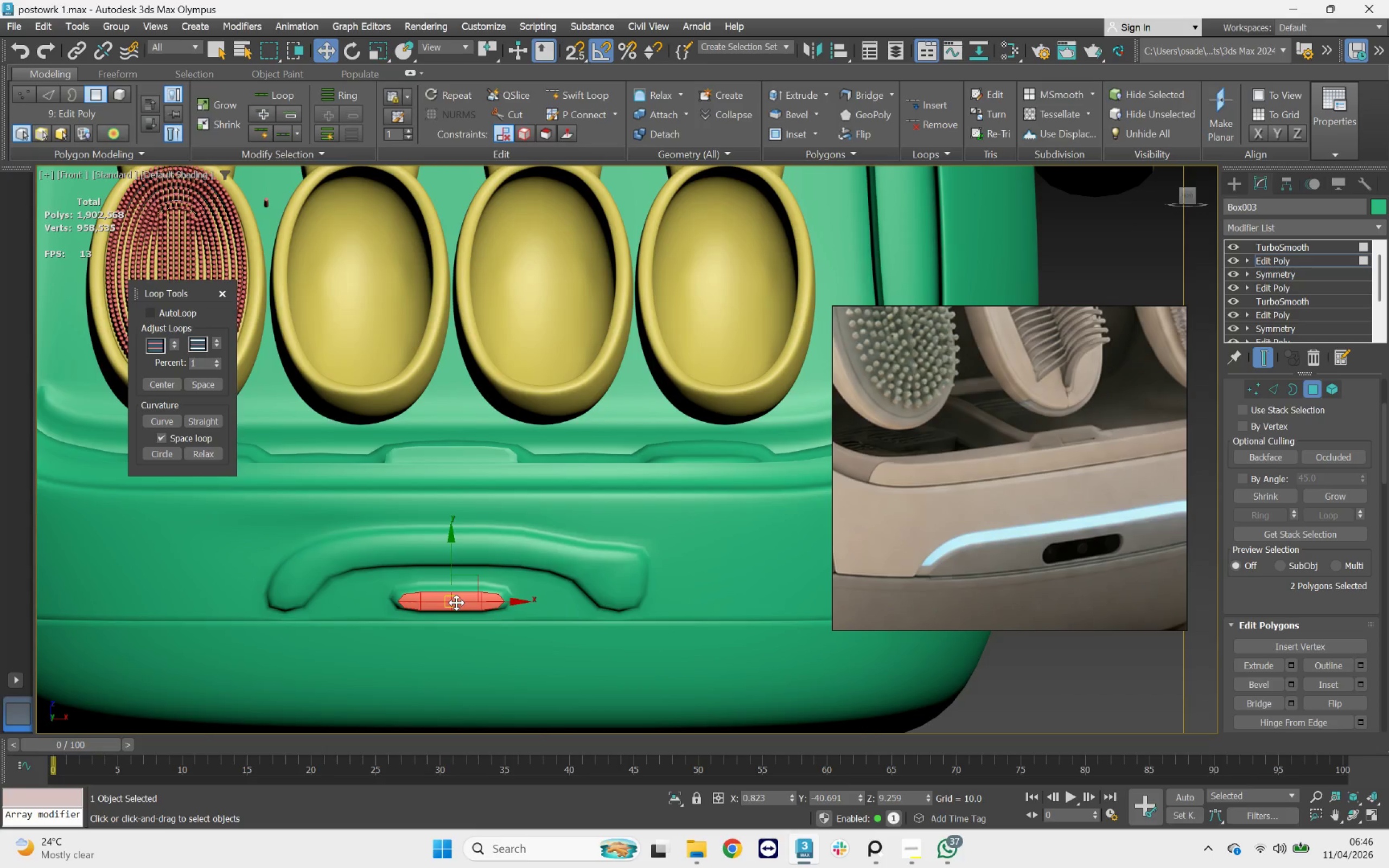 
key(F4)
 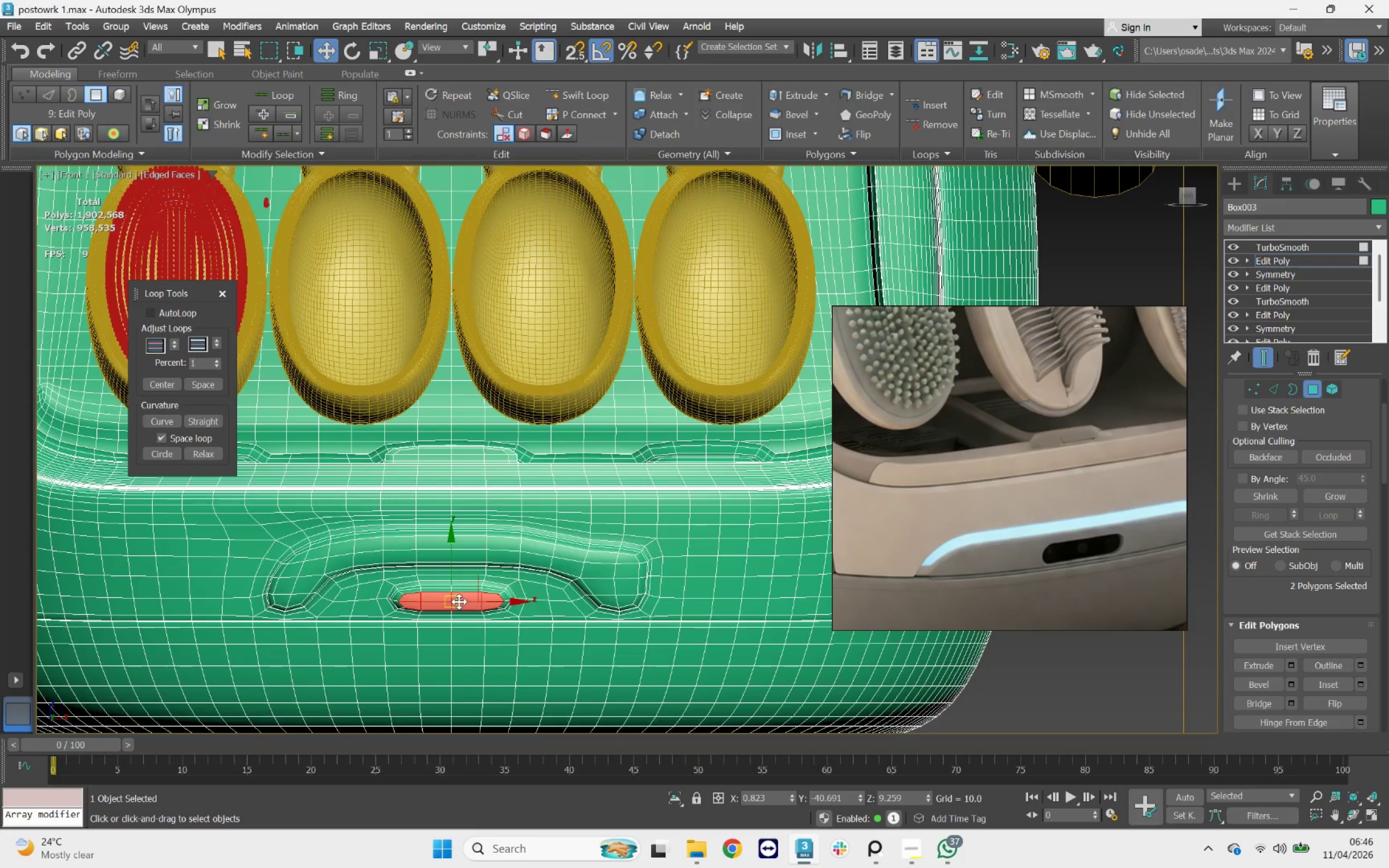 
scroll: coordinate [456, 608], scroll_direction: up, amount: 3.0
 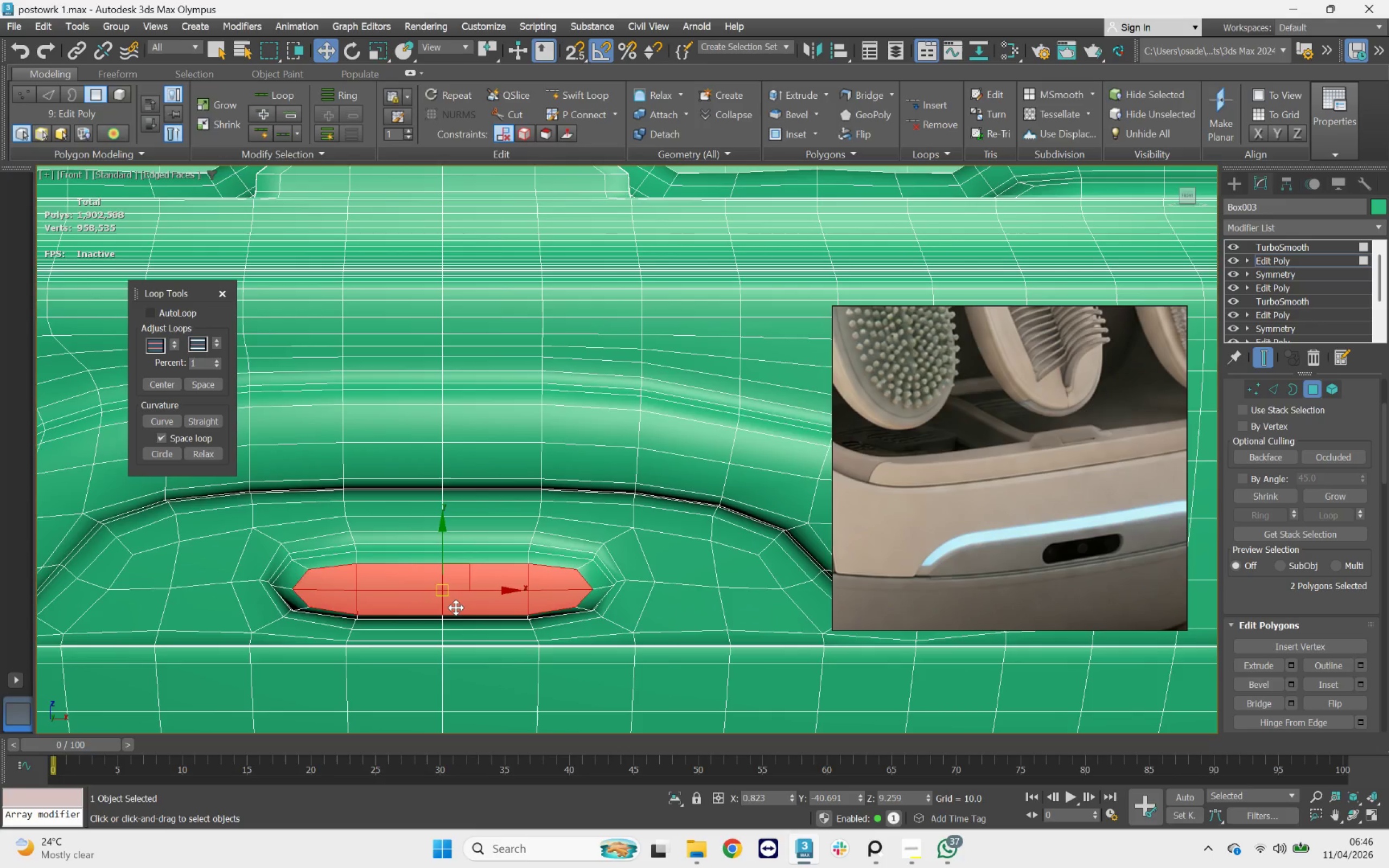 
scroll: coordinate [456, 608], scroll_direction: down, amount: 4.0
 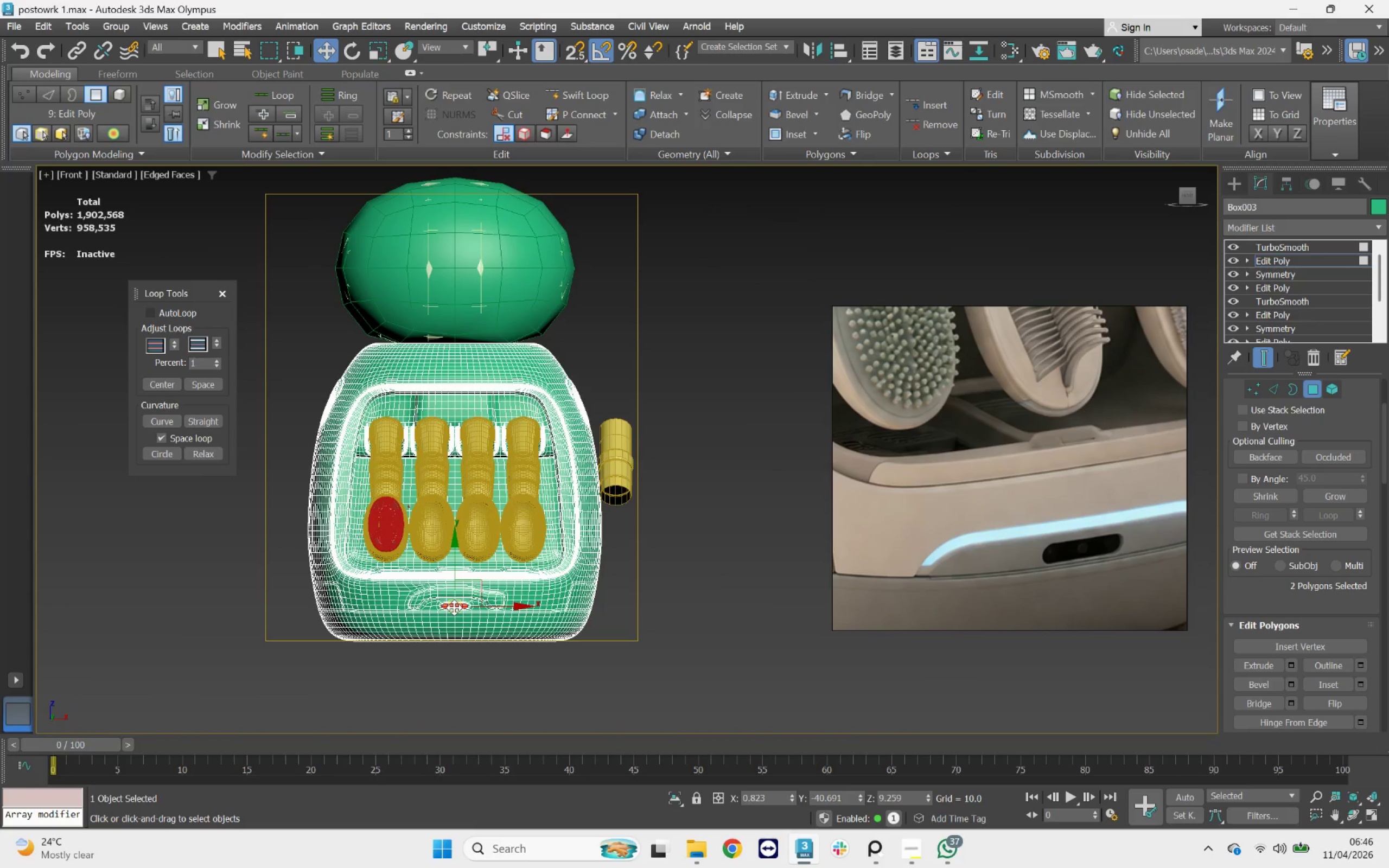 
scroll: coordinate [515, 436], scroll_direction: up, amount: 1.0
 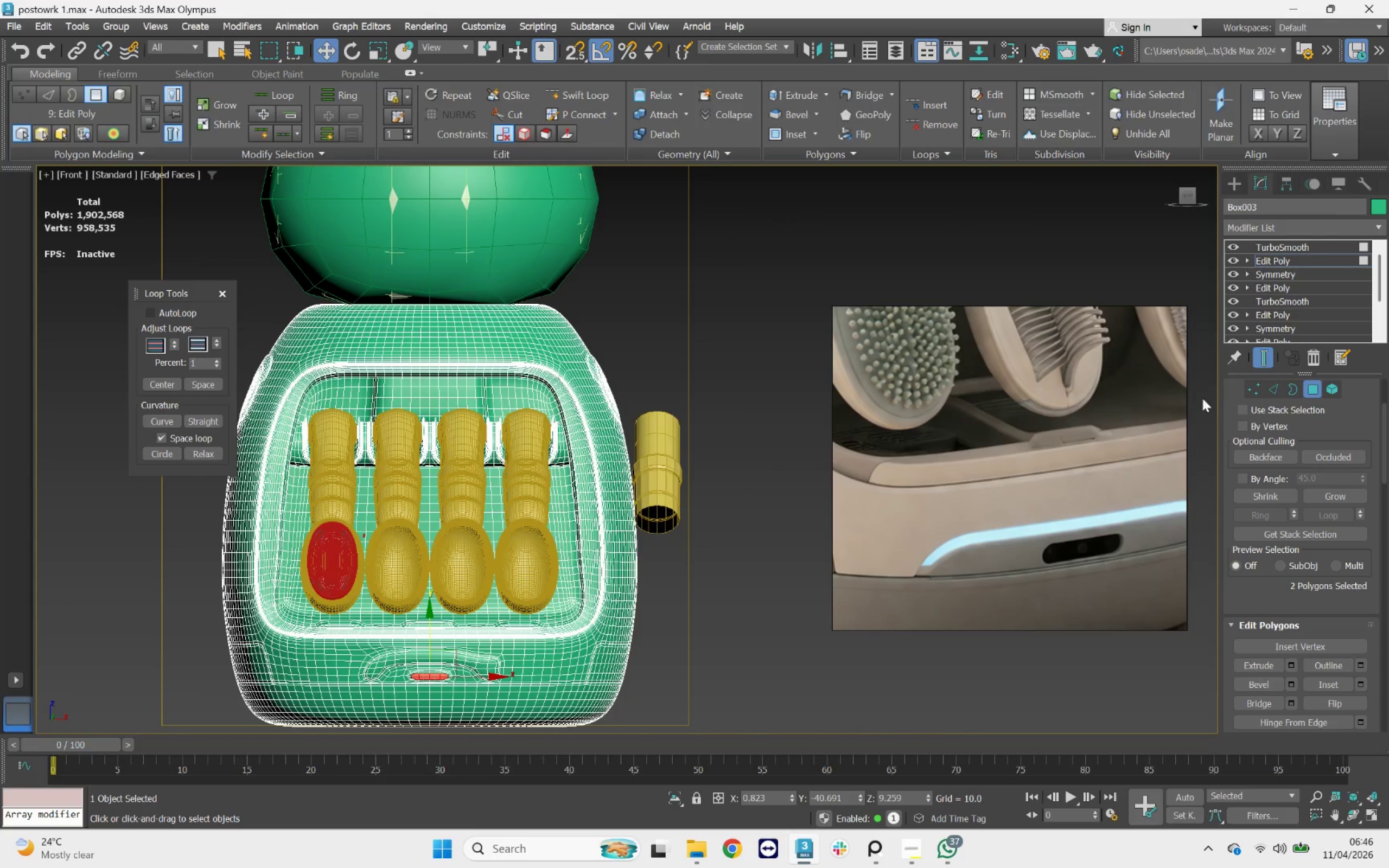 
mouse_move([1250, 392])
 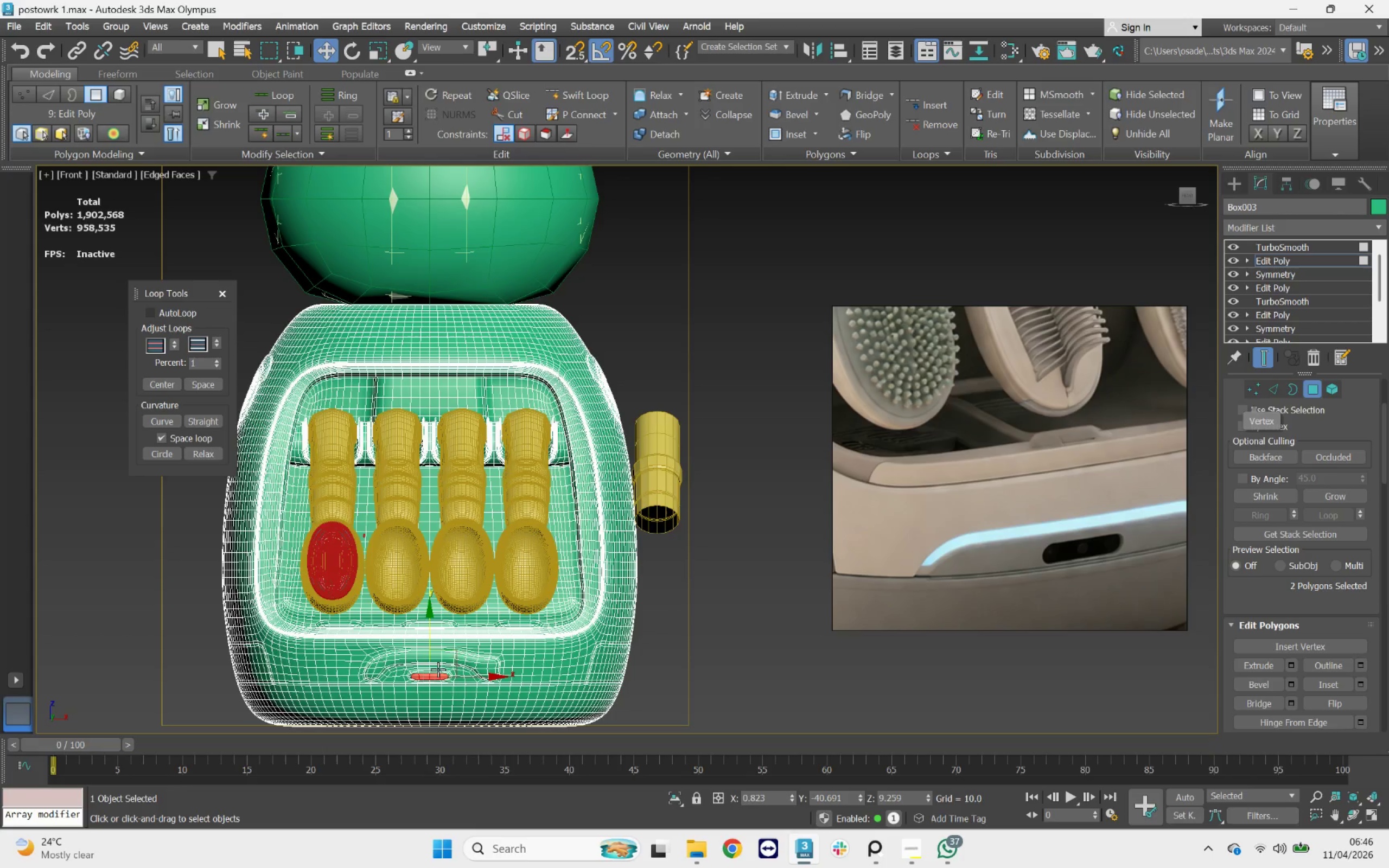 
scroll: coordinate [433, 682], scroll_direction: up, amount: 3.0
 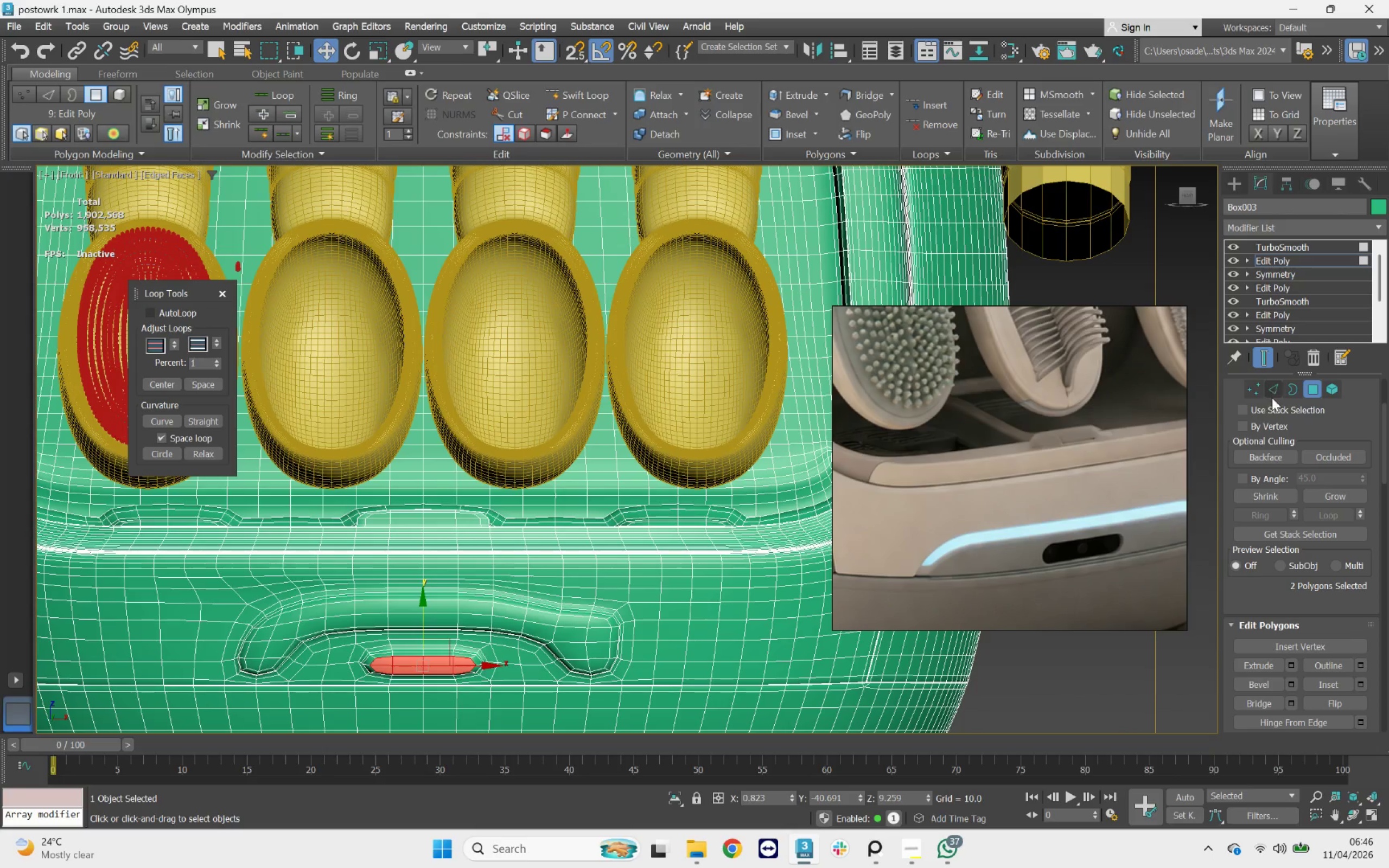 
left_click([1271, 395])
 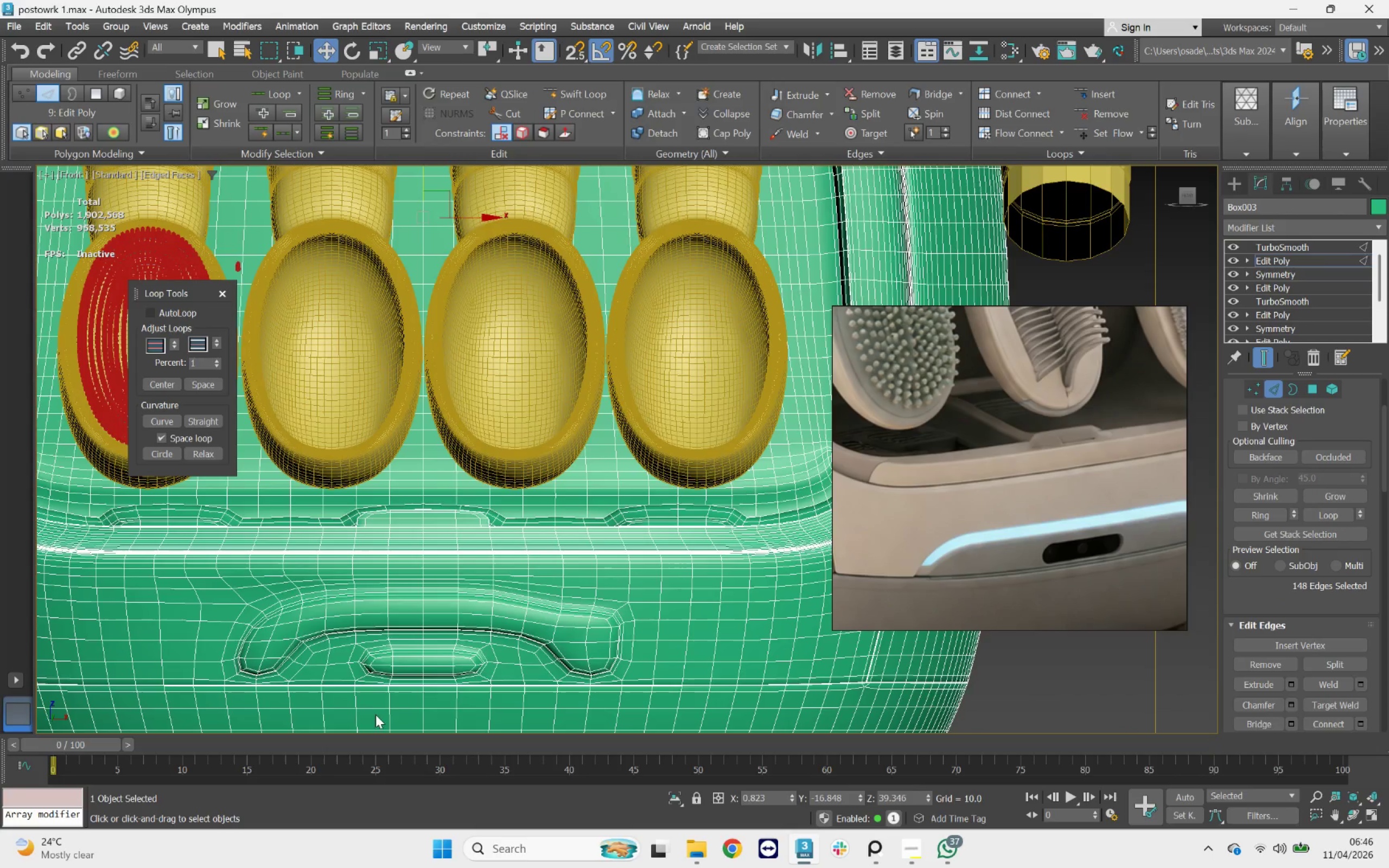 
scroll: coordinate [380, 673], scroll_direction: up, amount: 3.0
 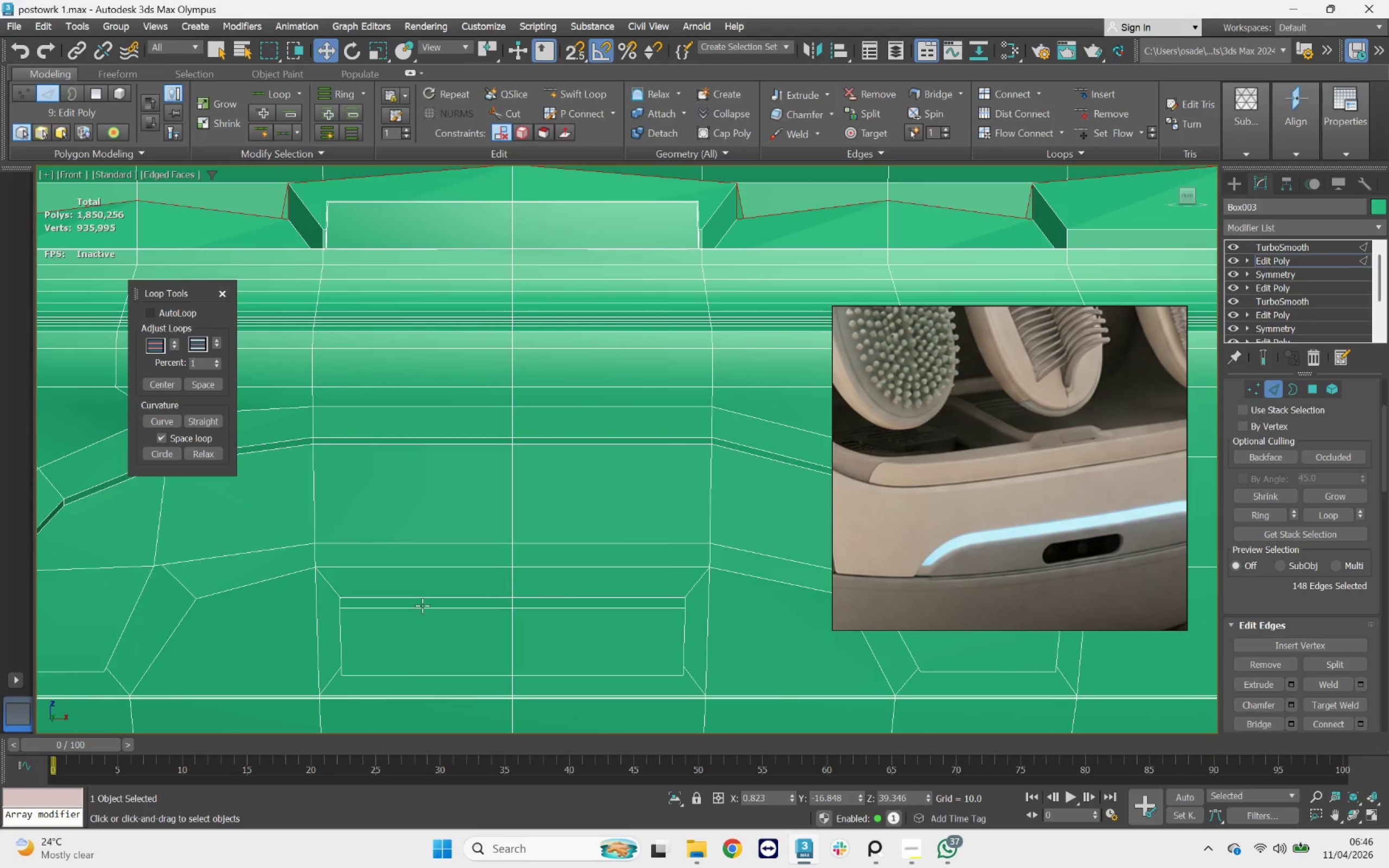 
double_click([419, 608])
 